 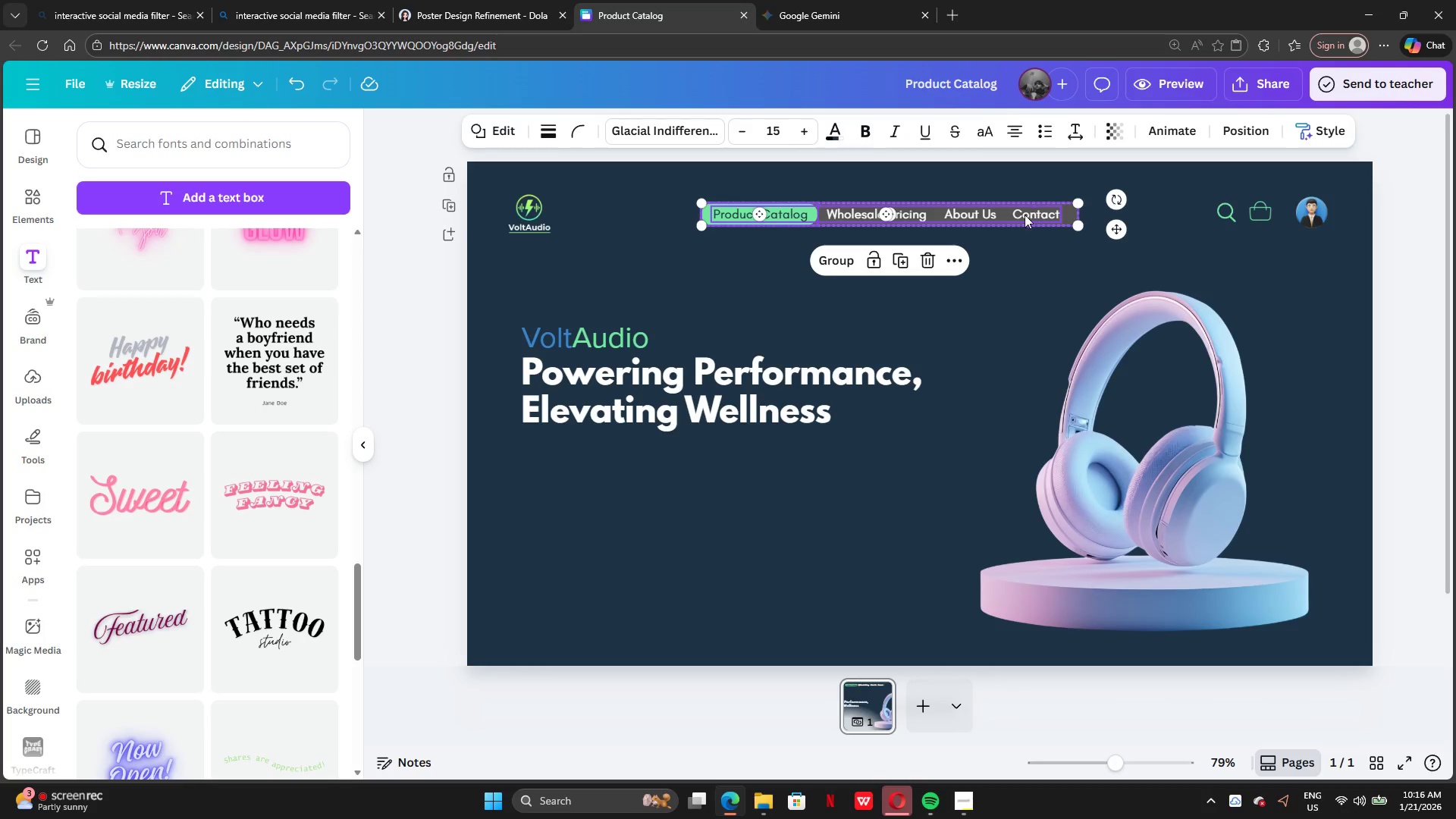 
left_click_drag(start_coordinate=[1018, 215], to_coordinate=[1078, 214])
 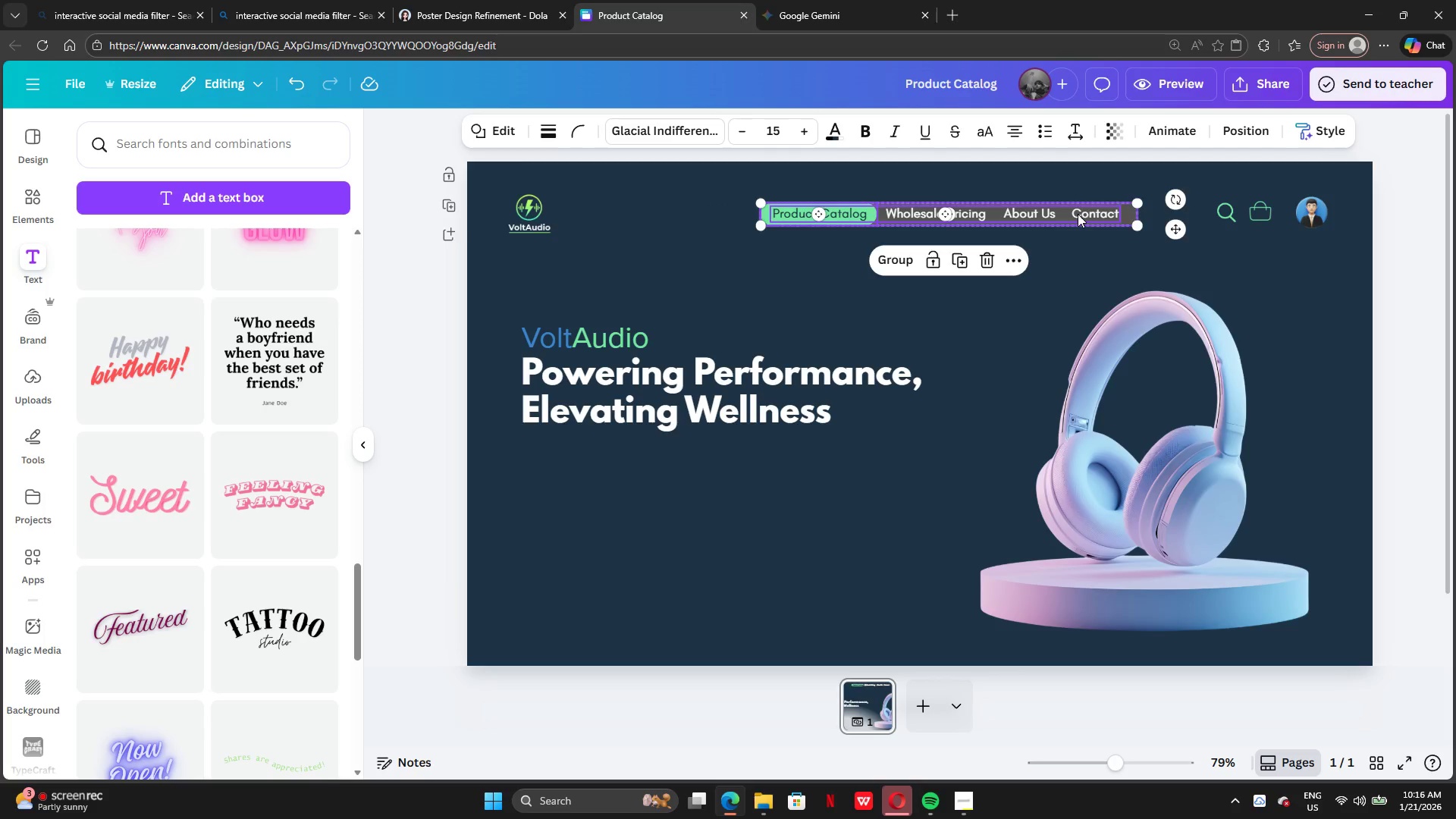 
key(ArrowUp)
 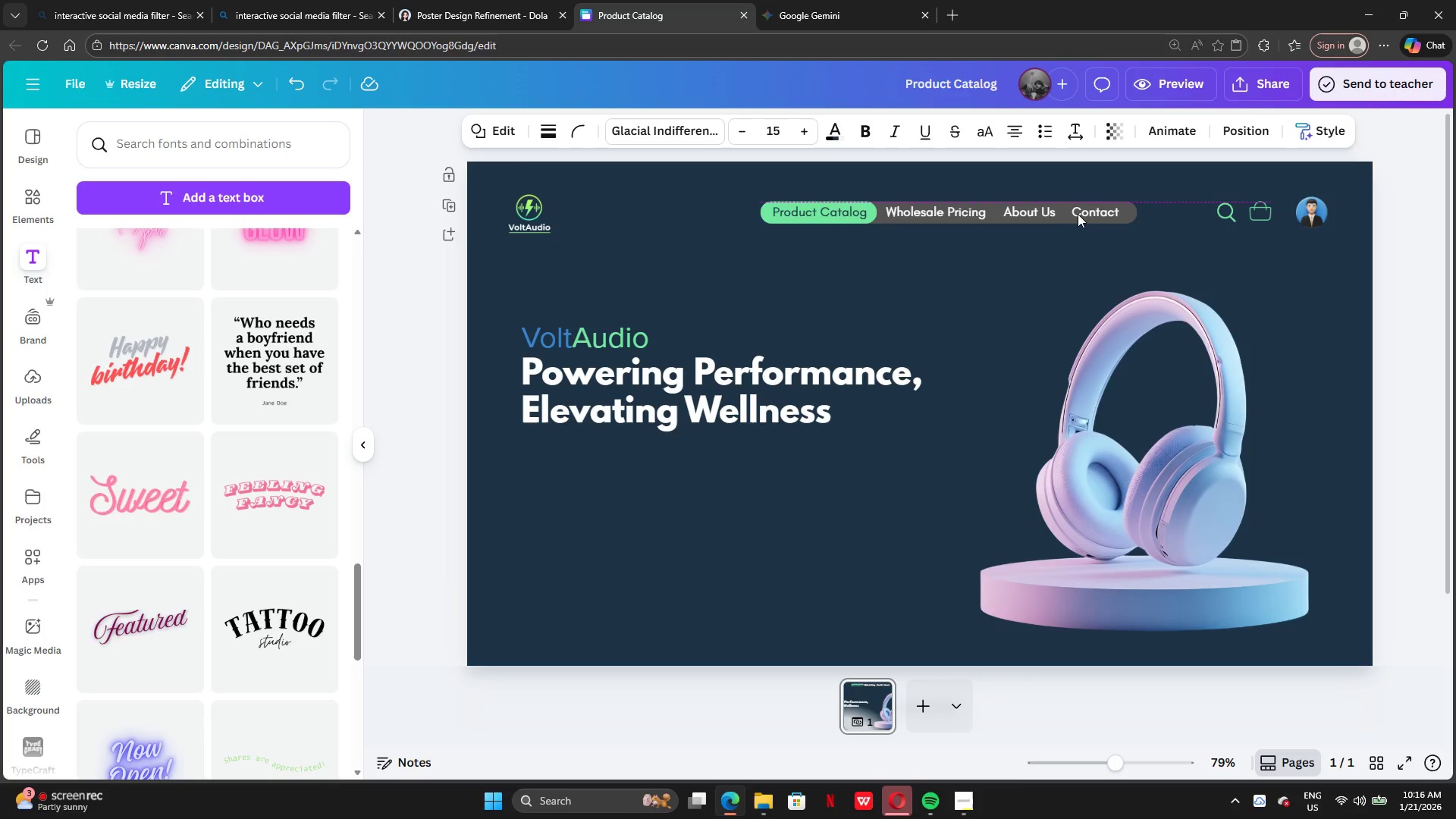 
key(ArrowUp)
 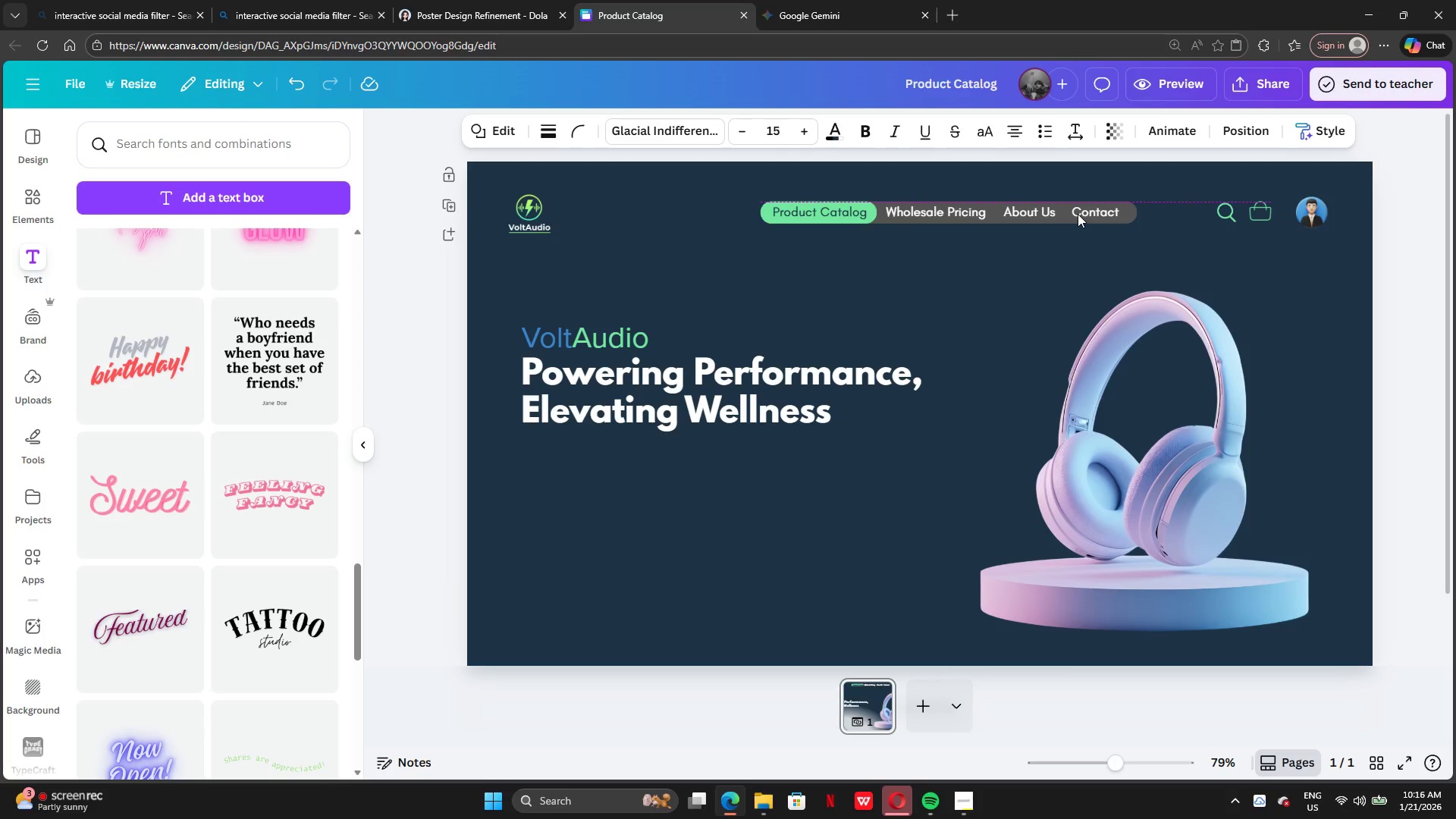 
key(ArrowDown)
 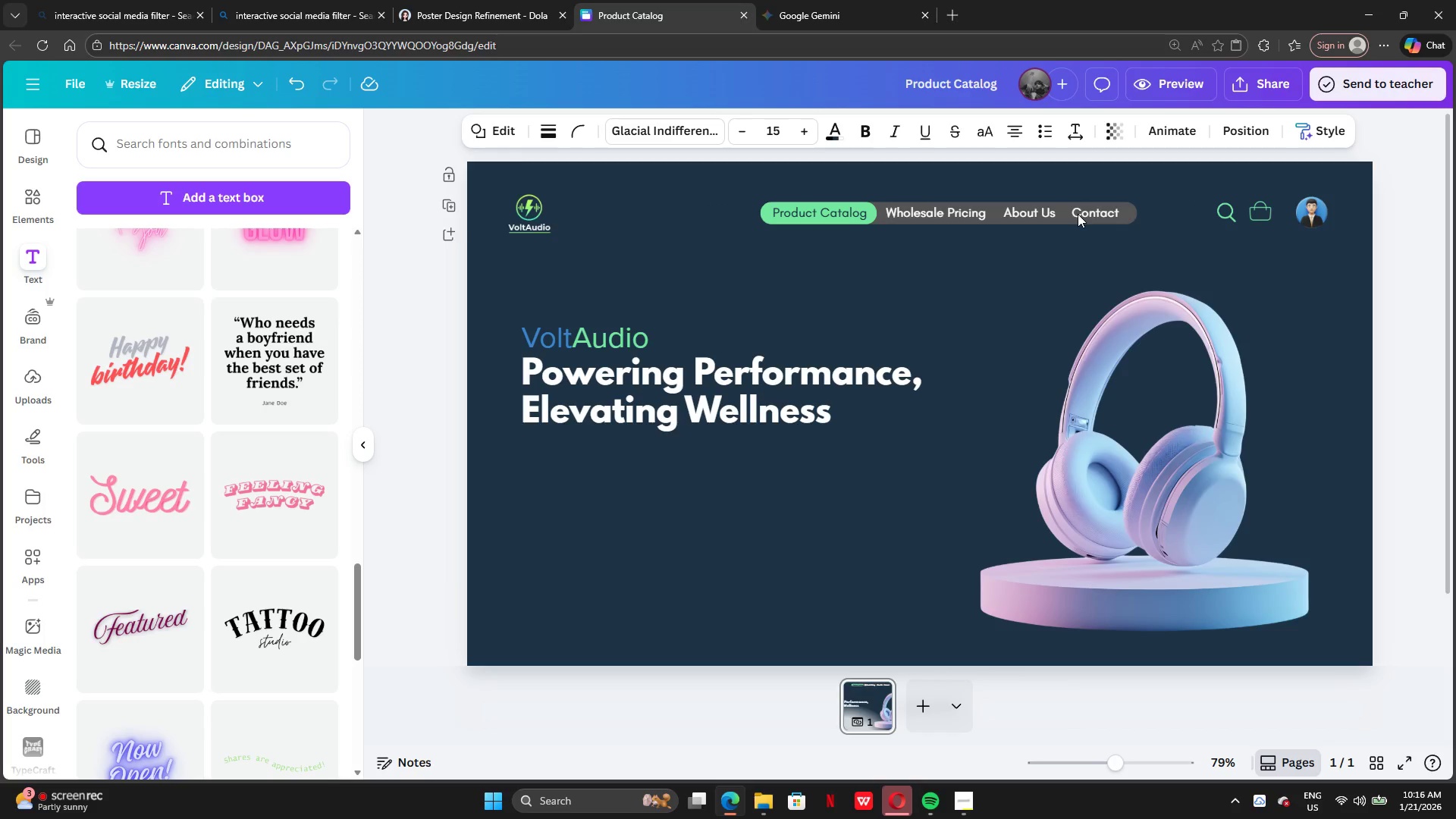 
key(ArrowDown)
 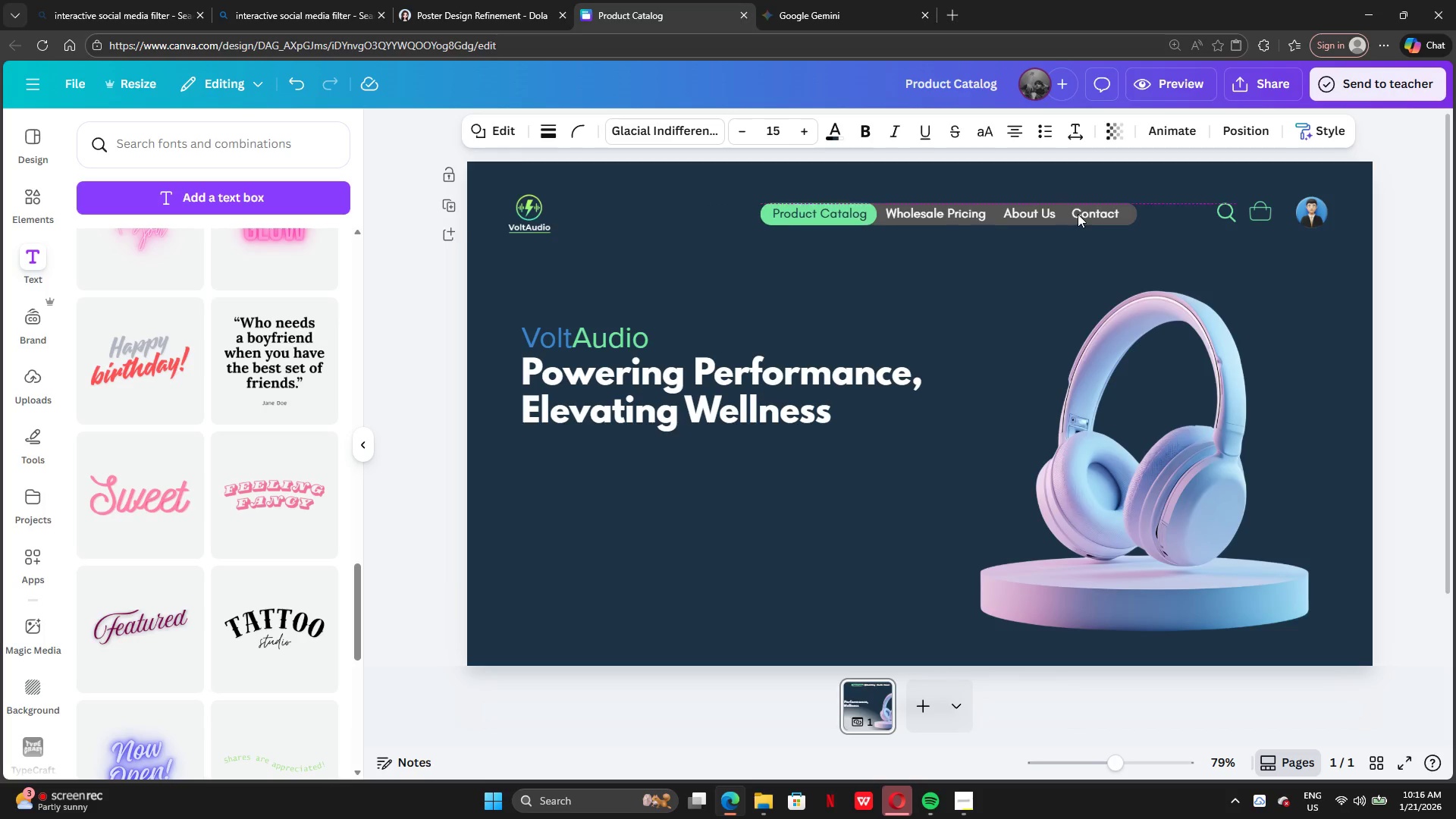 
key(ArrowDown)
 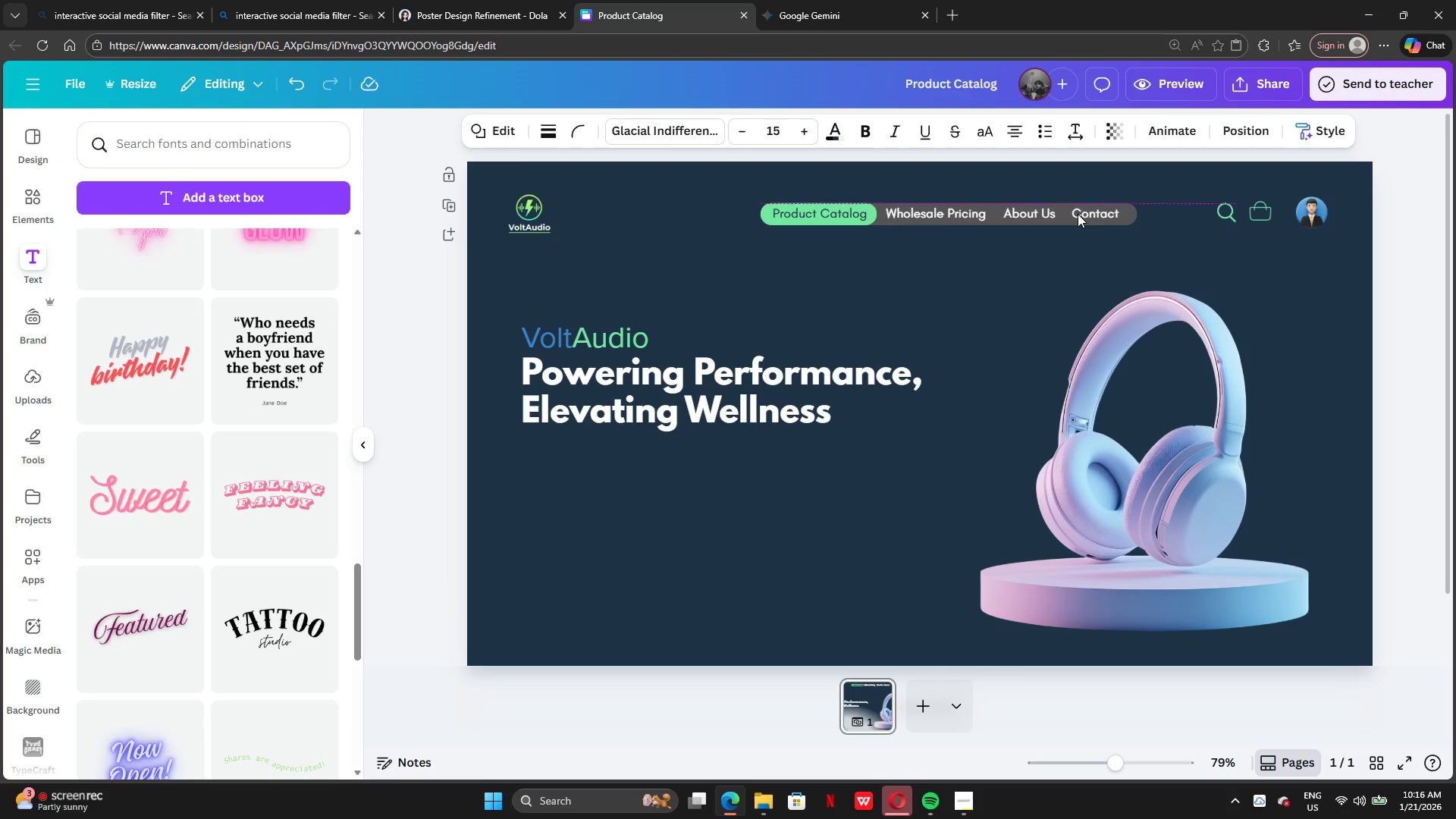 
key(ArrowUp)
 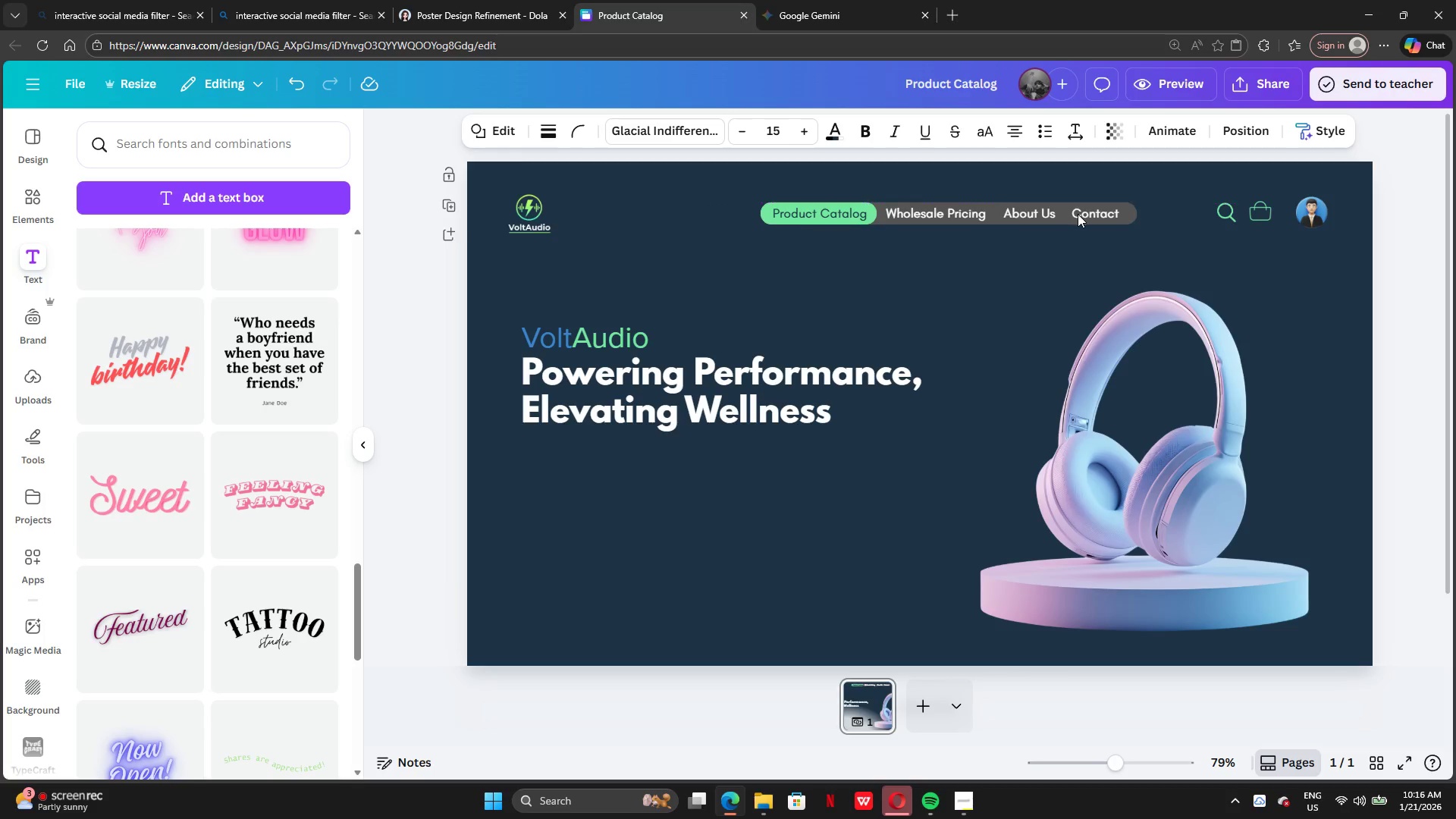 
key(ArrowUp)
 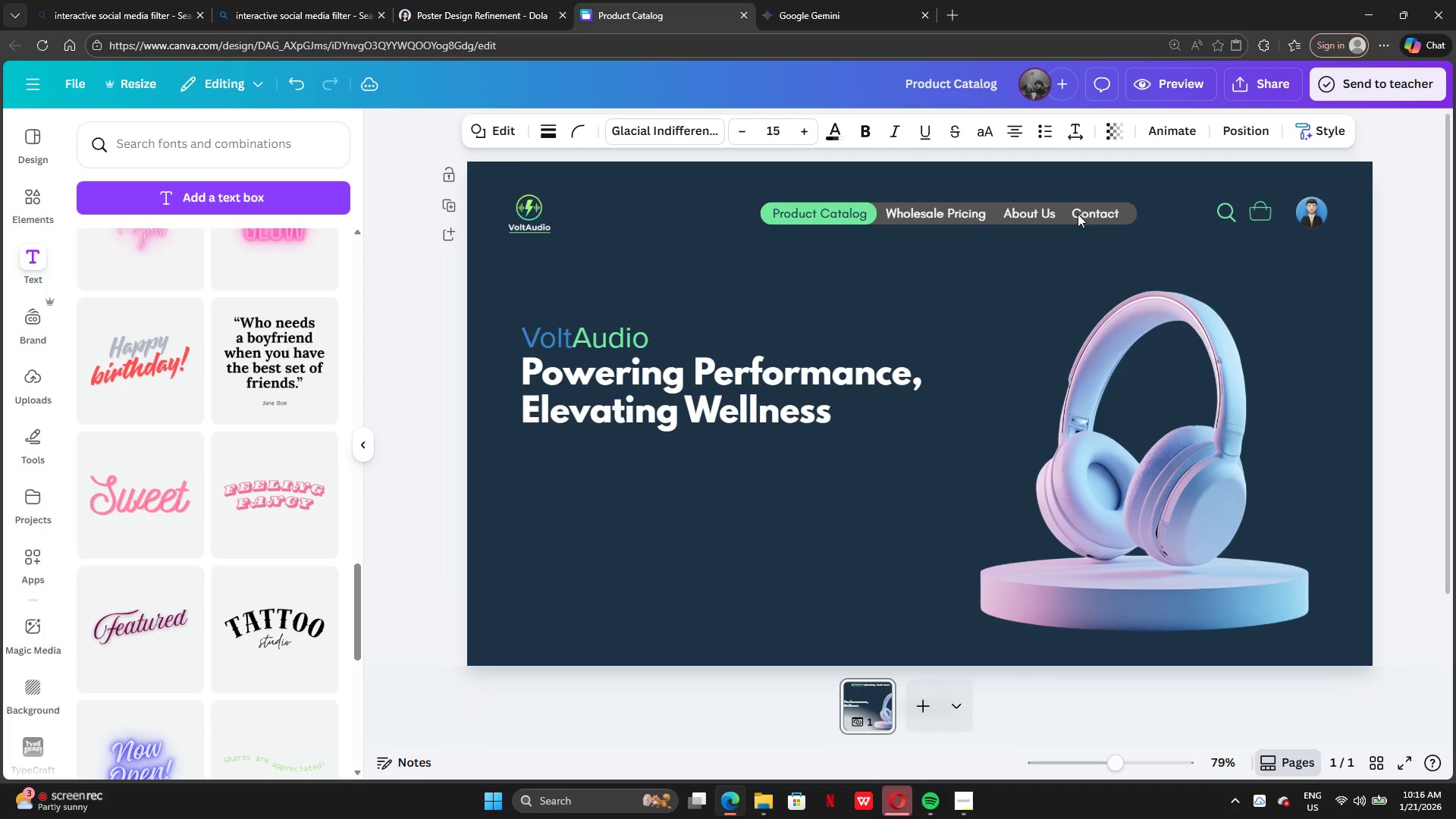 
key(ArrowUp)
 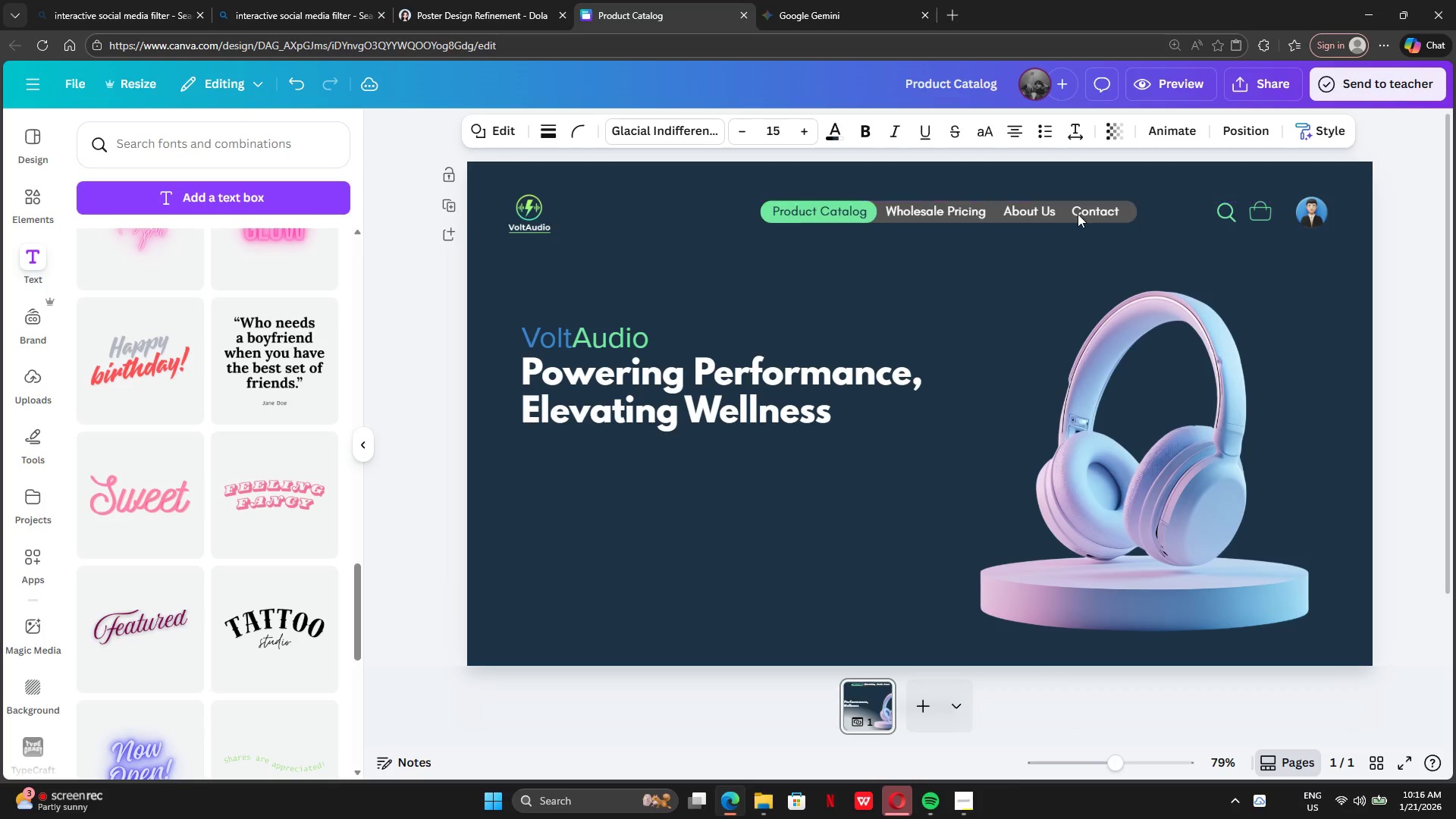 
key(ArrowUp)
 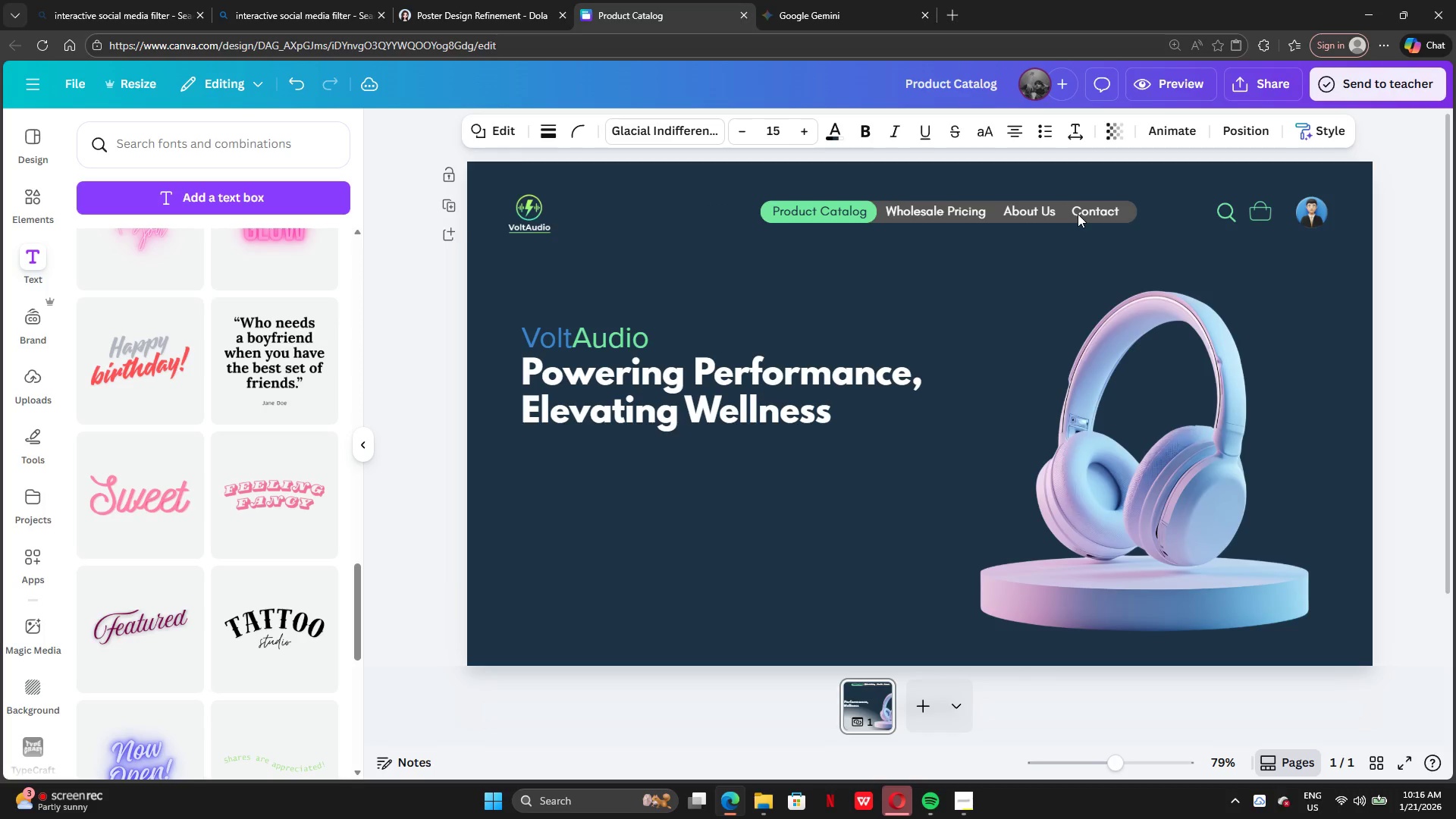 
key(ArrowUp)
 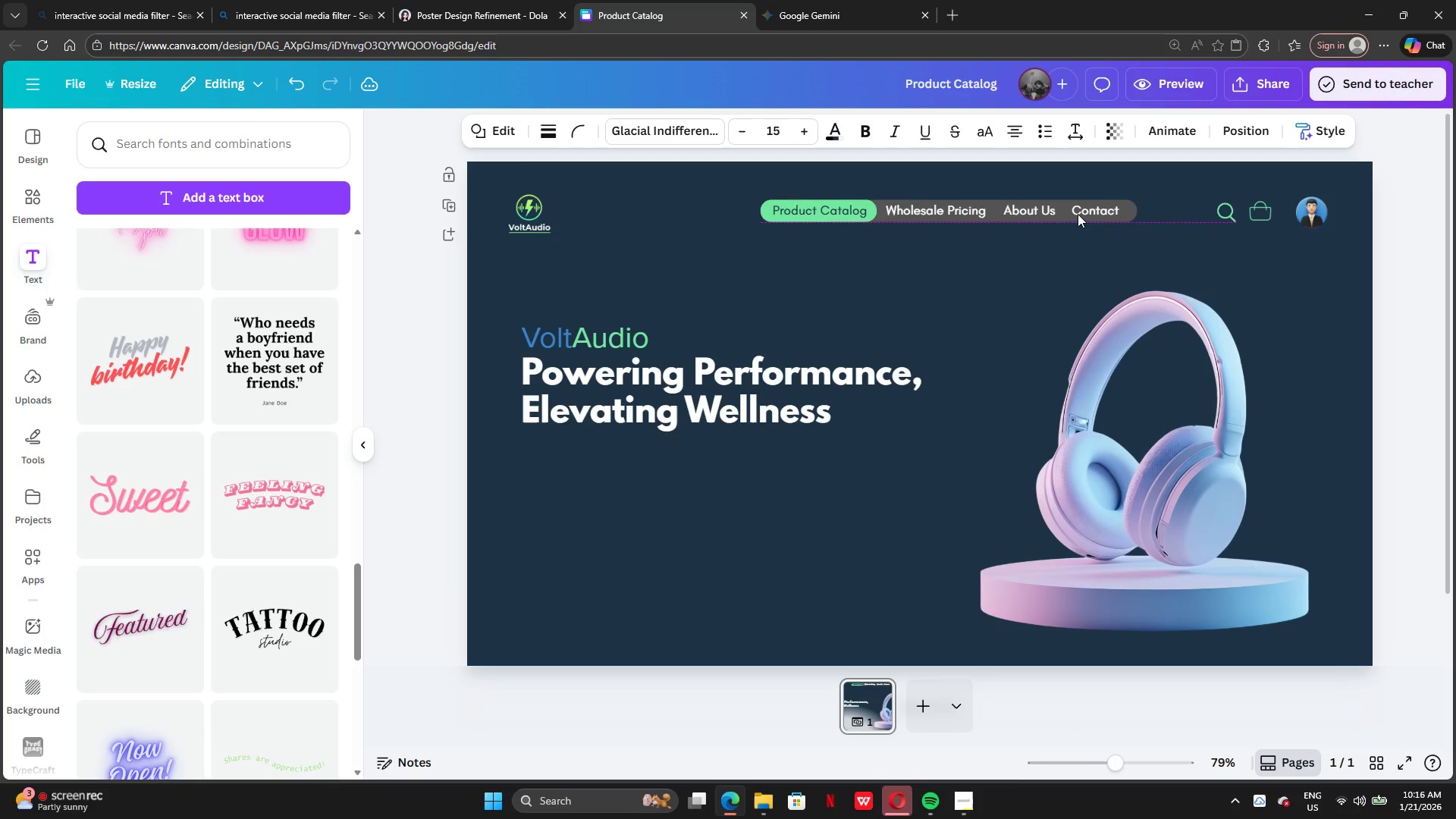 
key(ArrowDown)
 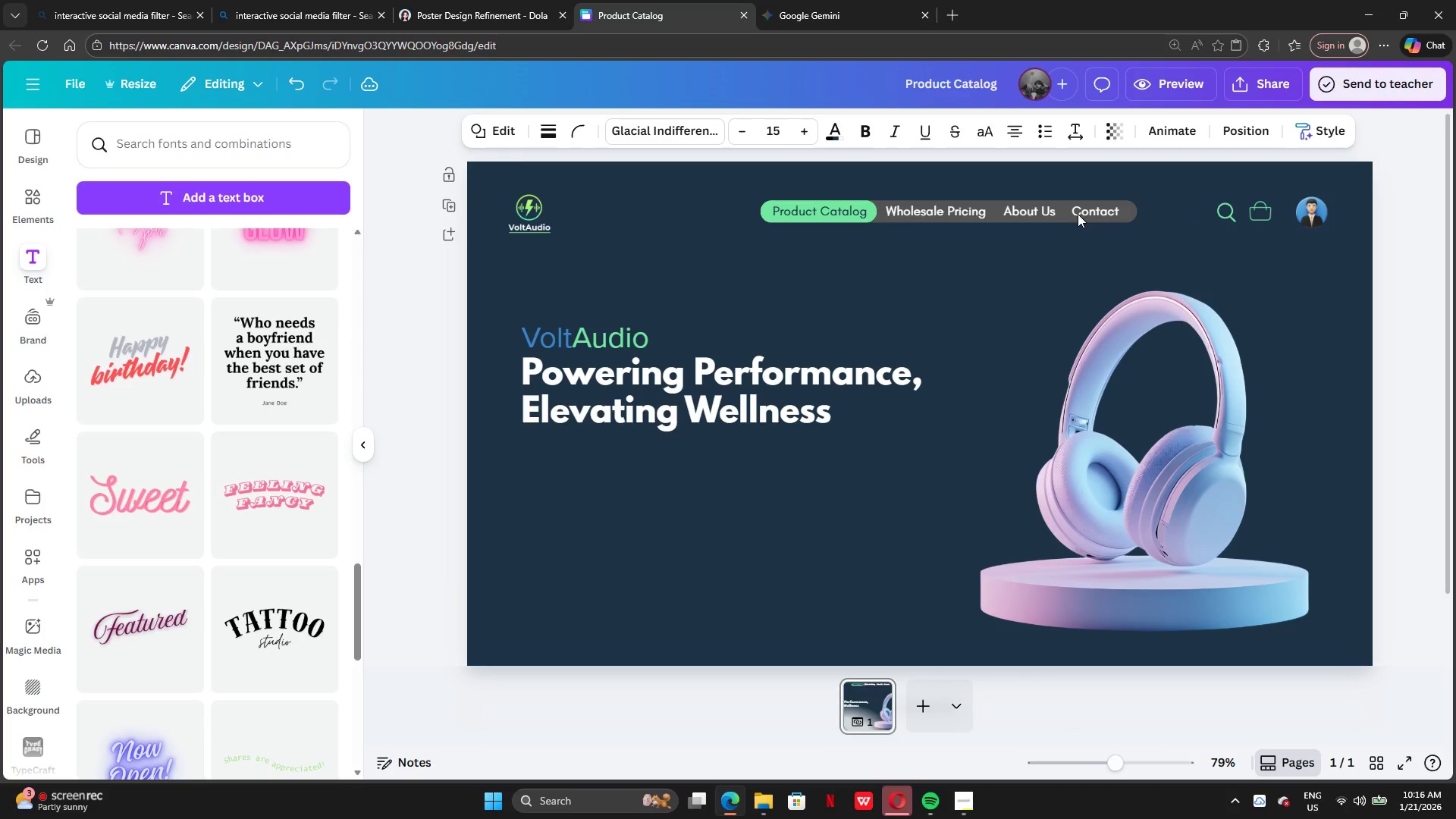 
key(ArrowDown)
 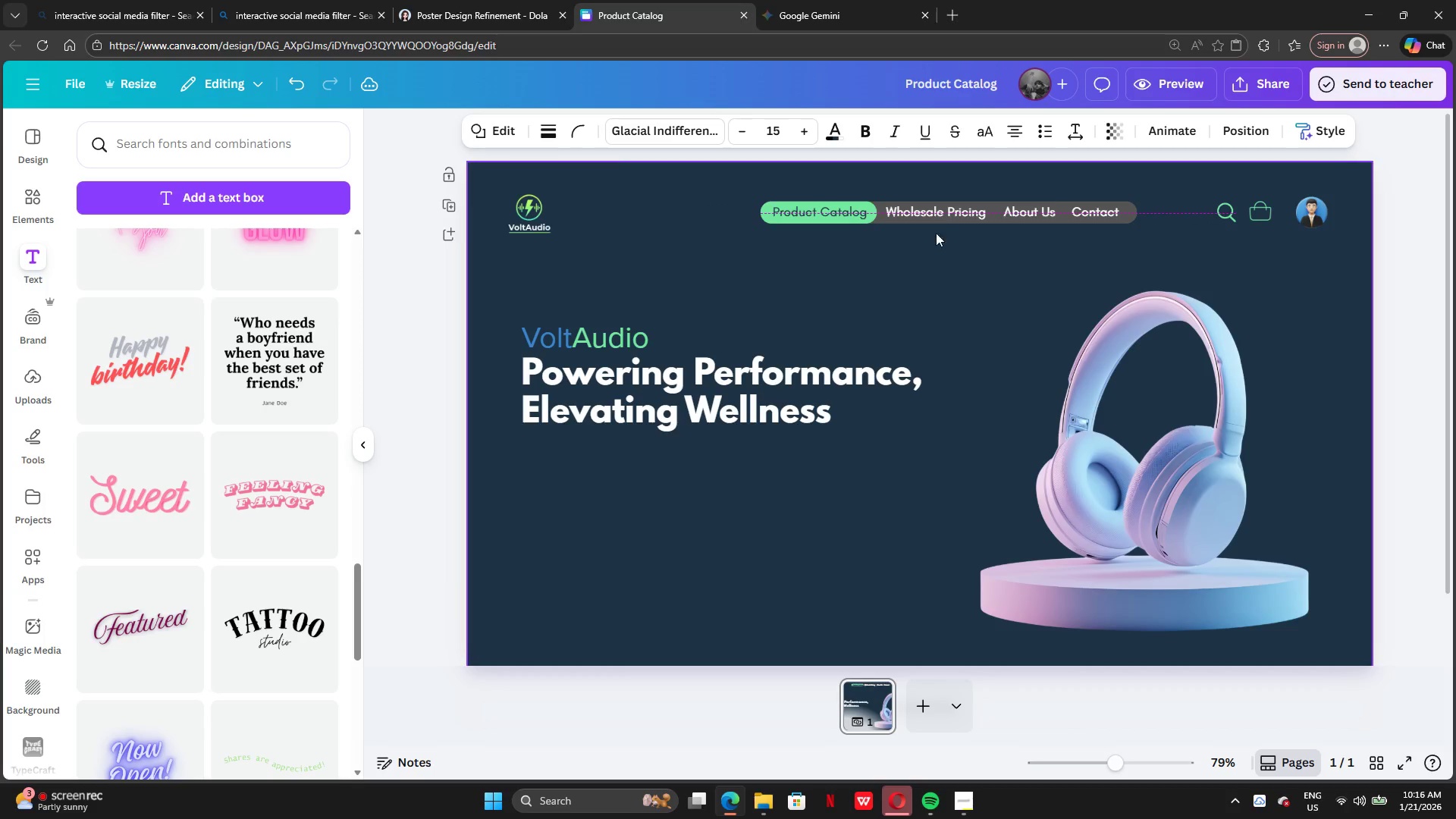 
left_click([891, 235])
 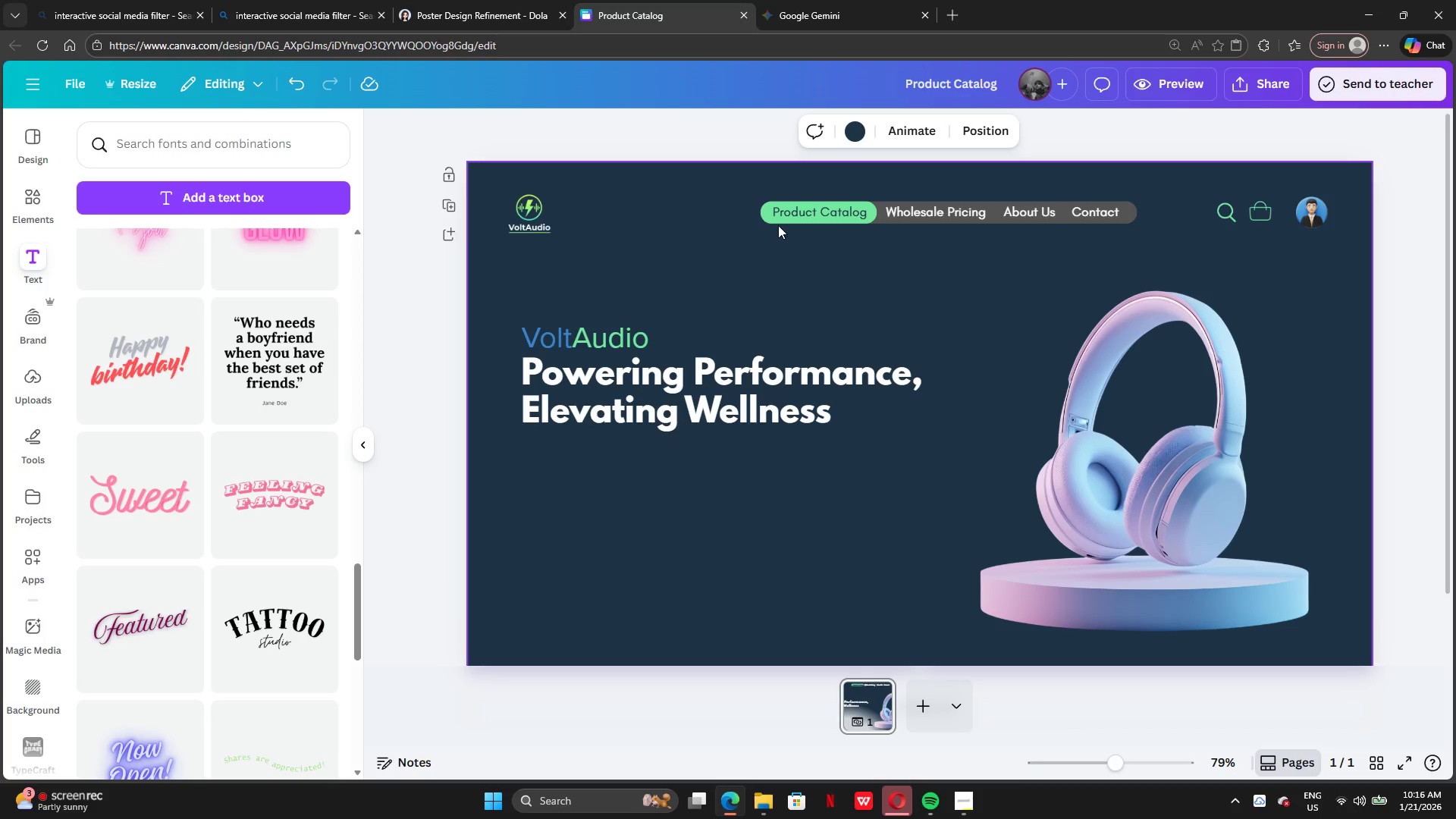 
left_click([771, 215])
 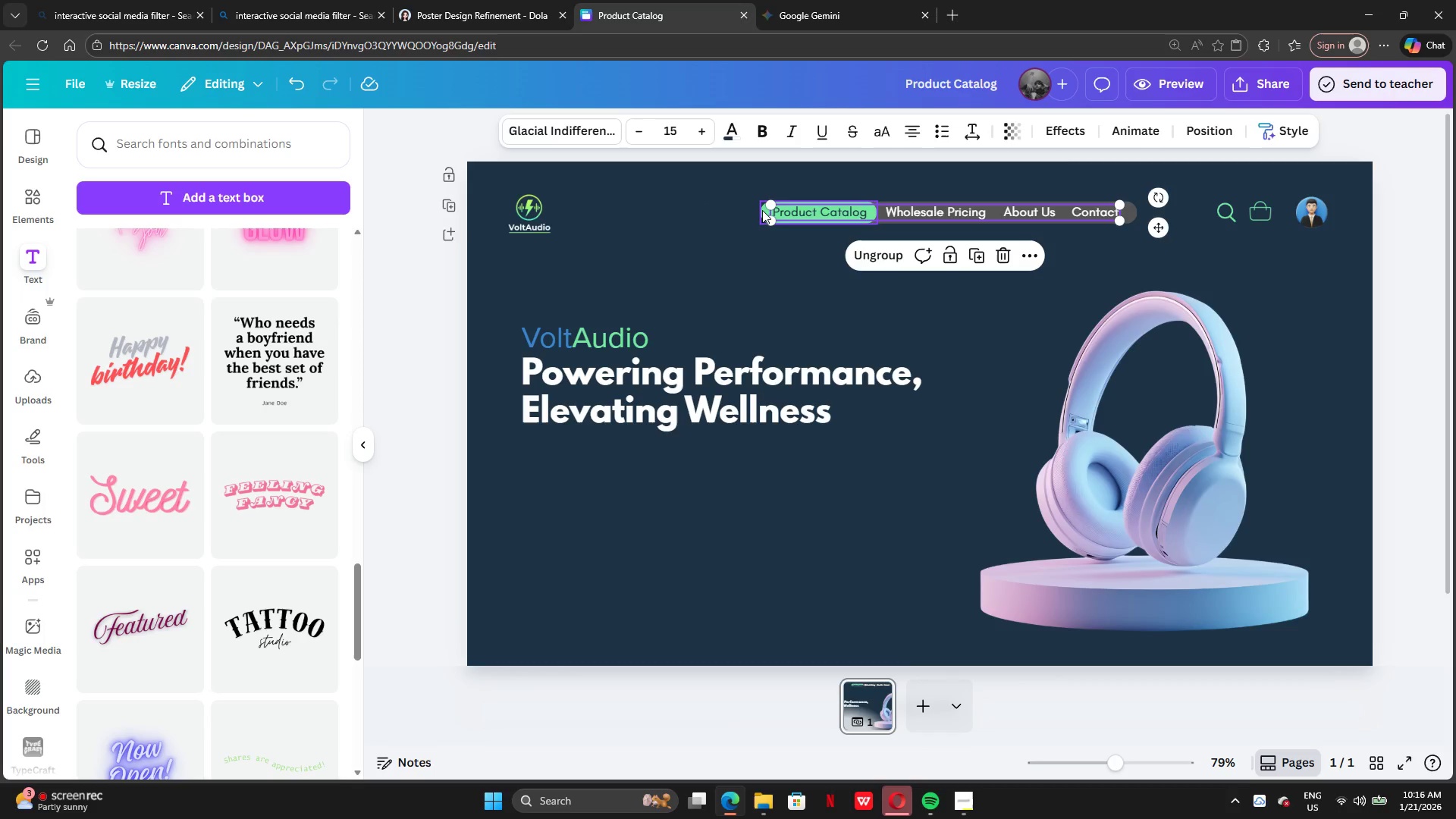 
left_click([762, 210])
 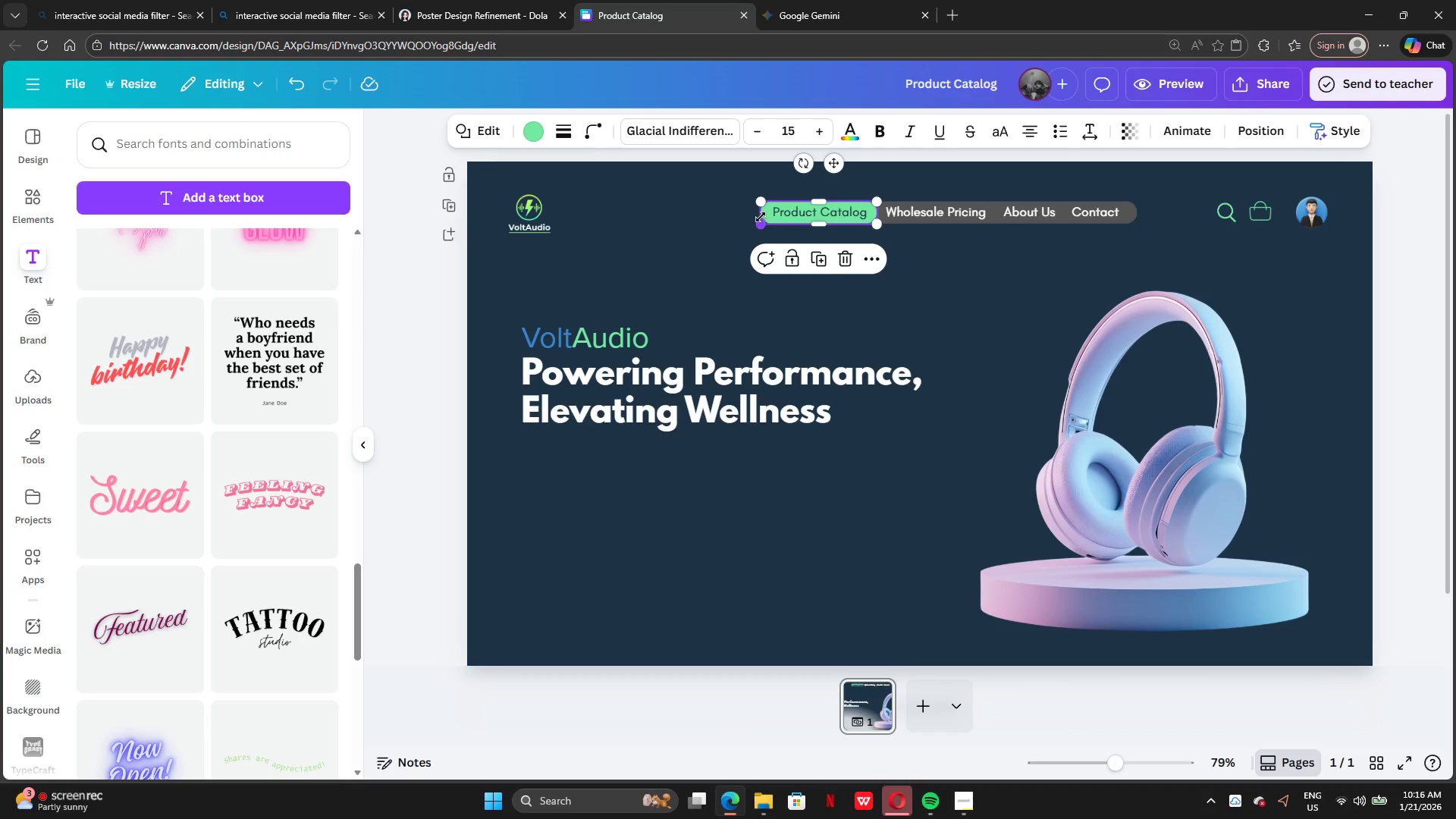 
left_click_drag(start_coordinate=[761, 217], to_coordinate=[768, 218])
 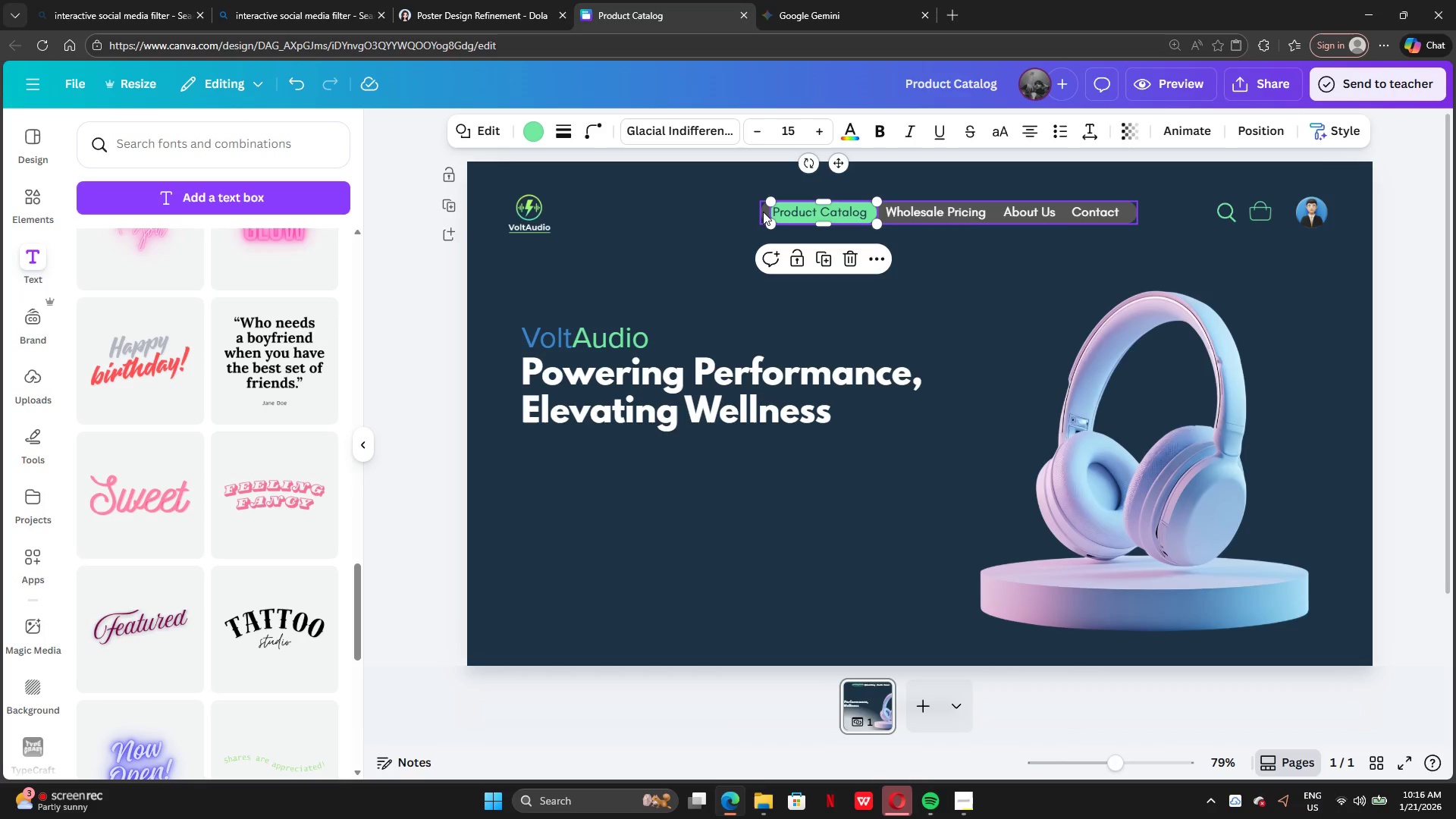 
left_click([763, 212])
 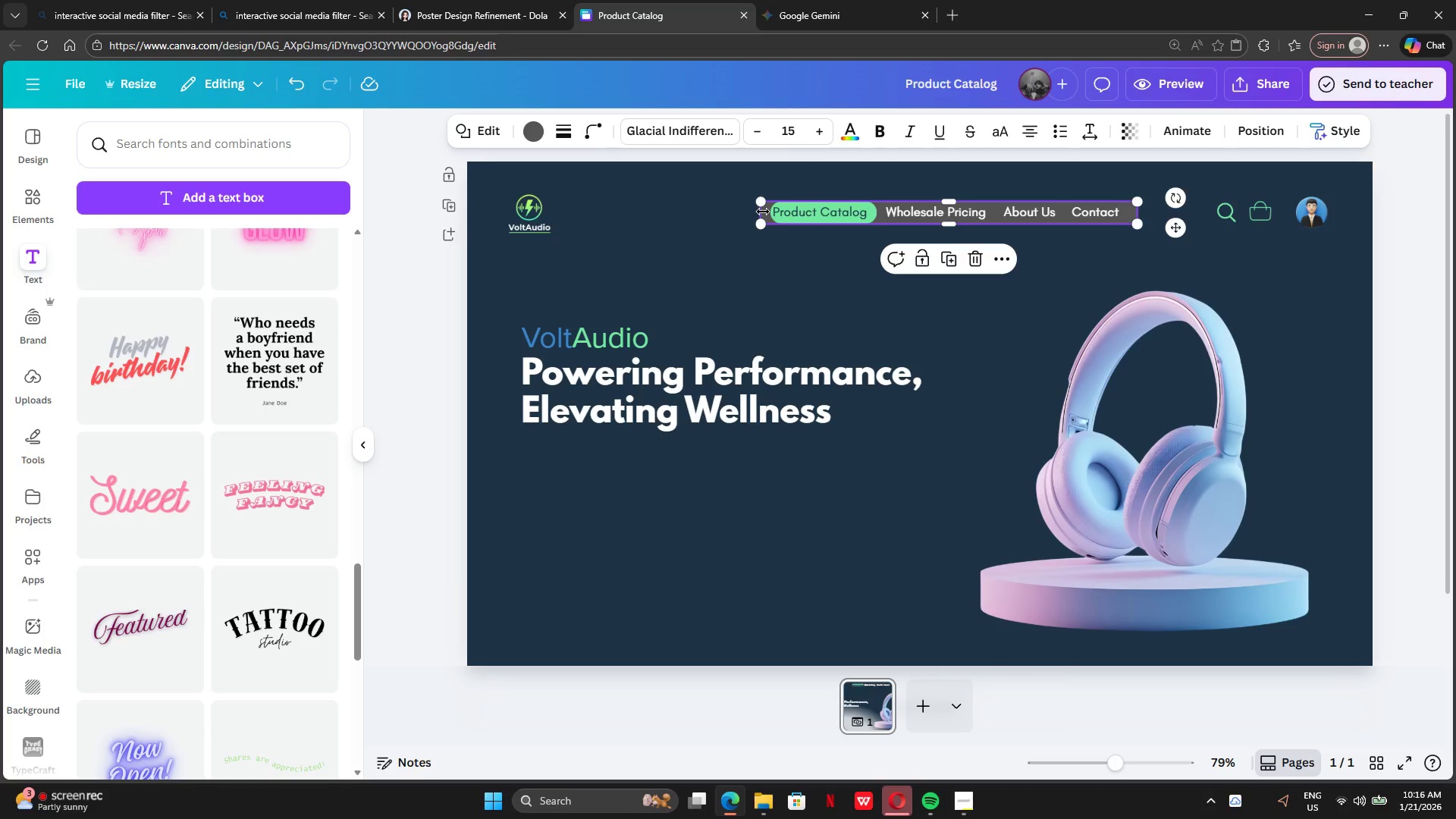 
left_click_drag(start_coordinate=[763, 212], to_coordinate=[692, 215])
 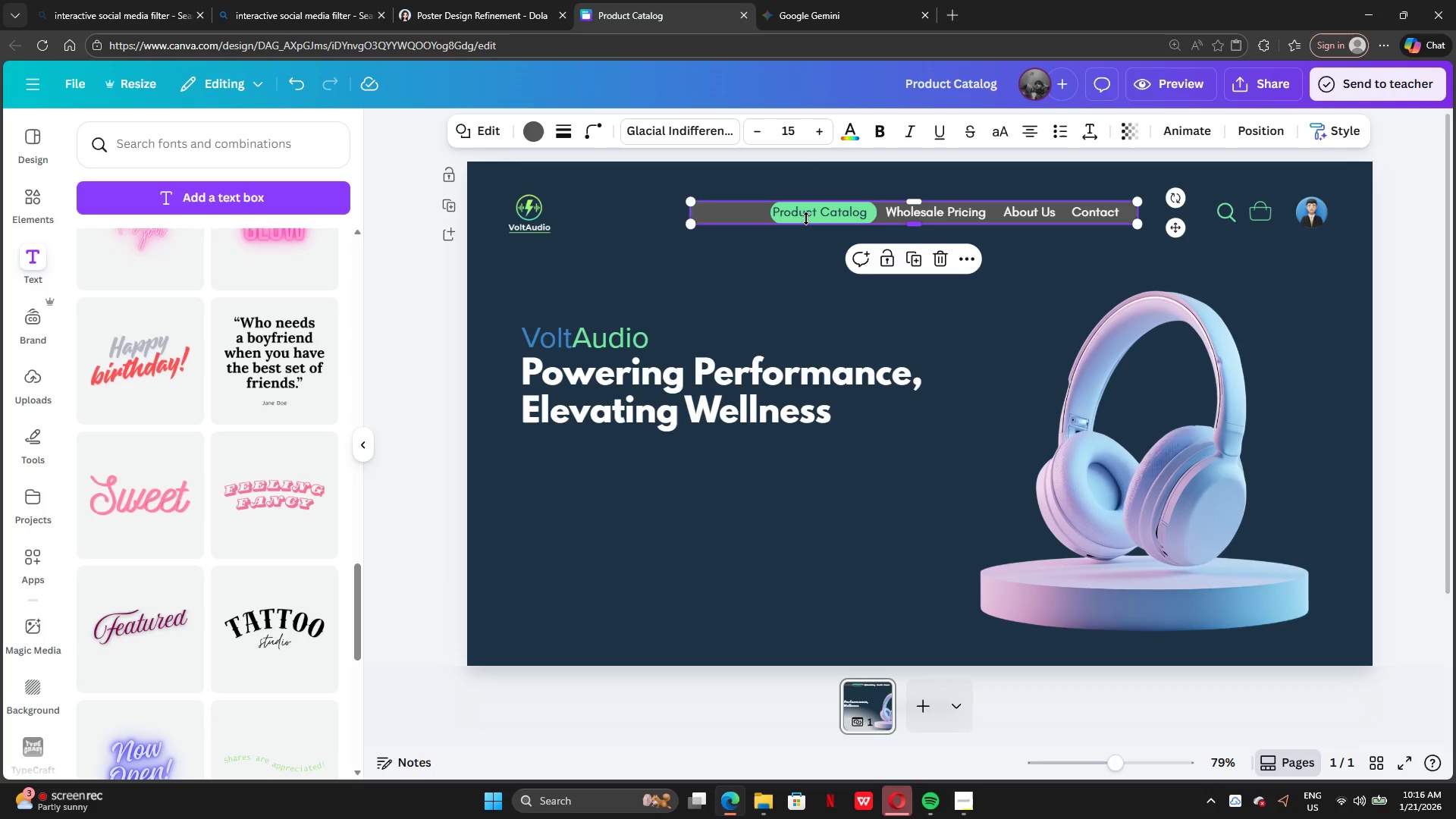 
left_click([806, 218])
 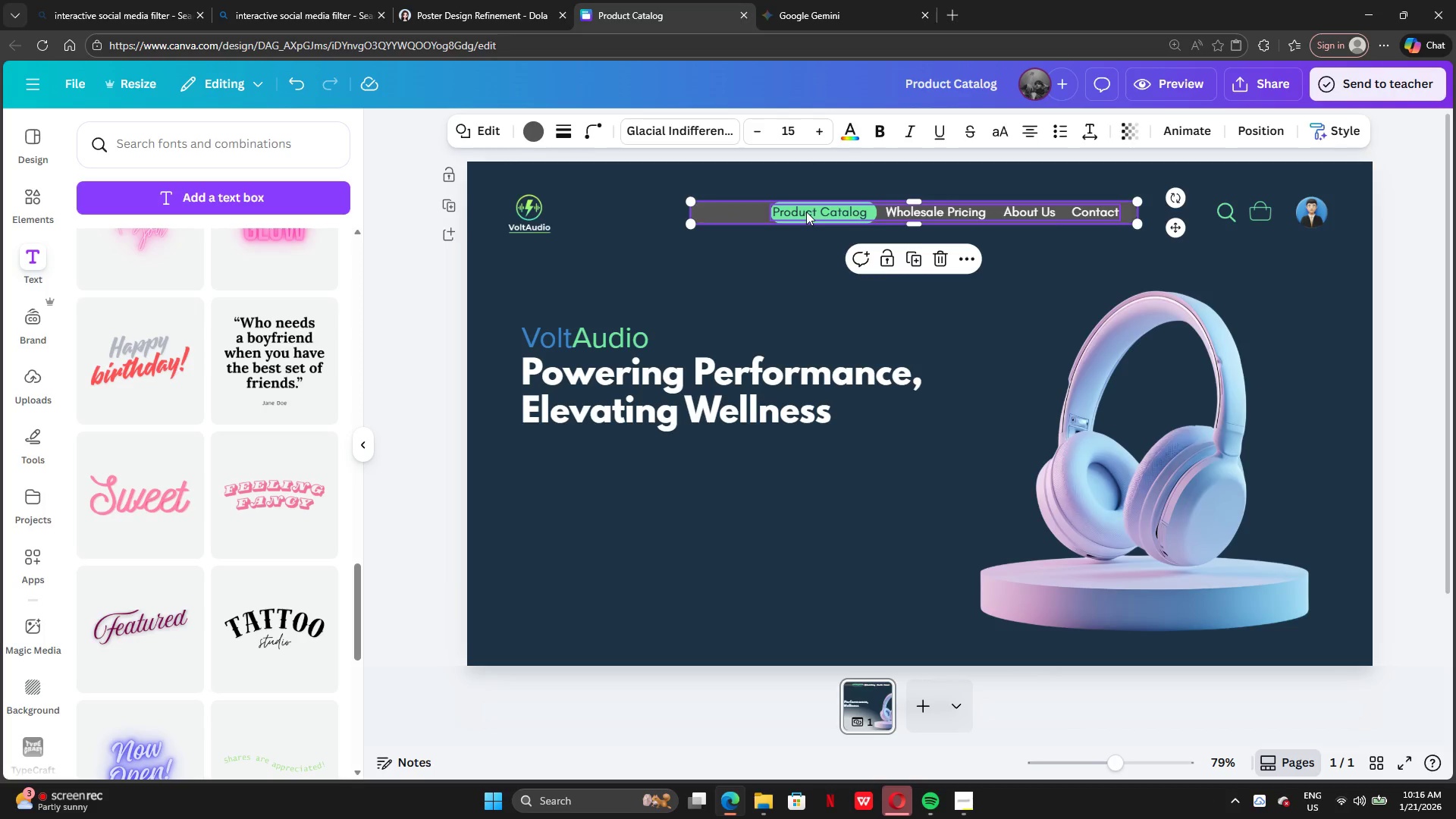 
left_click([806, 212])
 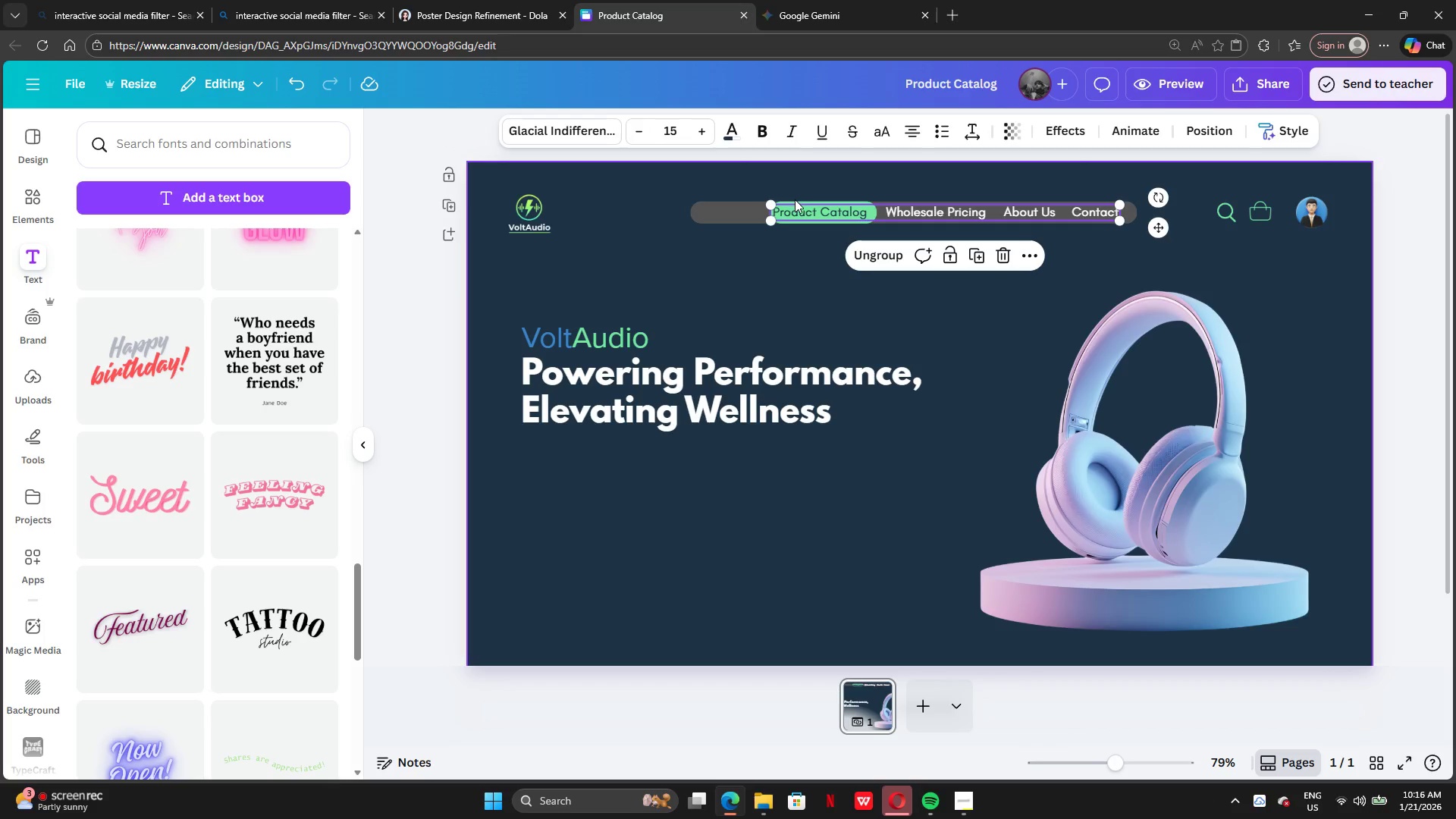 
left_click([795, 199])
 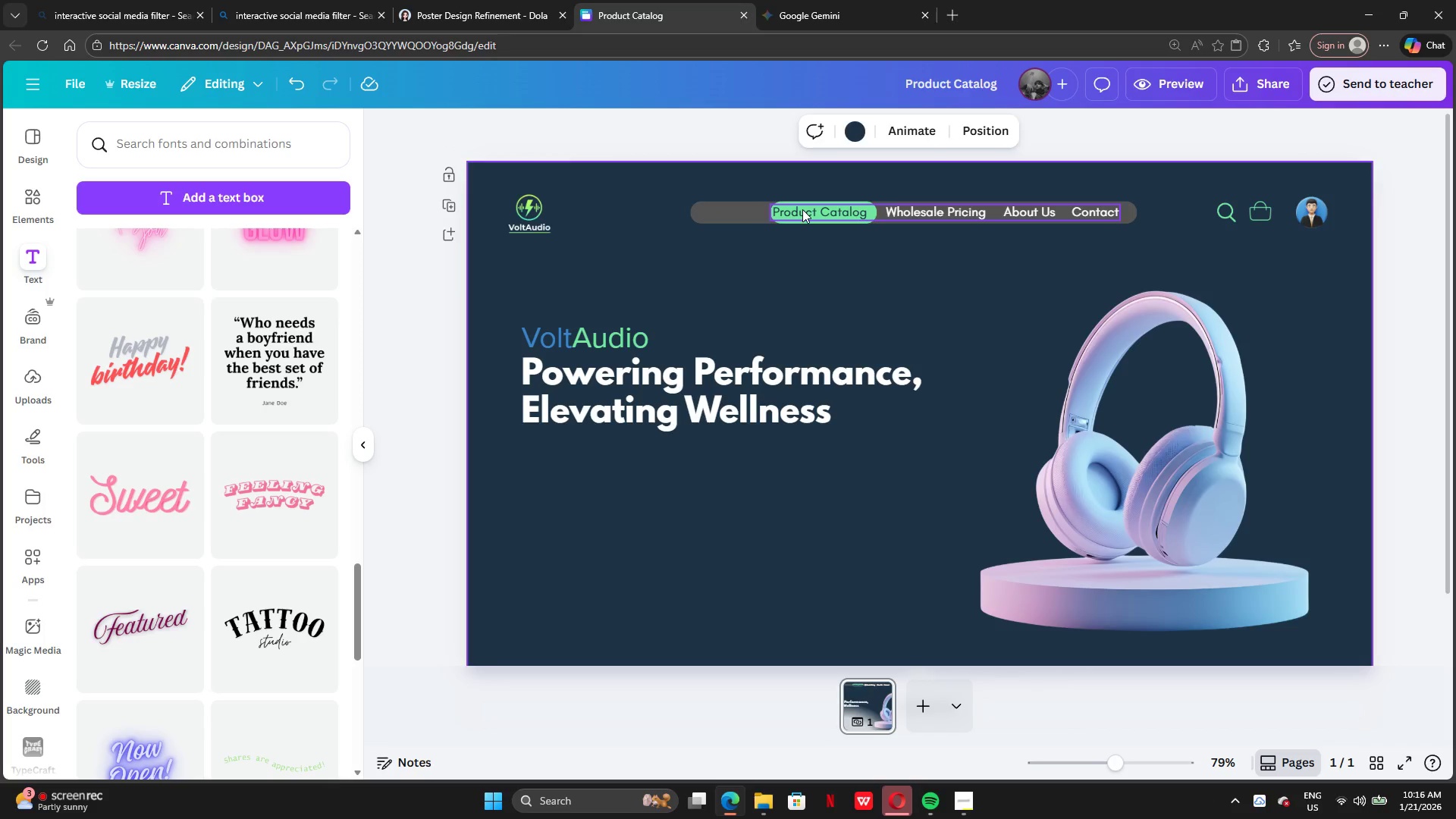 
double_click([802, 209])
 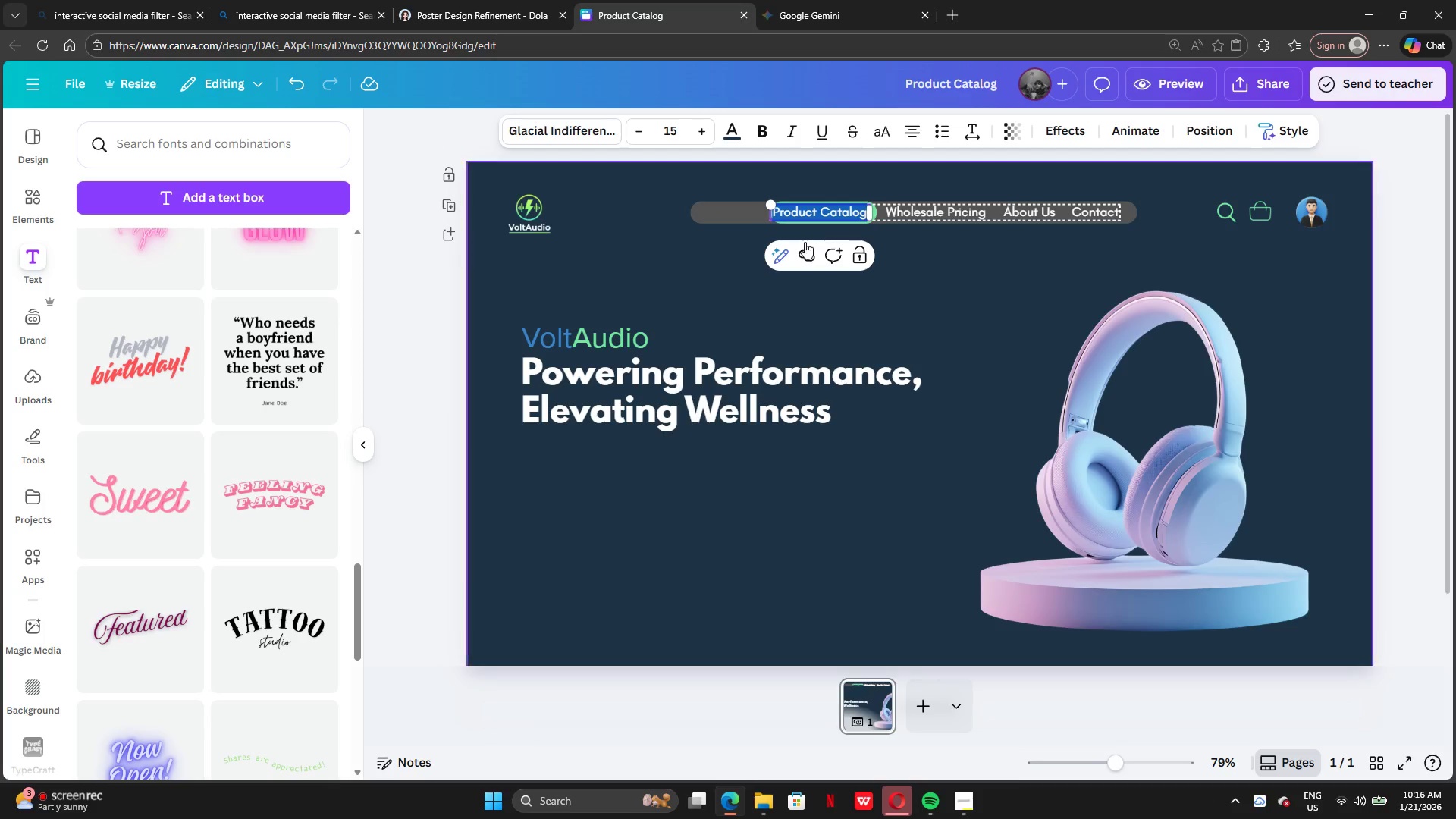 
left_click([752, 243])
 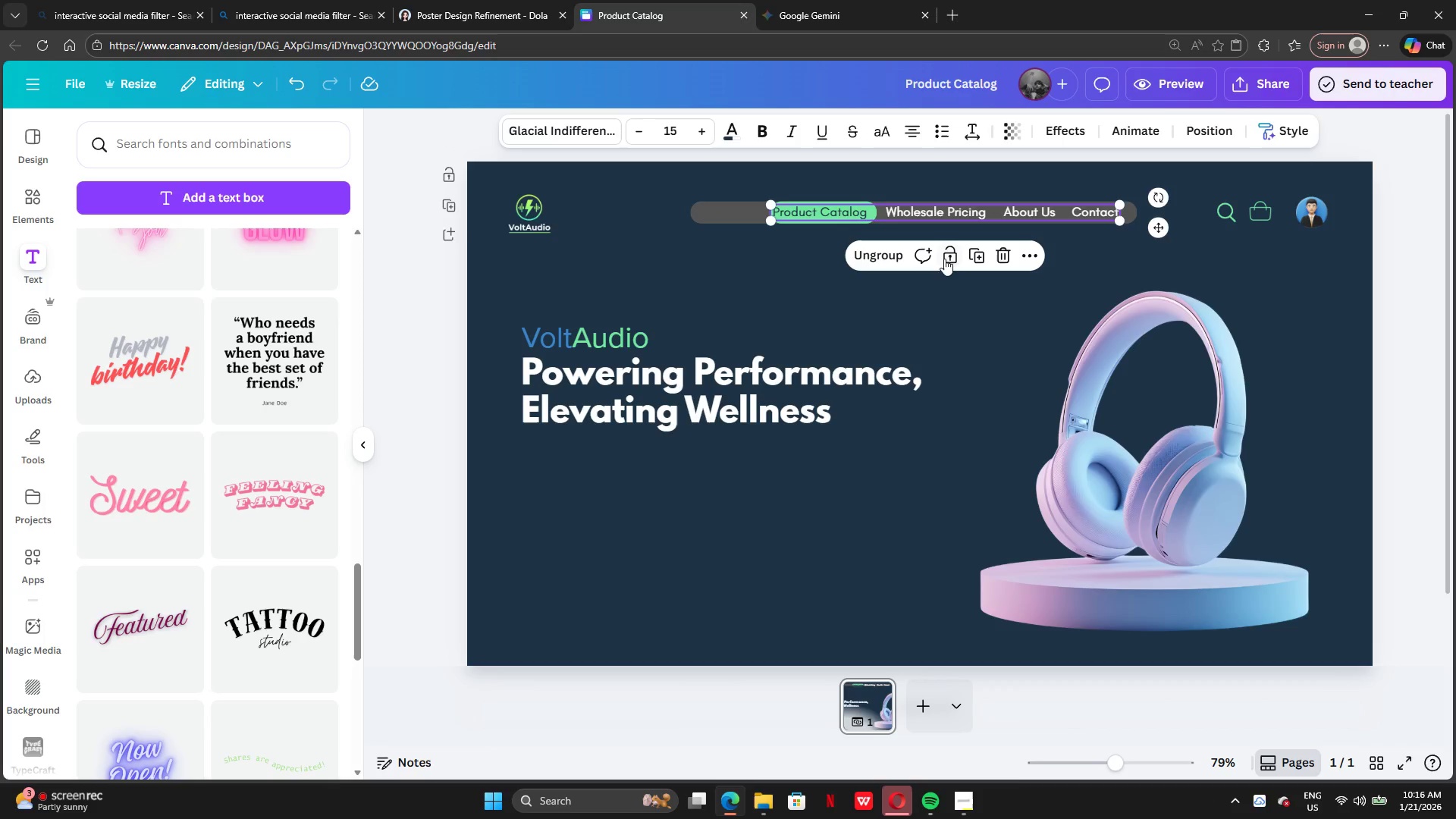 
left_click([887, 262])
 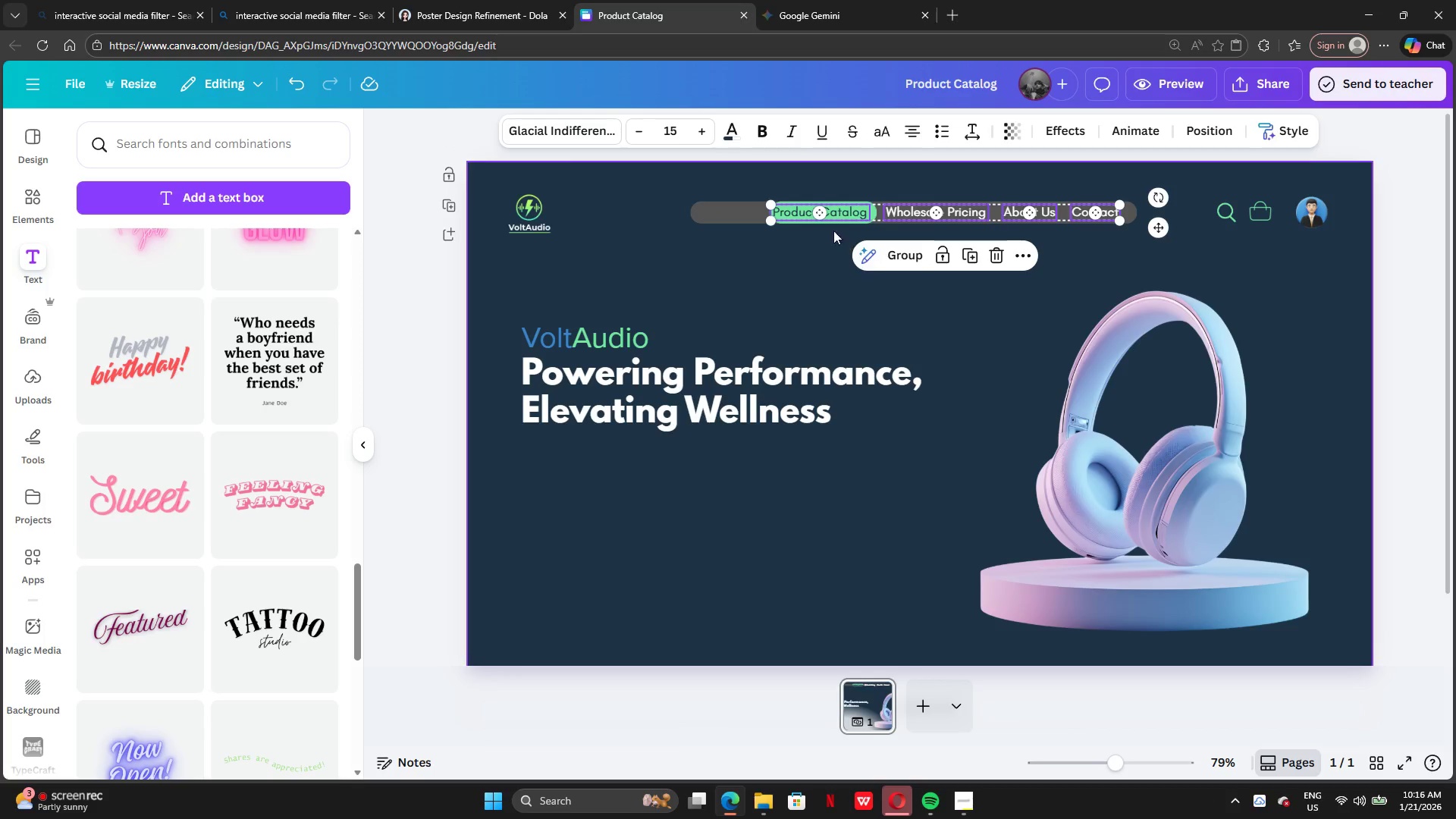 
left_click([819, 230])
 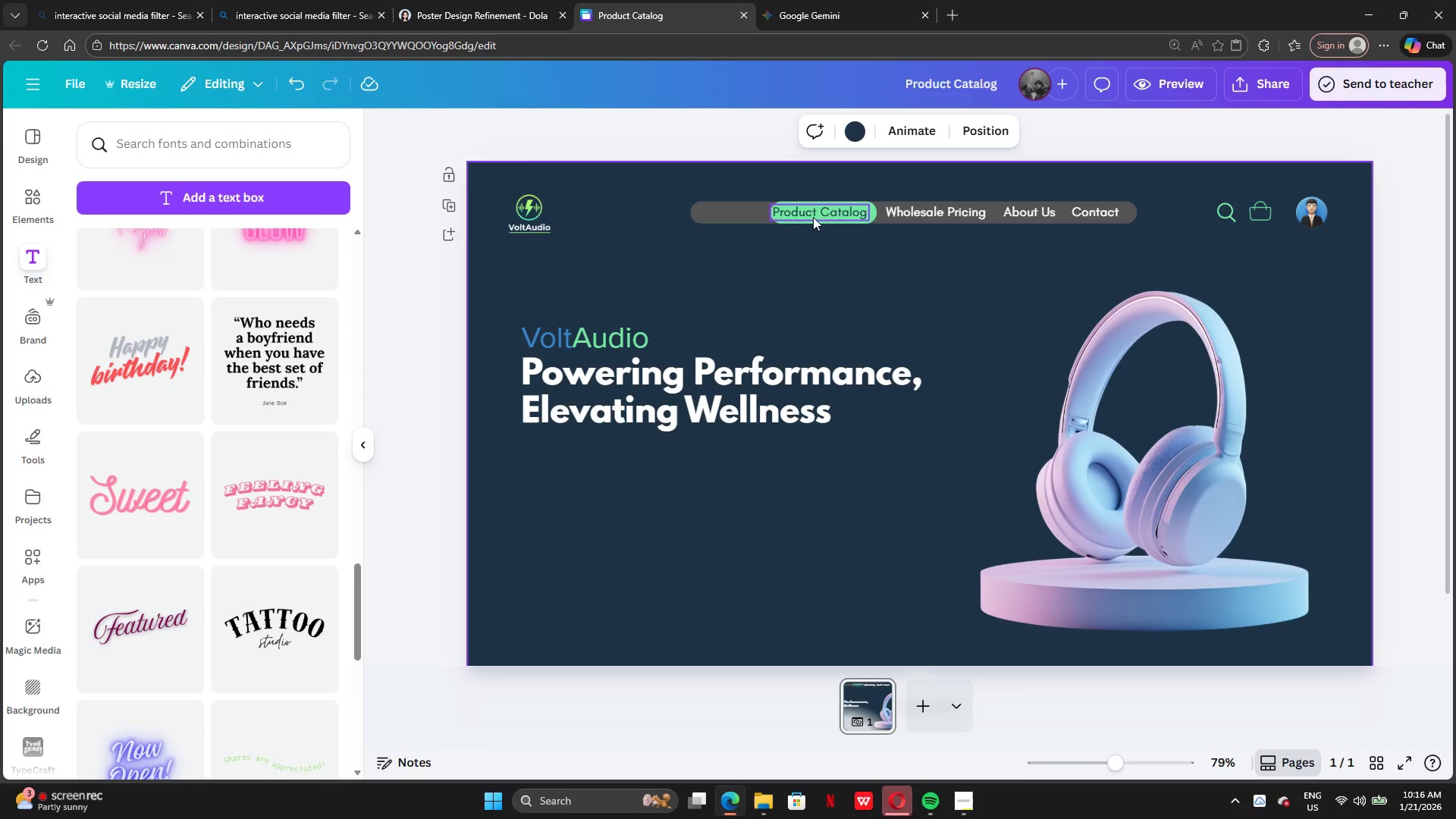 
left_click([812, 215])
 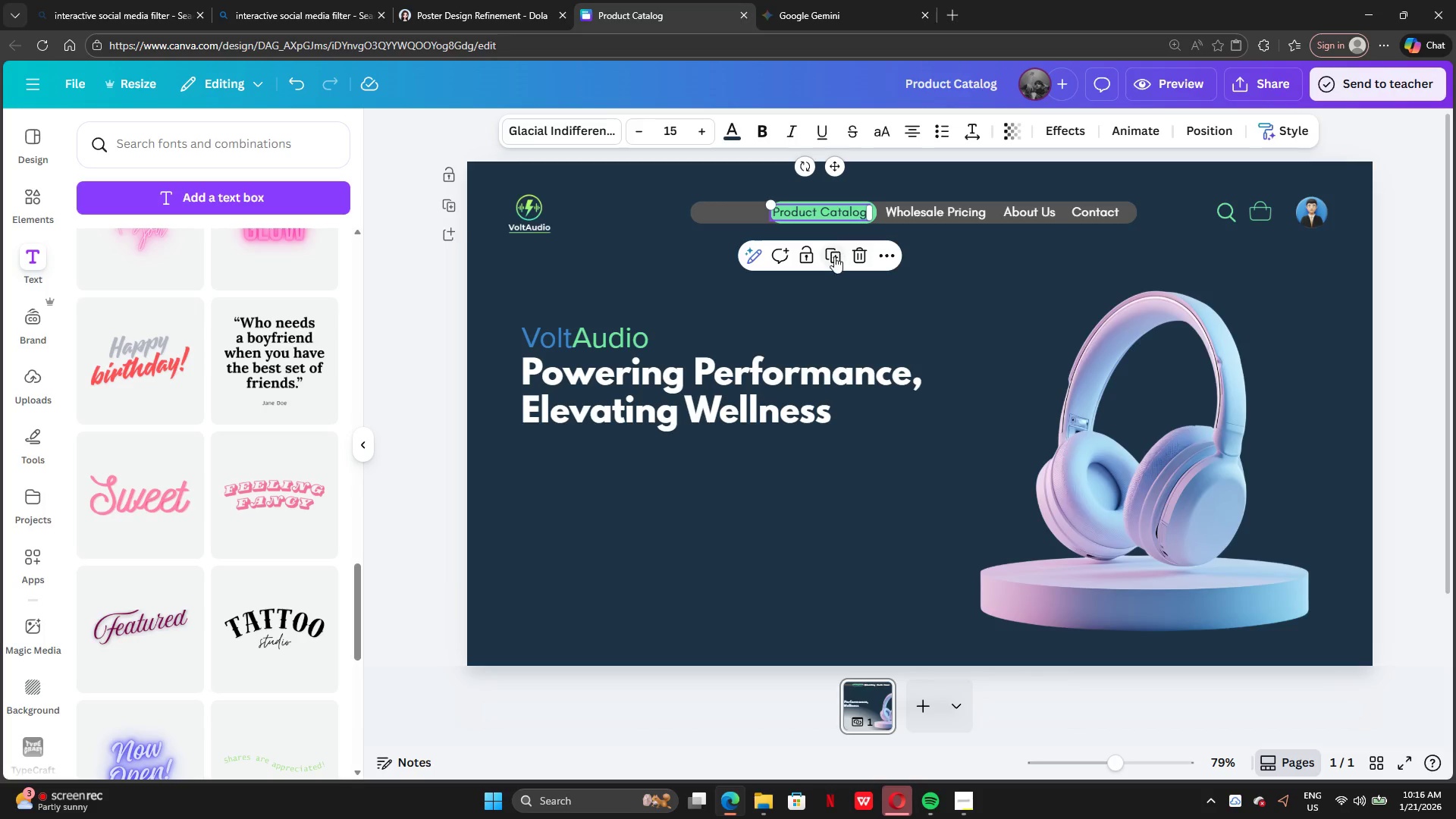 
left_click([834, 256])
 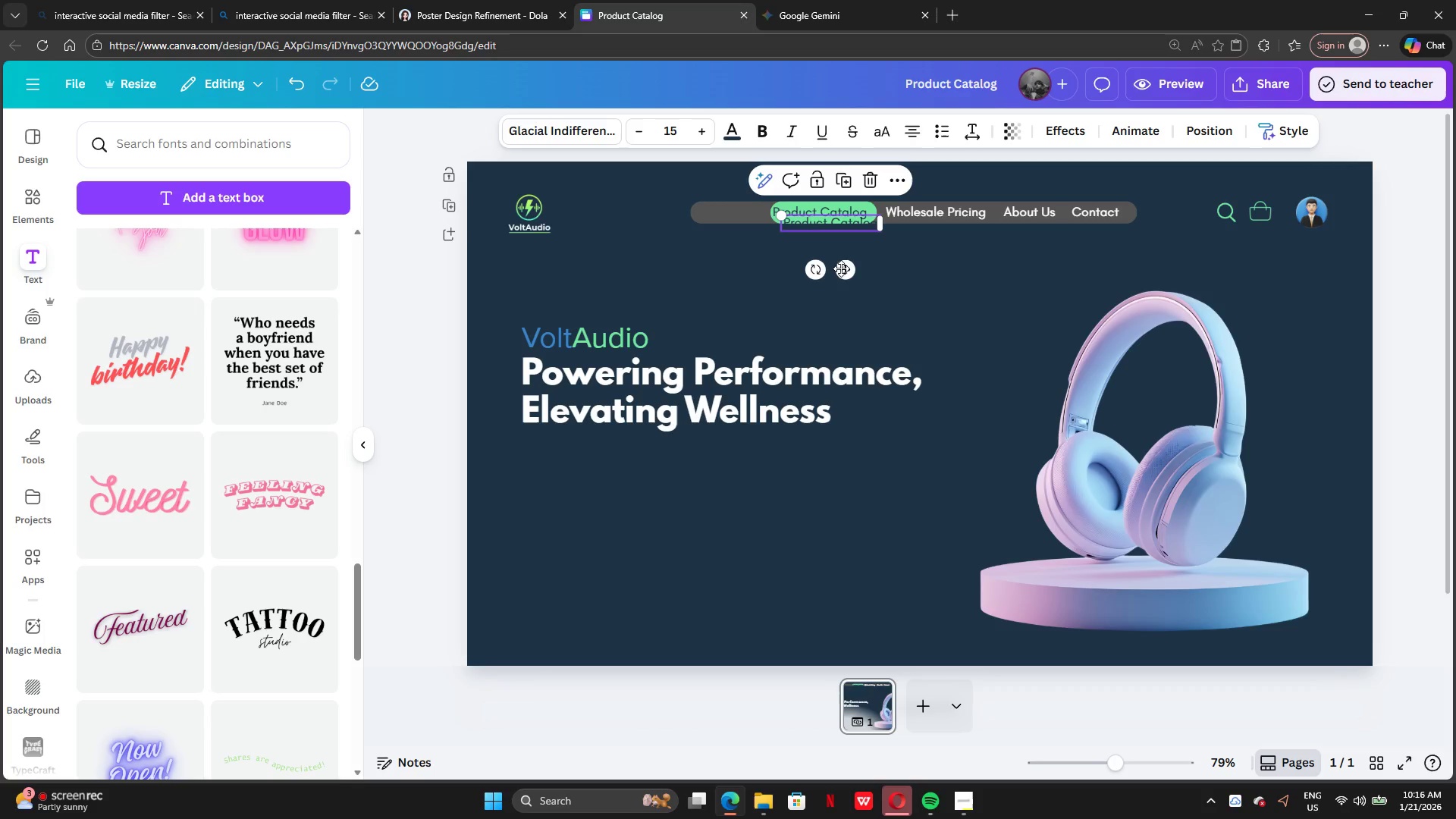 
left_click_drag(start_coordinate=[842, 268], to_coordinate=[748, 256])
 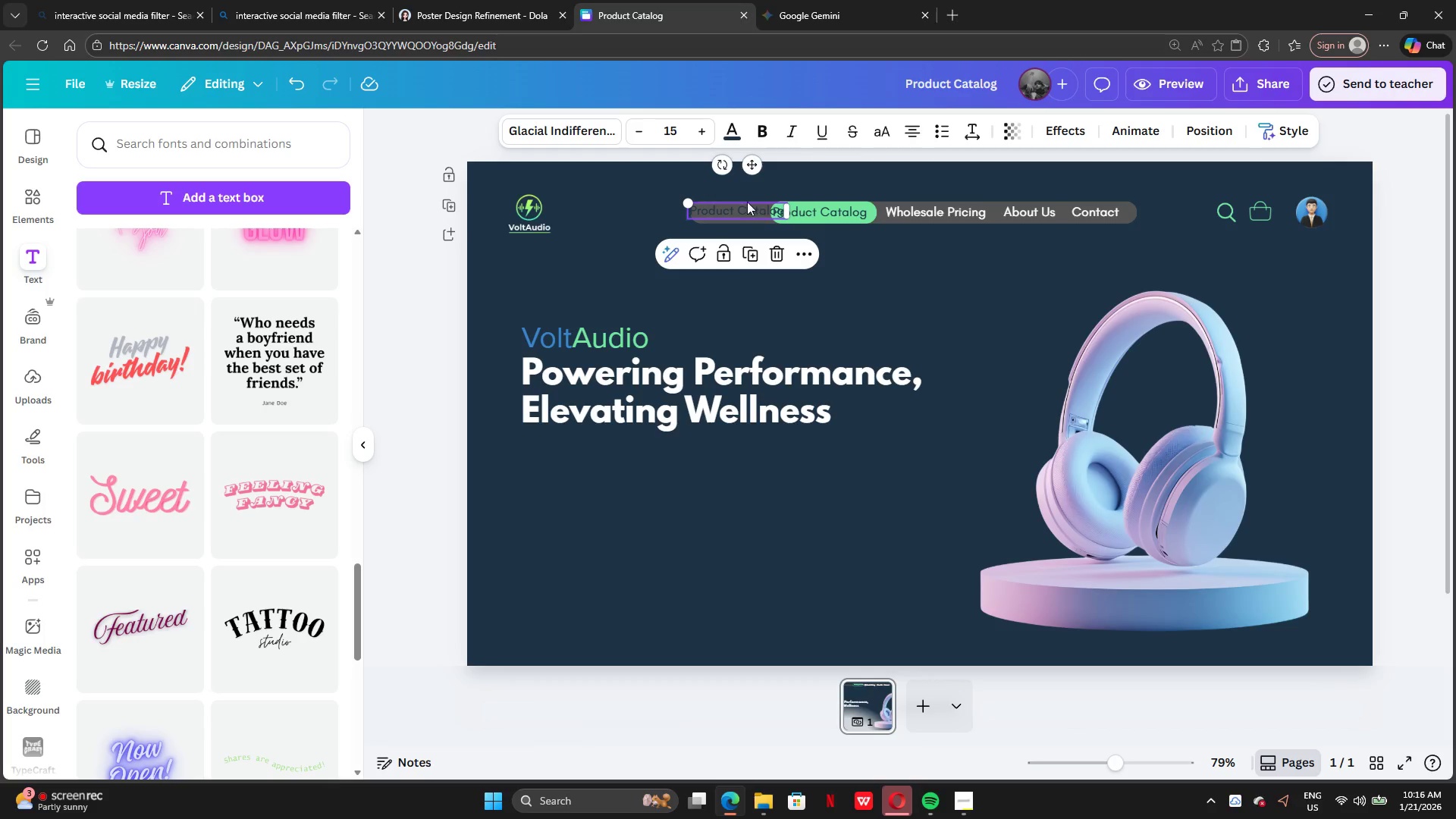 
left_click([741, 142])
 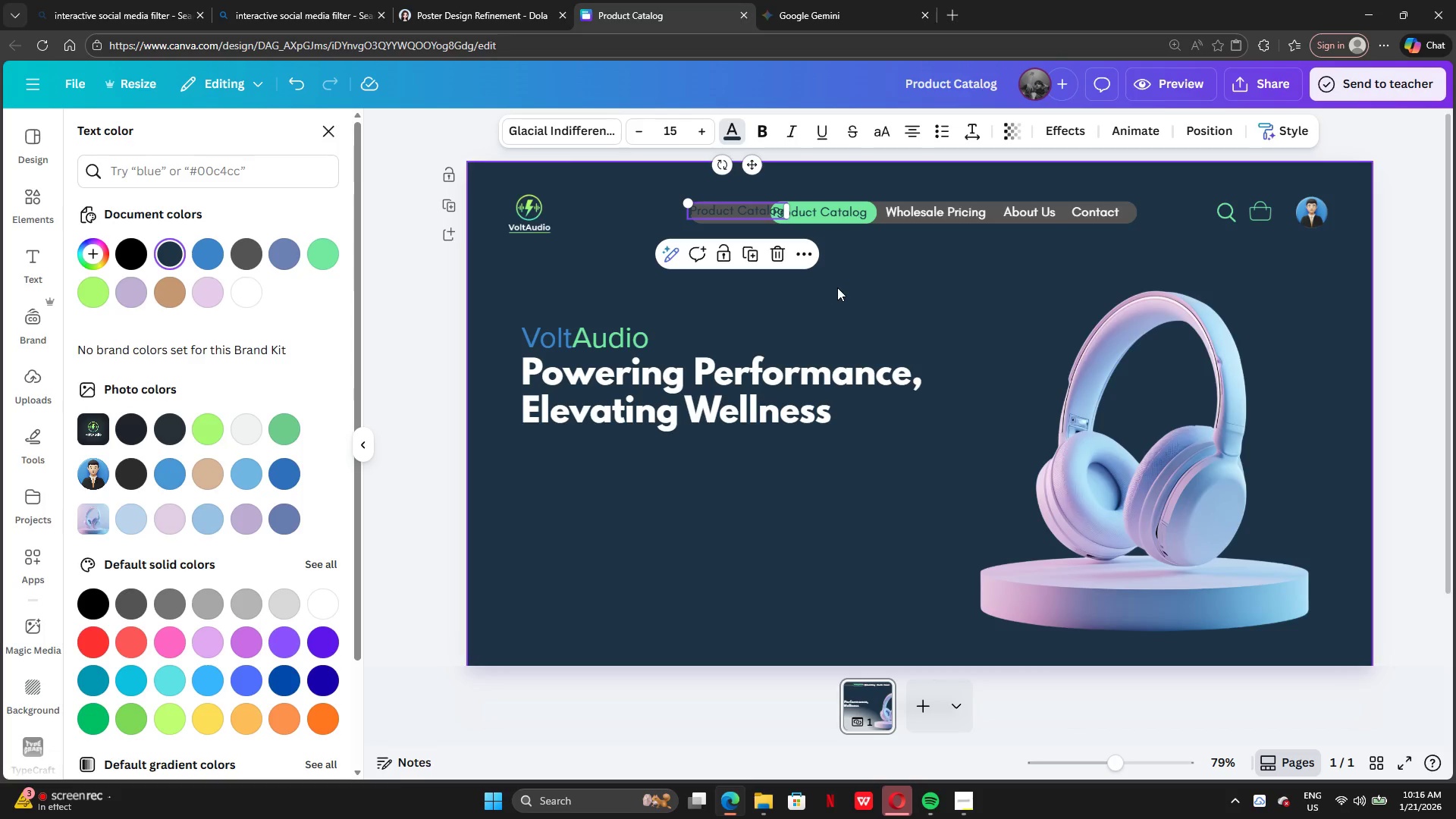 
wait(7.89)
 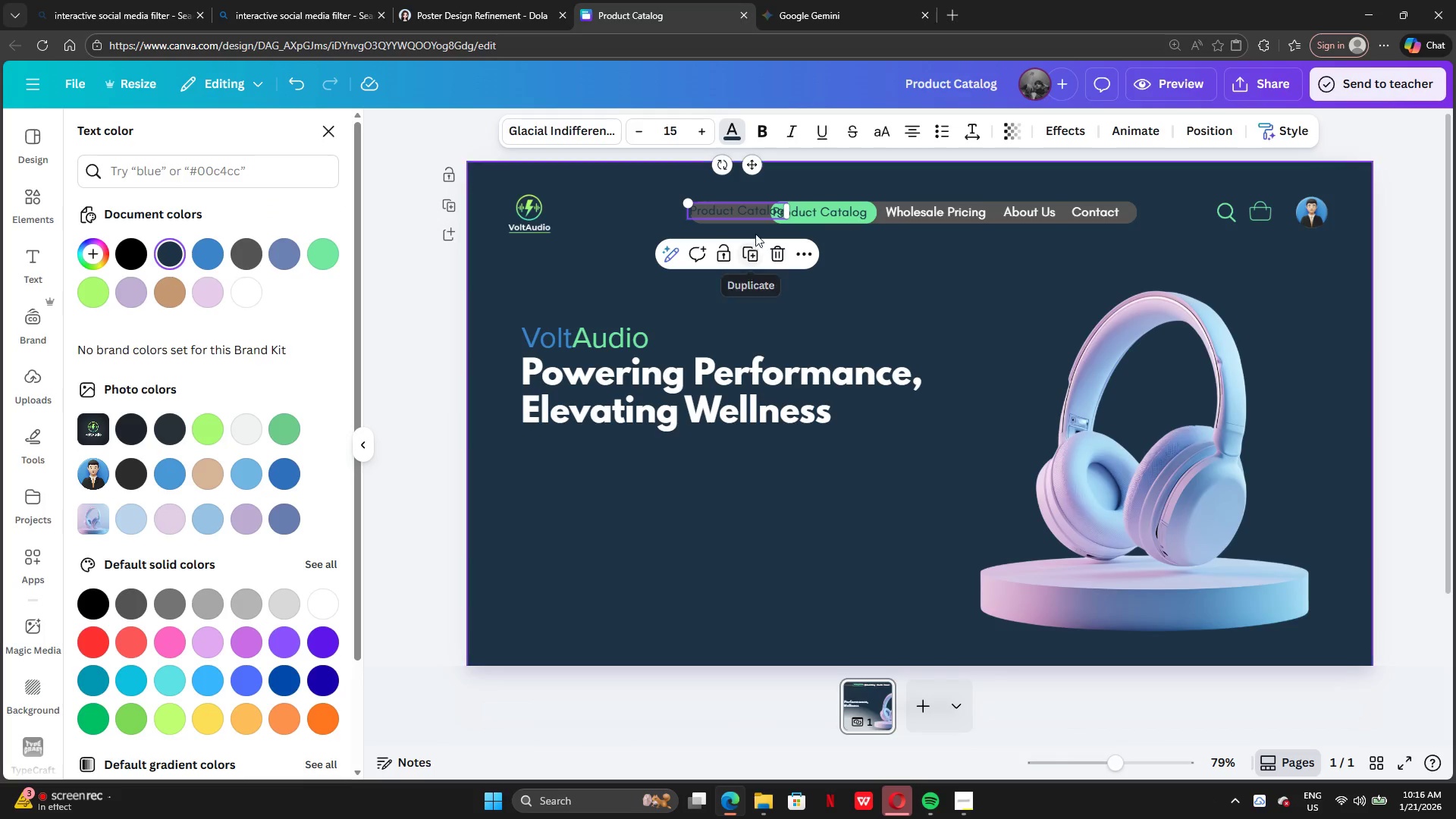 
left_click_drag(start_coordinate=[835, 223], to_coordinate=[734, 221])
 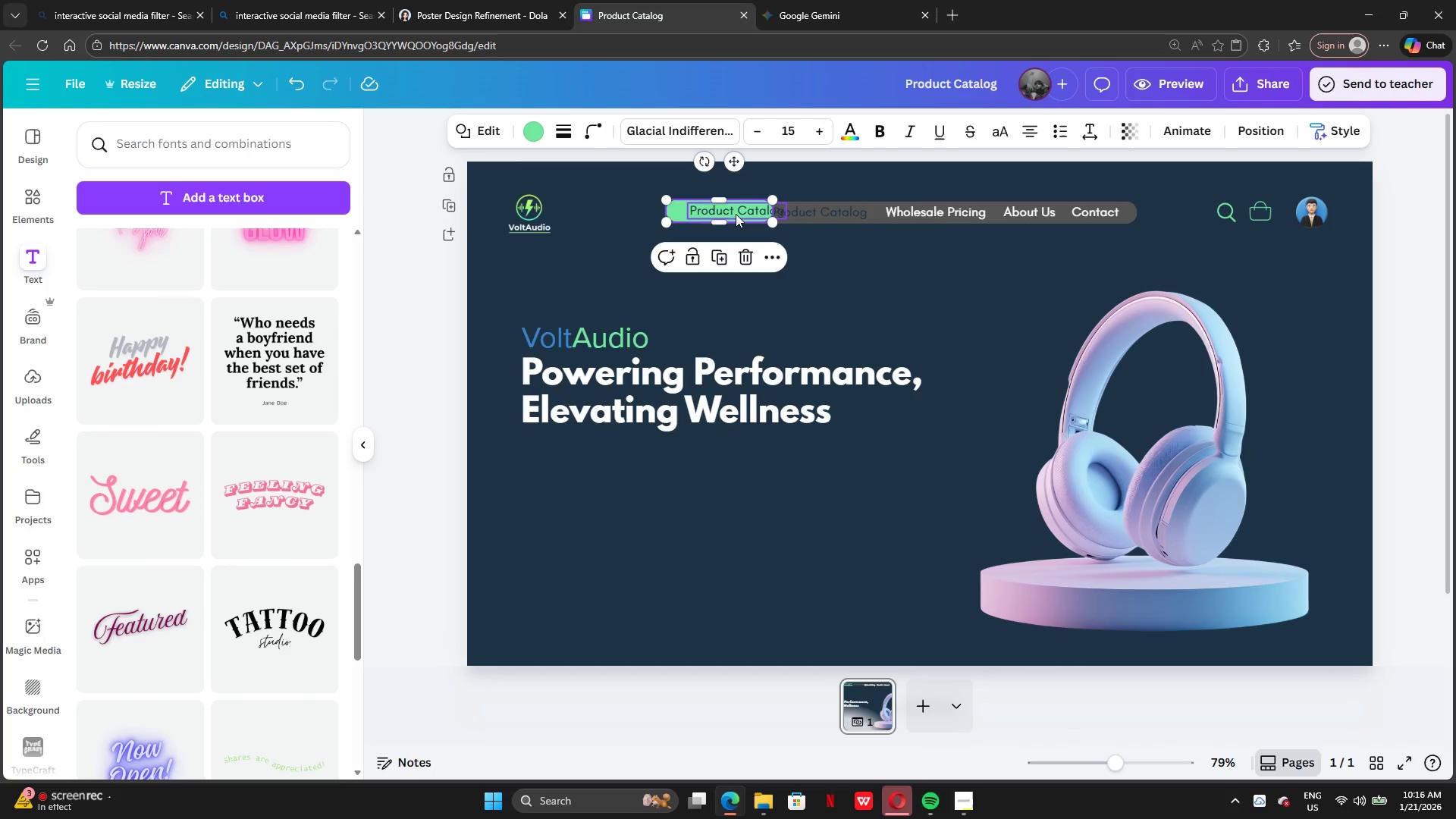 
left_click([736, 214])
 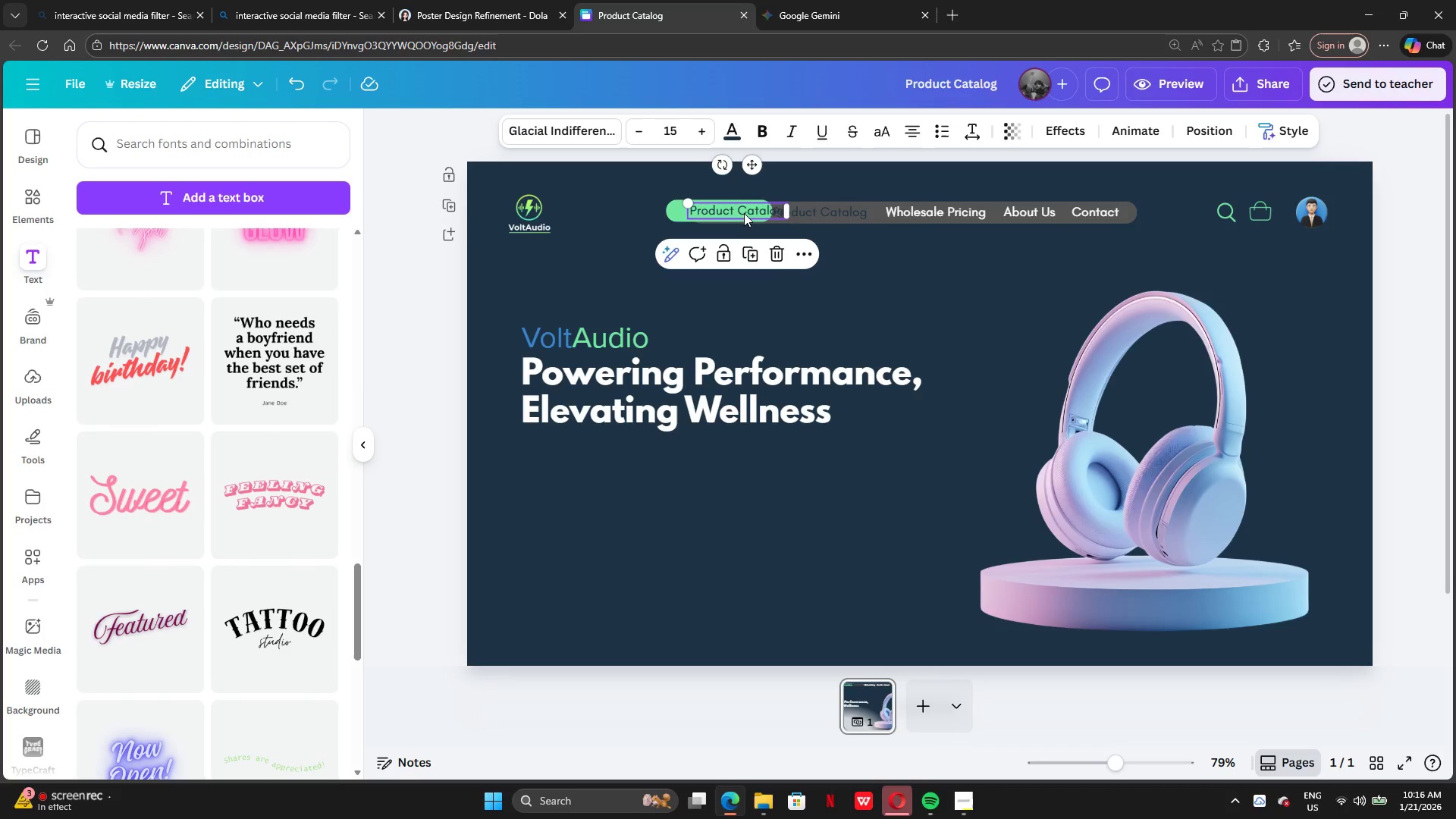 
double_click([744, 211])
 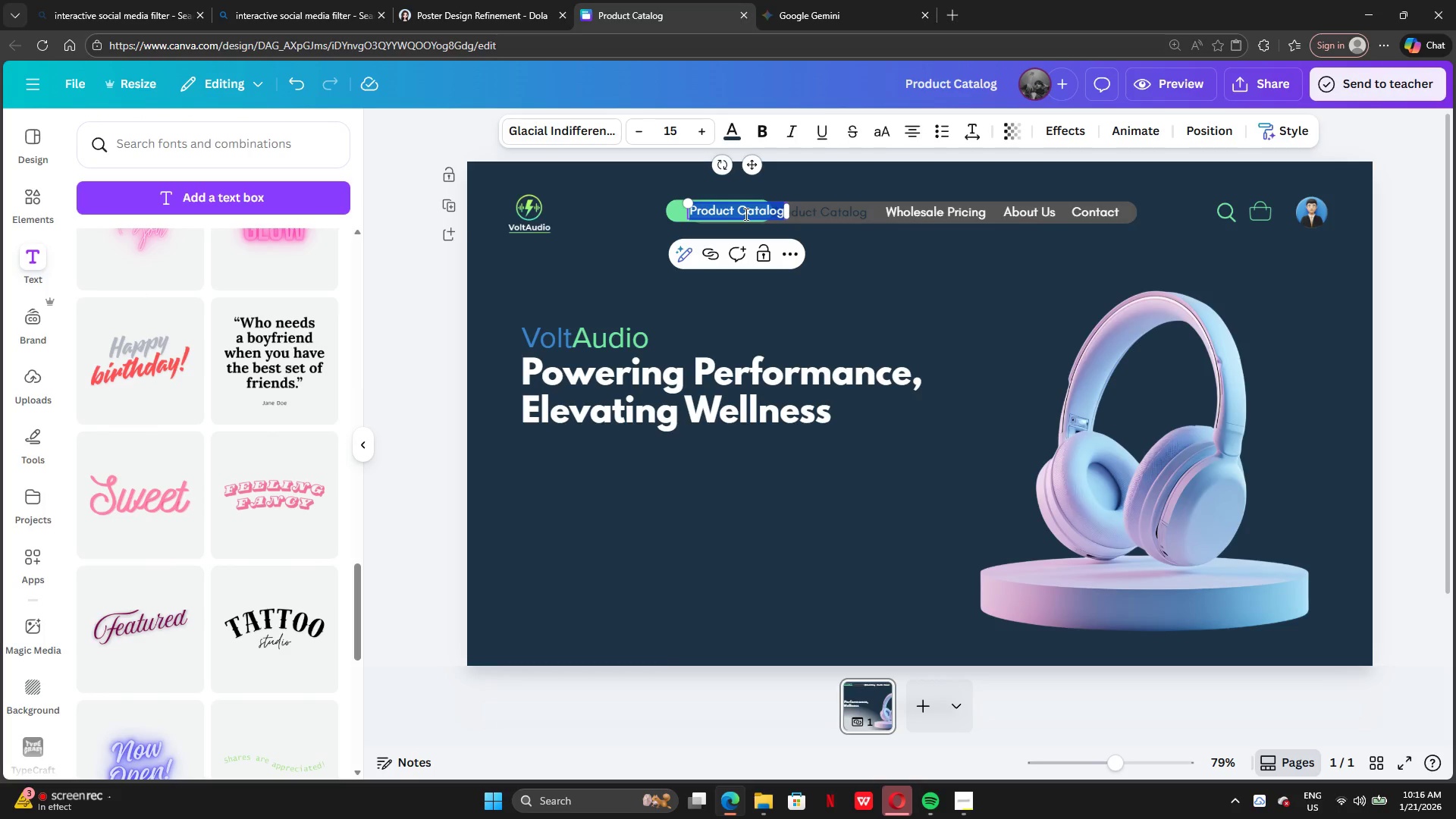 
type(Home)
 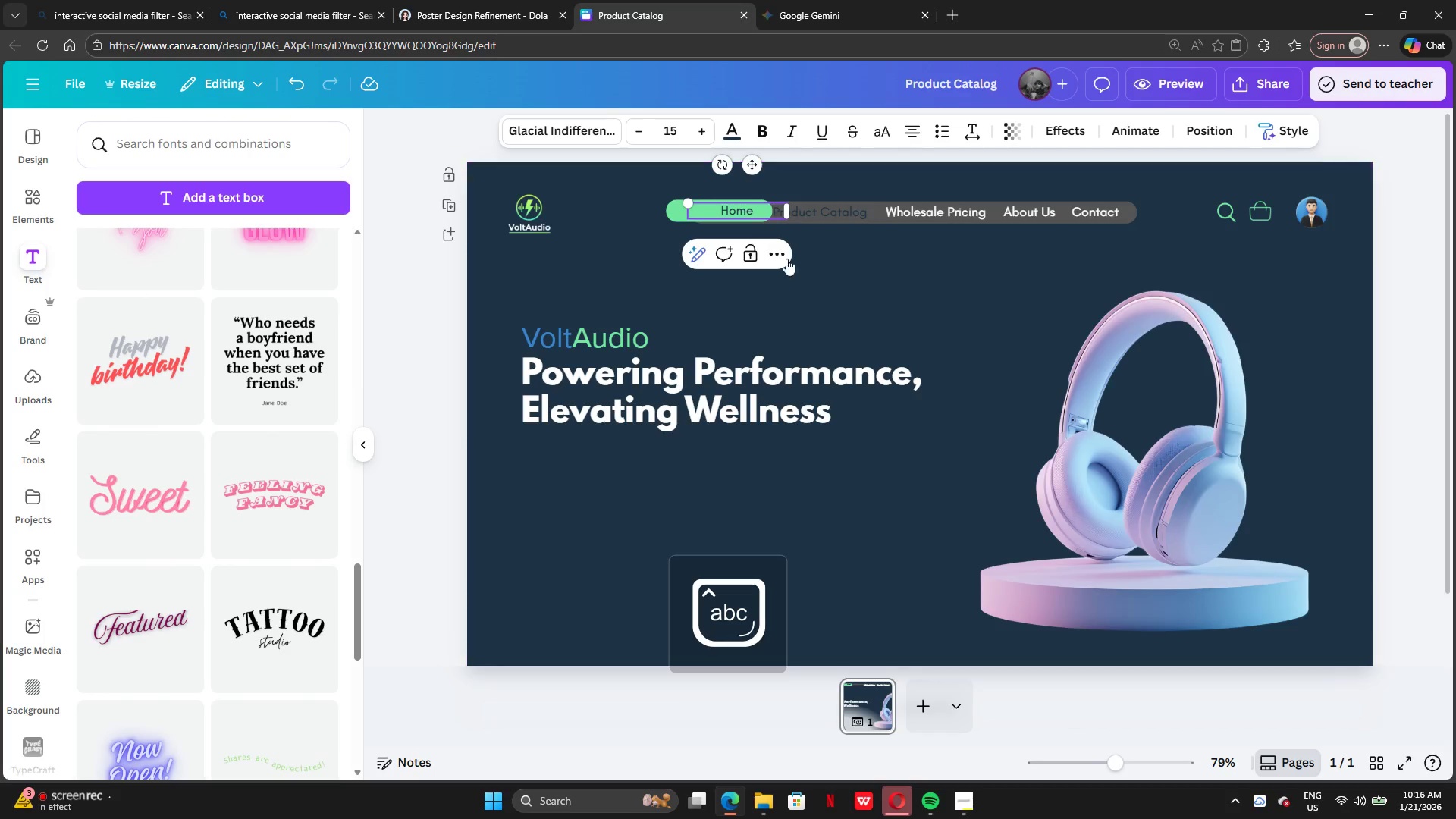 
left_click([810, 272])
 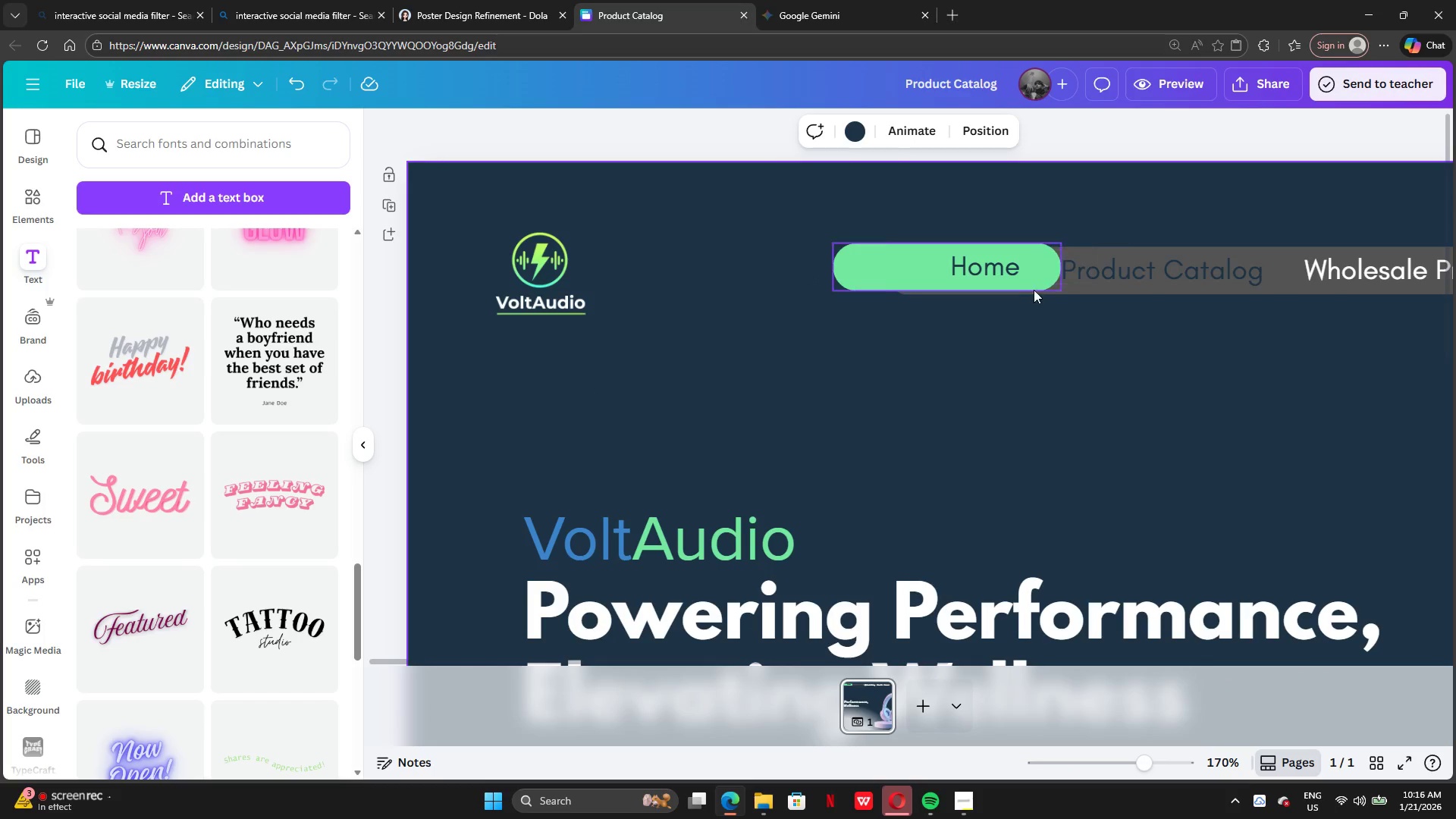 
left_click_drag(start_coordinate=[992, 271], to_coordinate=[954, 273])
 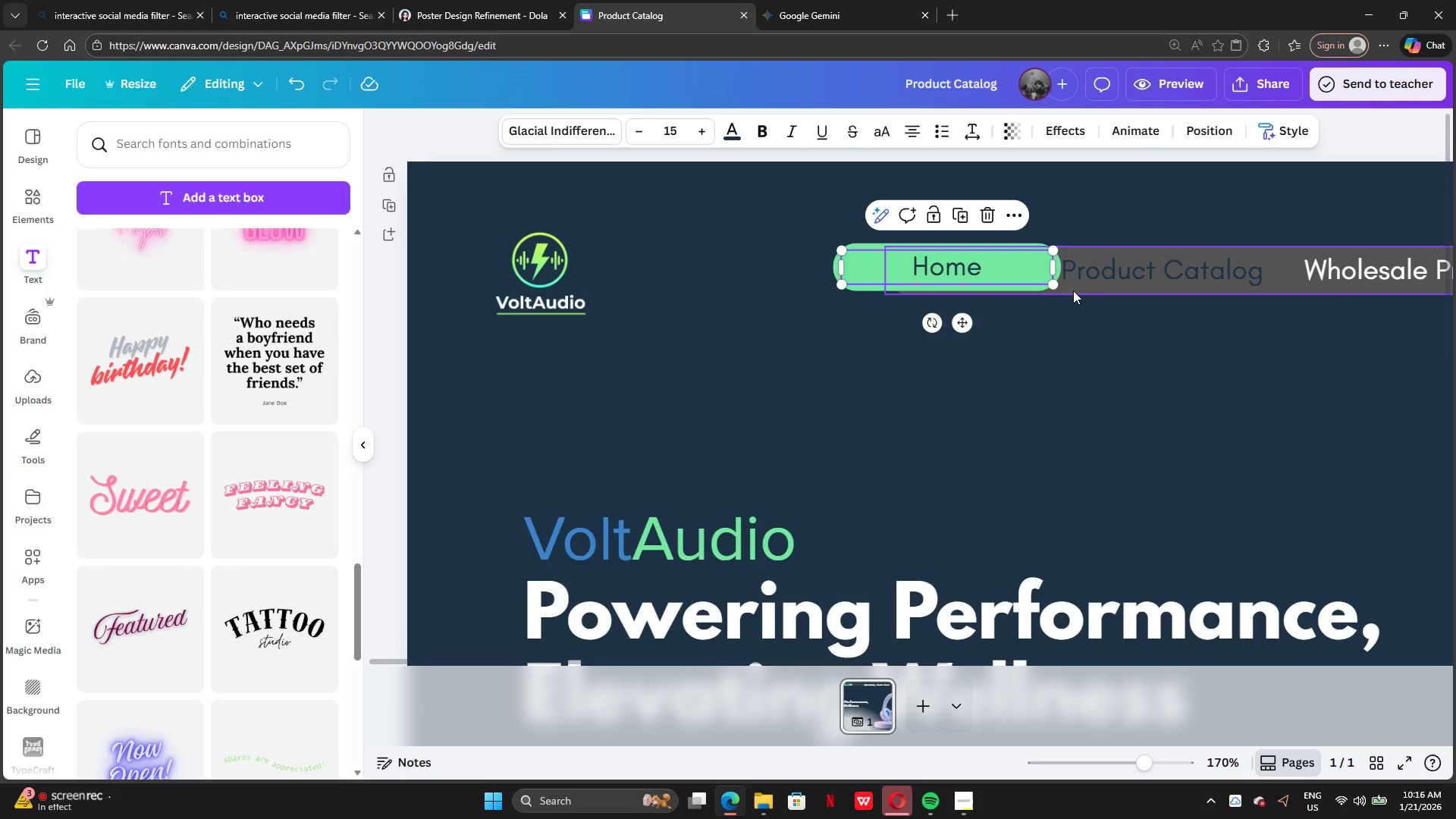 
left_click([1073, 290])
 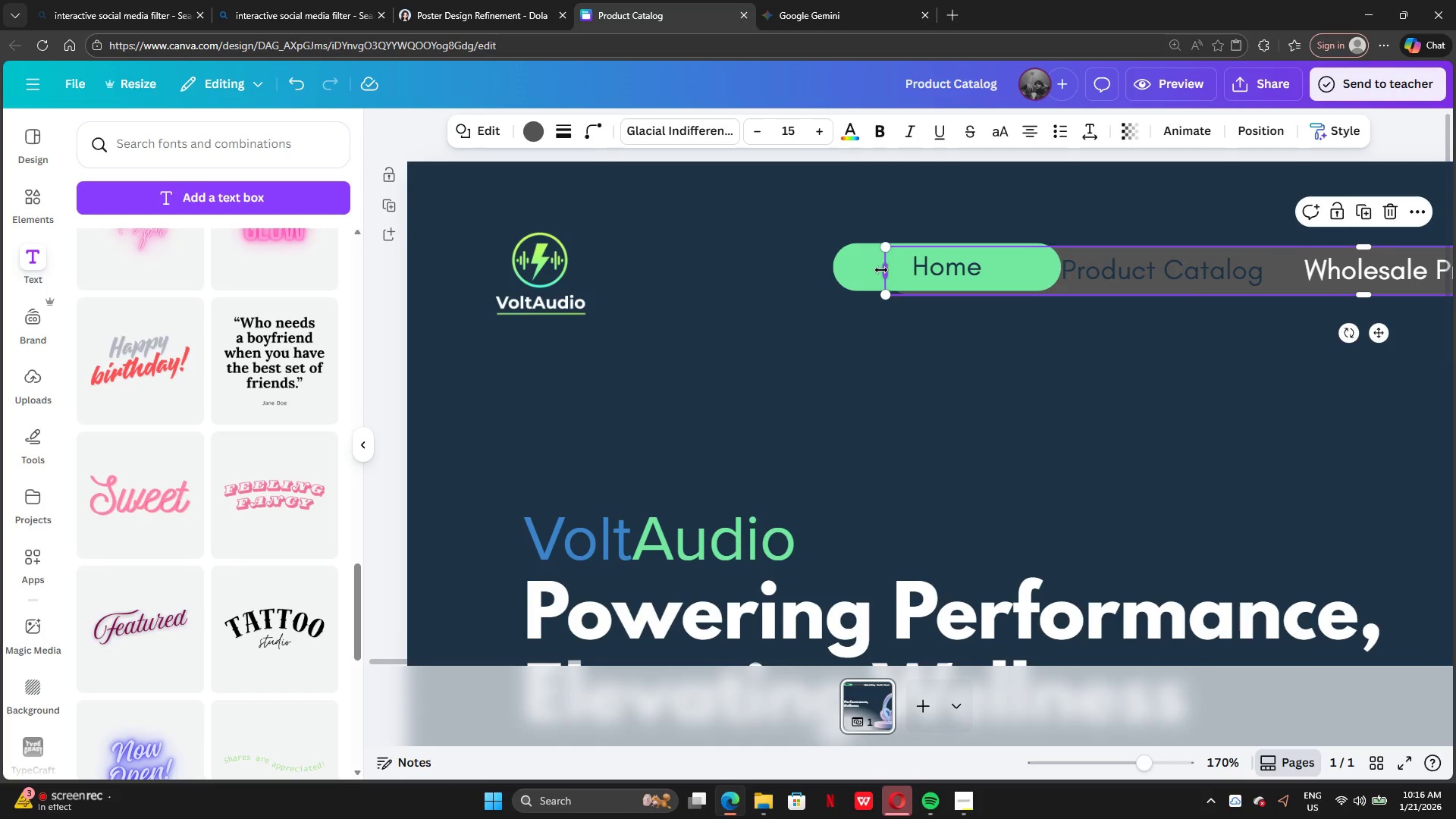 
left_click_drag(start_coordinate=[883, 270], to_coordinate=[829, 265])
 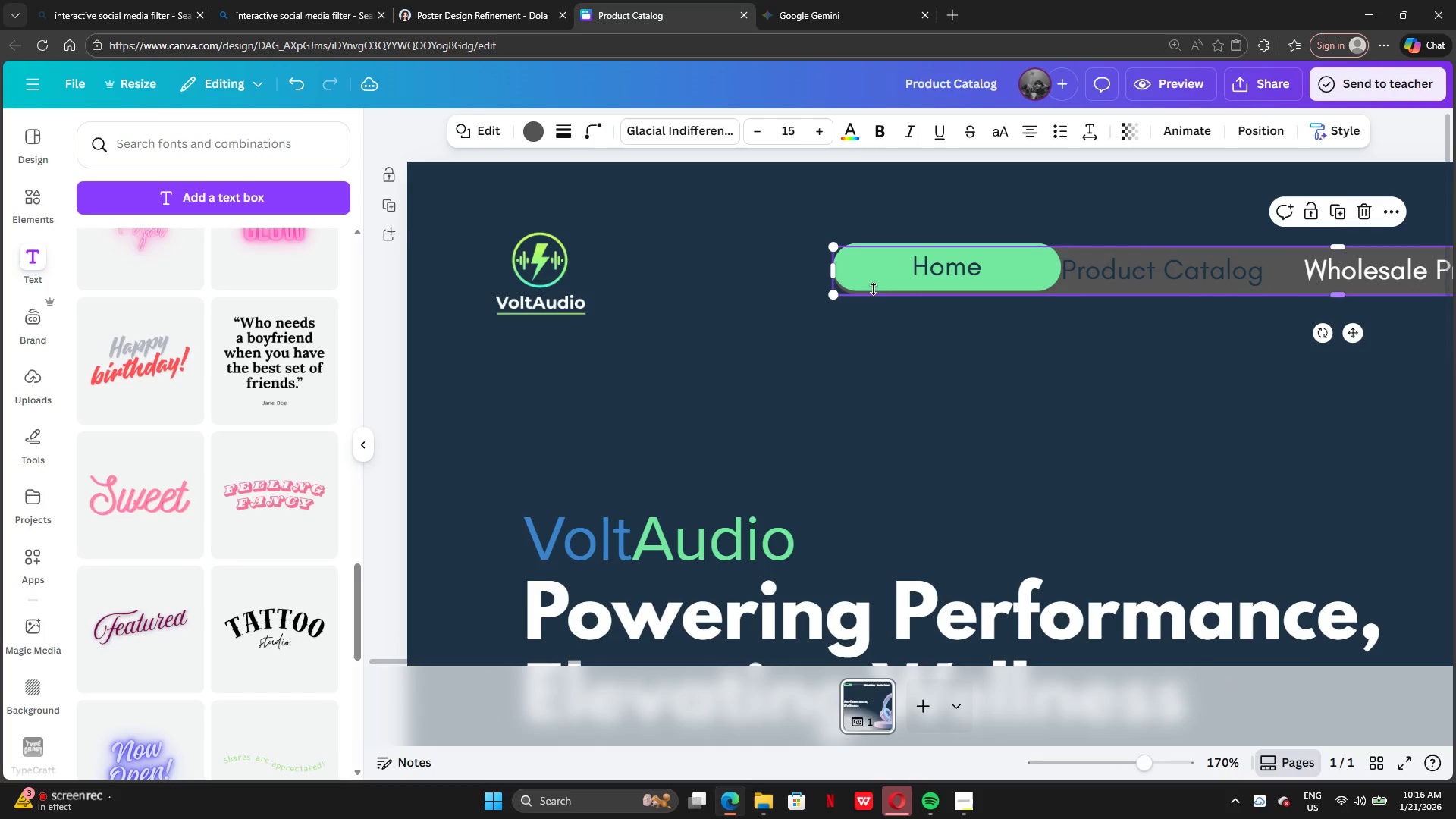 
left_click([874, 289])
 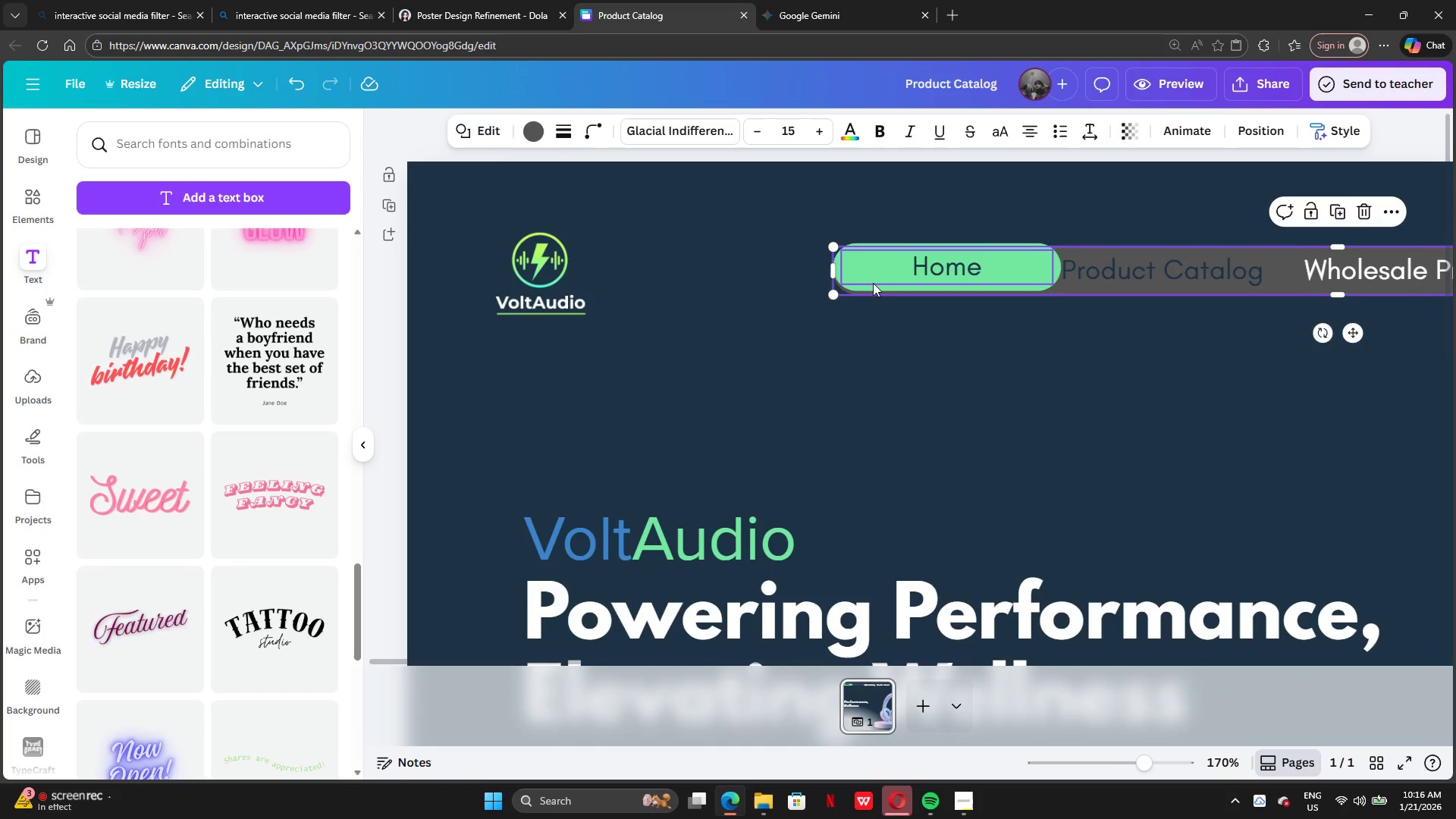 
left_click([873, 283])
 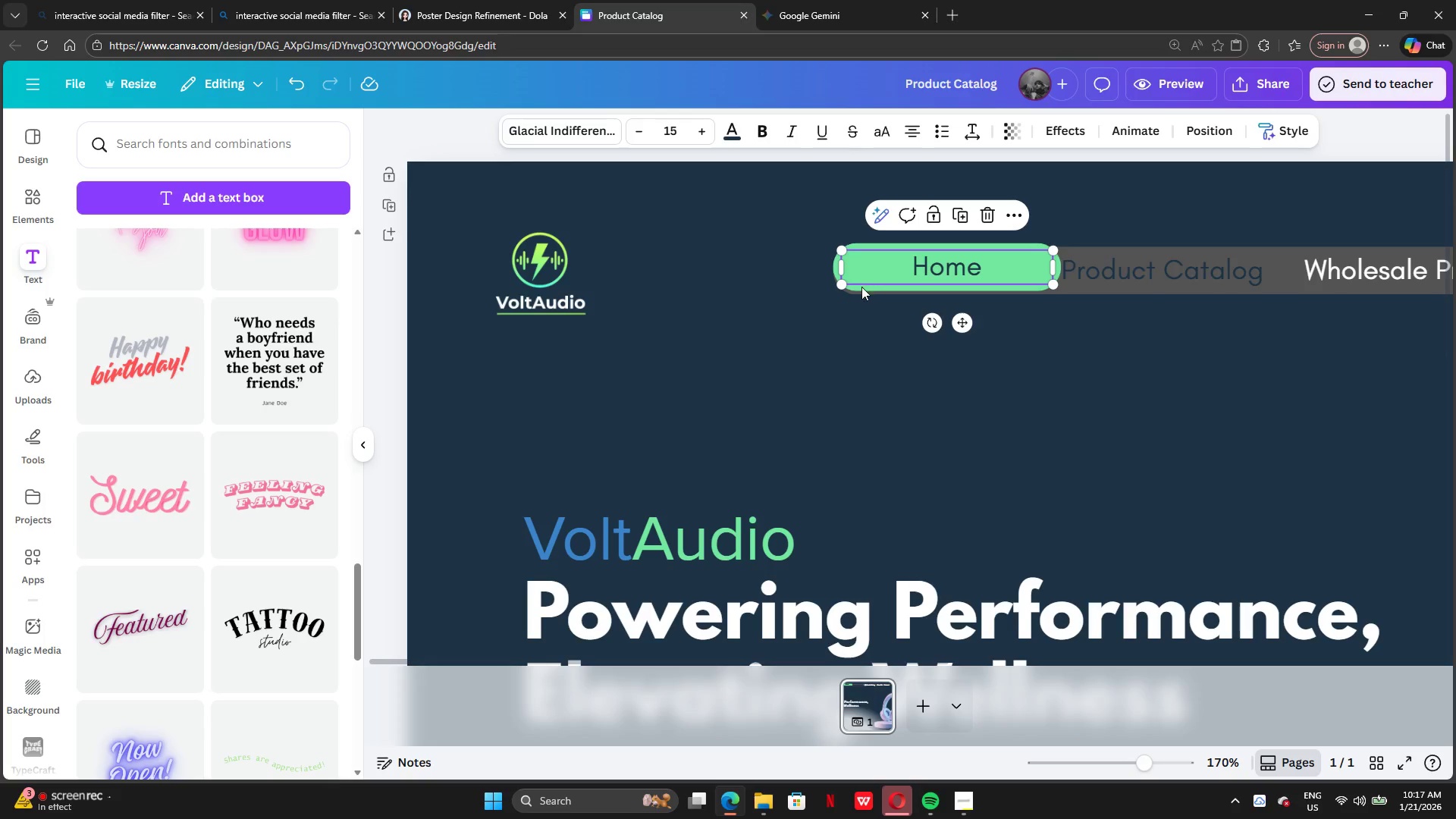 
left_click([861, 287])
 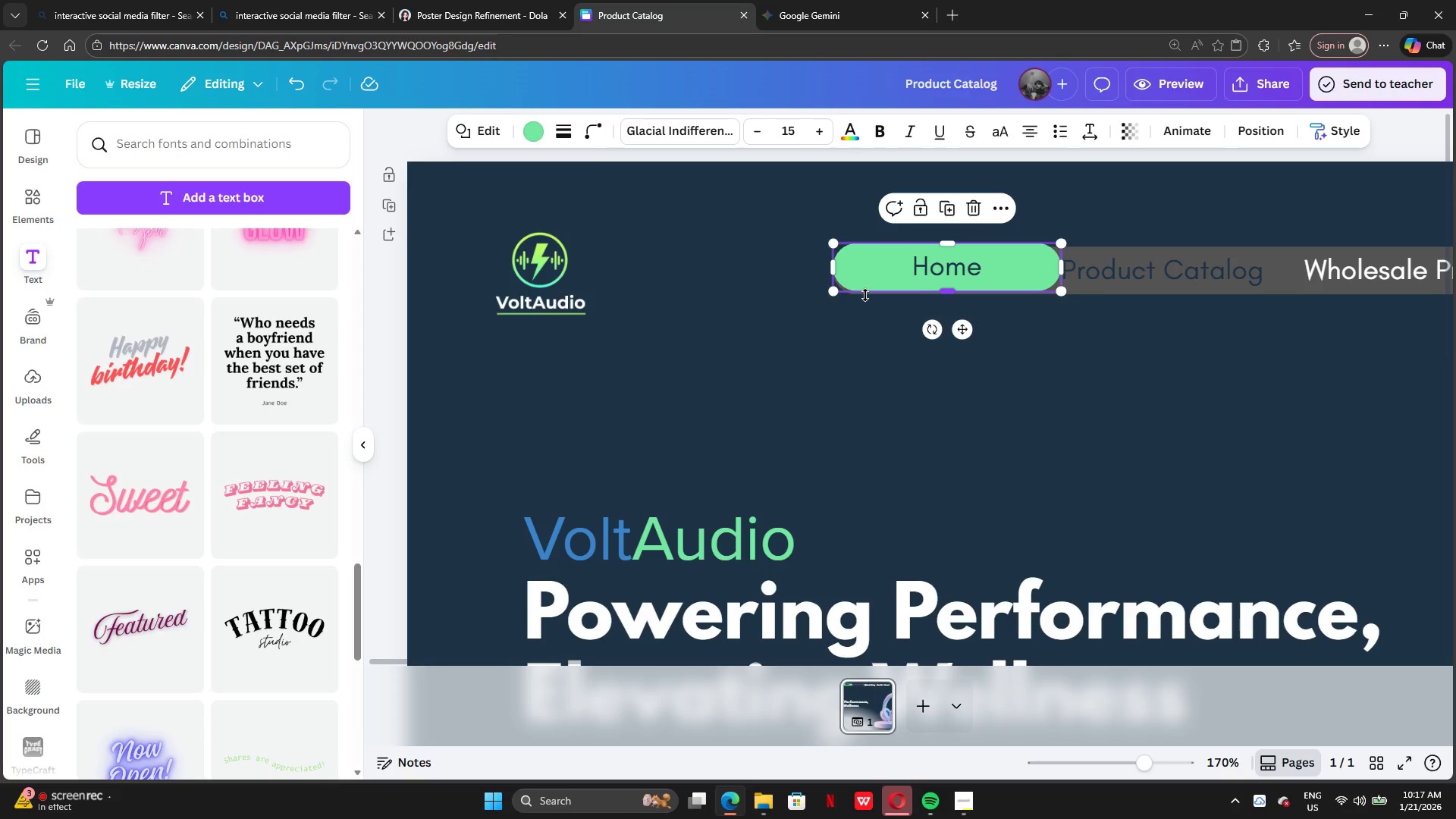 
key(ArrowDown)
 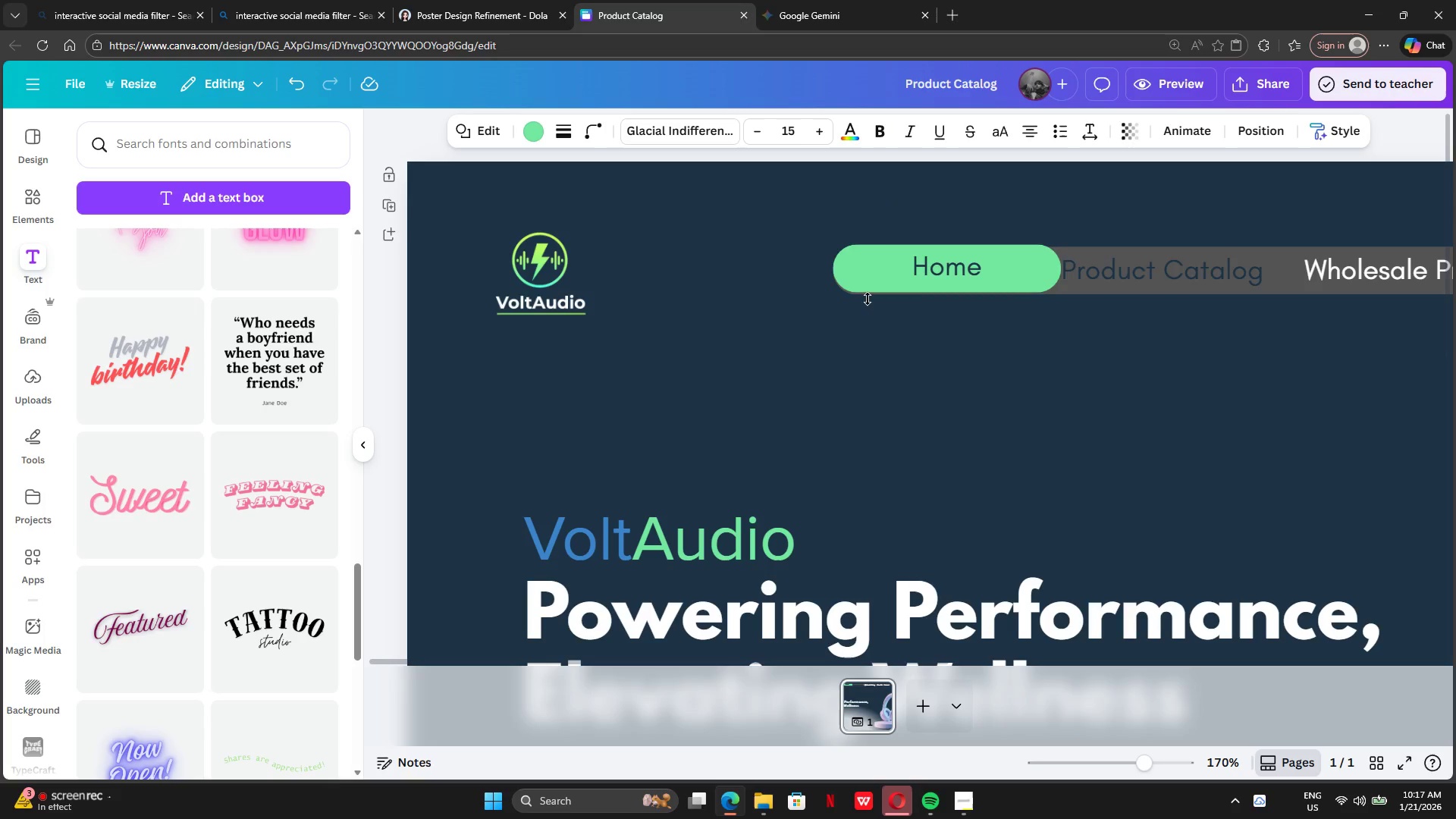 
key(ArrowDown)
 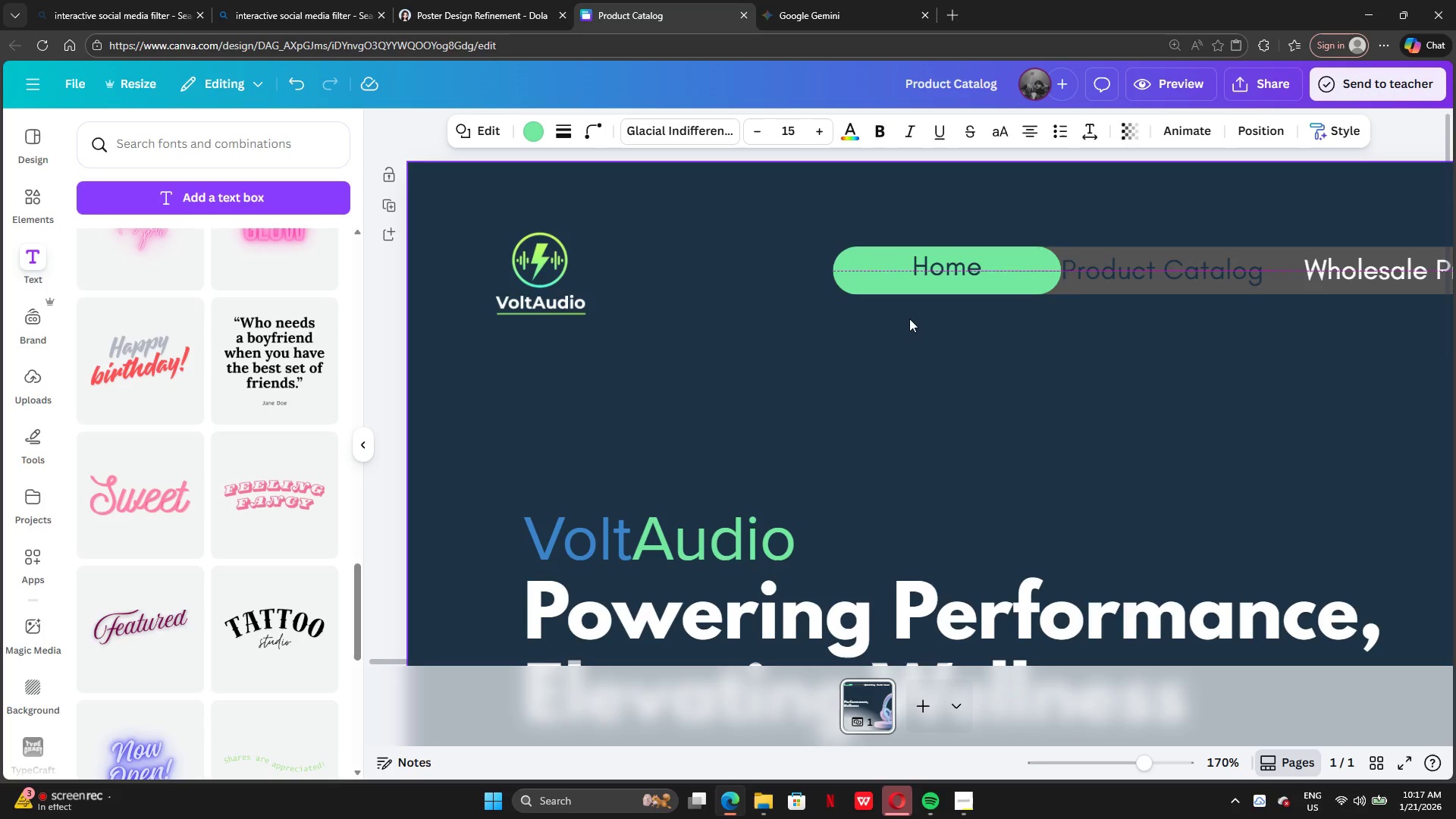 
key(ArrowDown)
 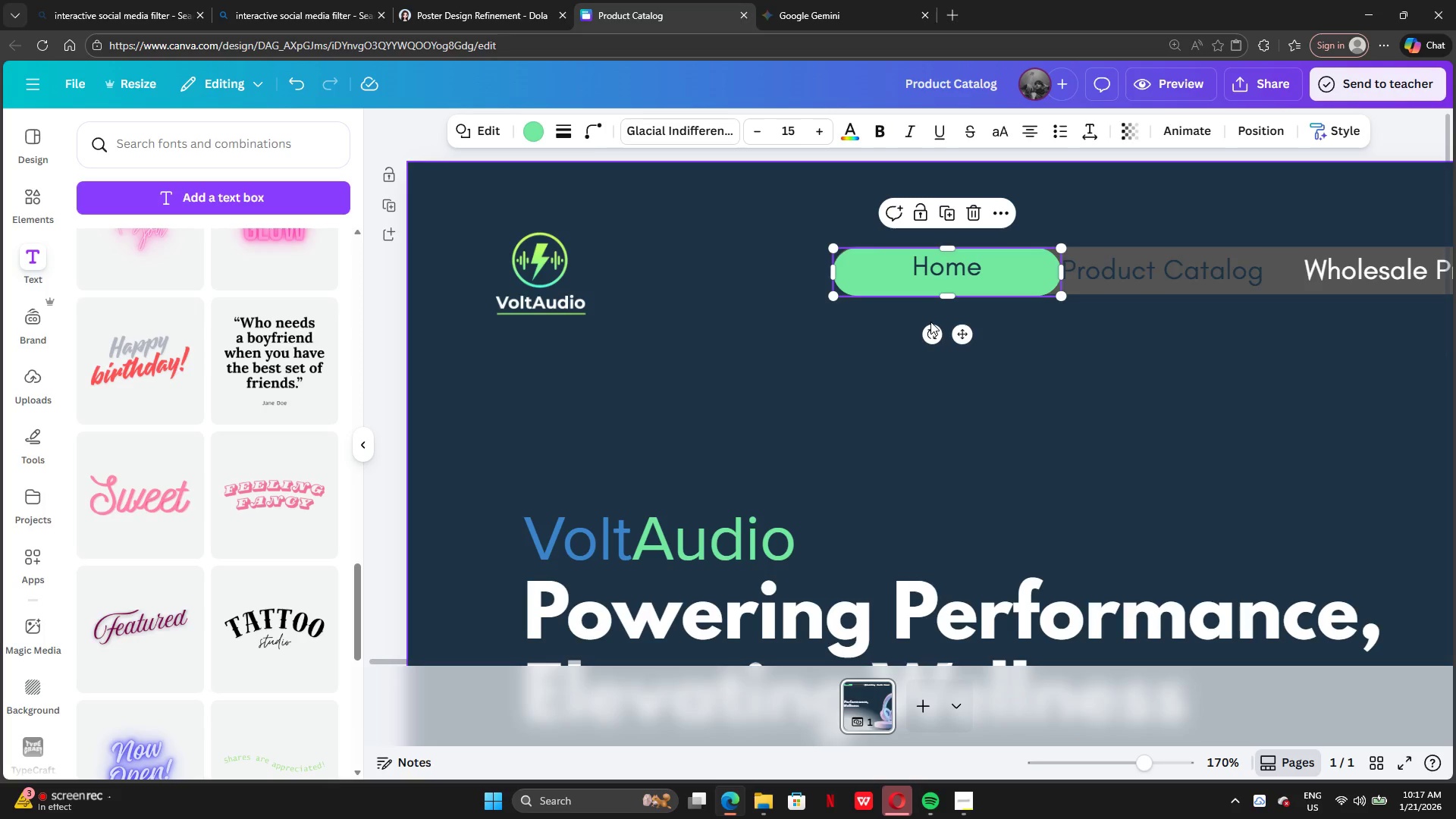 
key(ArrowUp)
 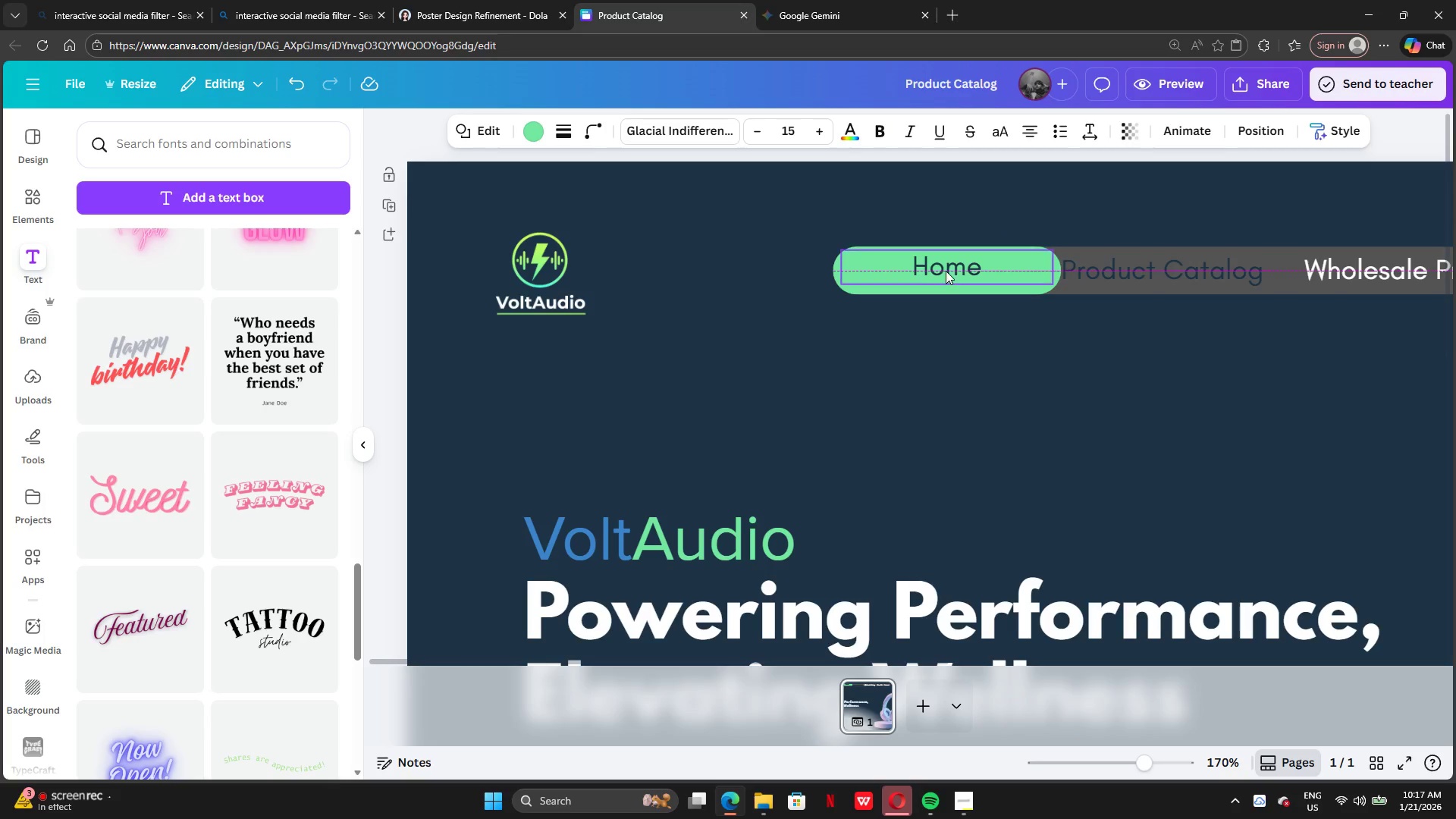 
left_click([946, 271])
 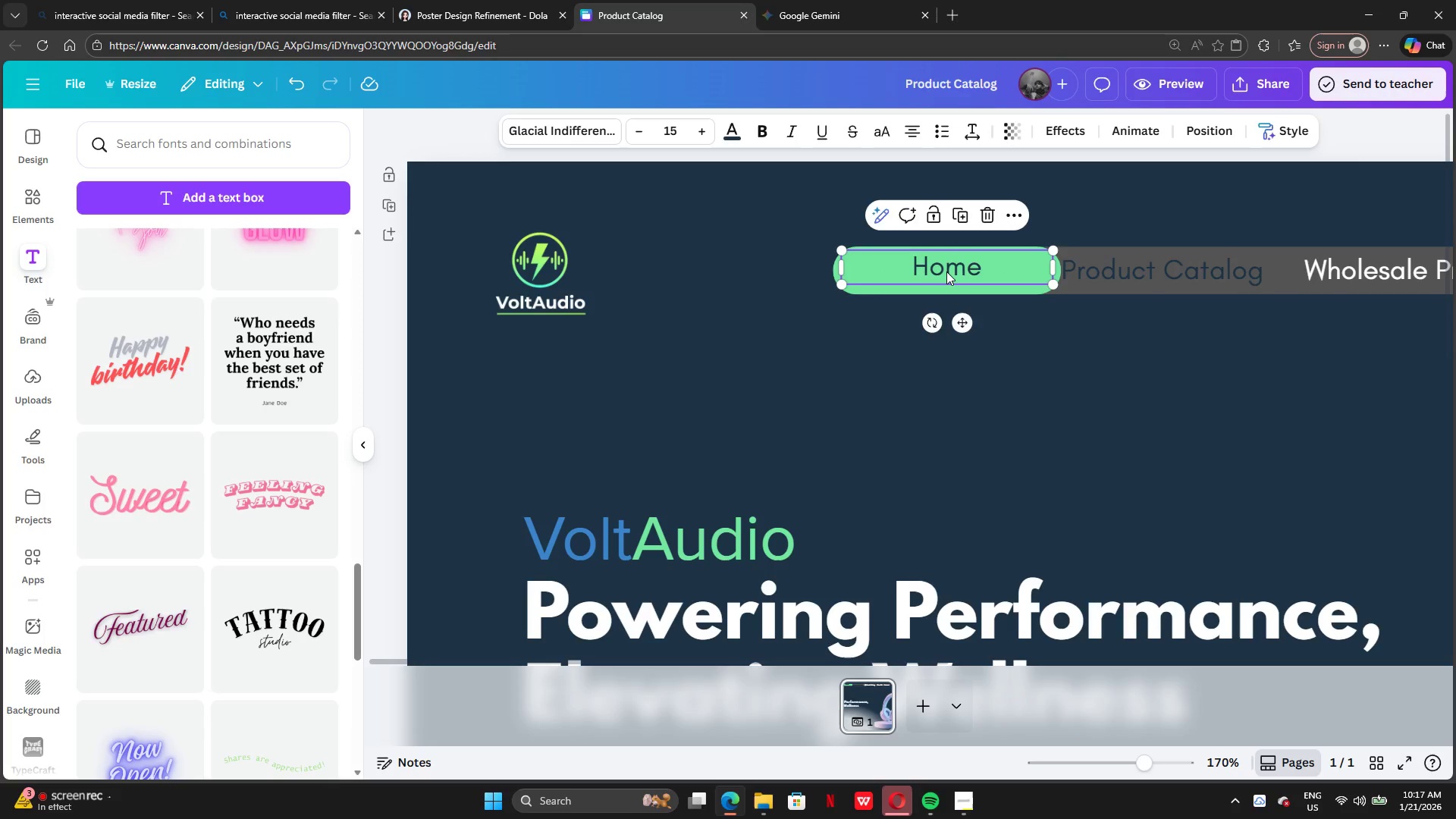 
key(ArrowDown)
 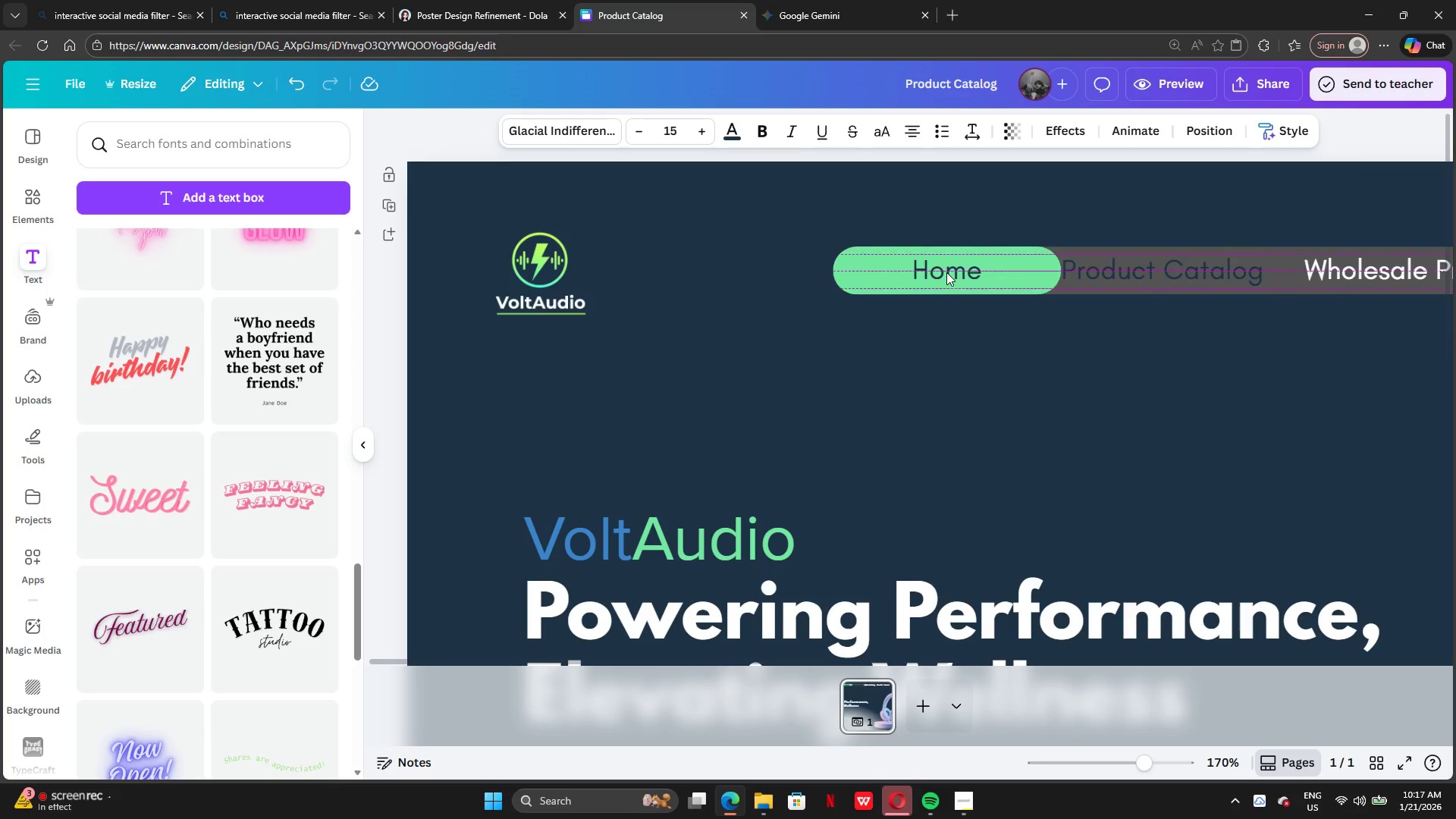 
key(ArrowDown)
 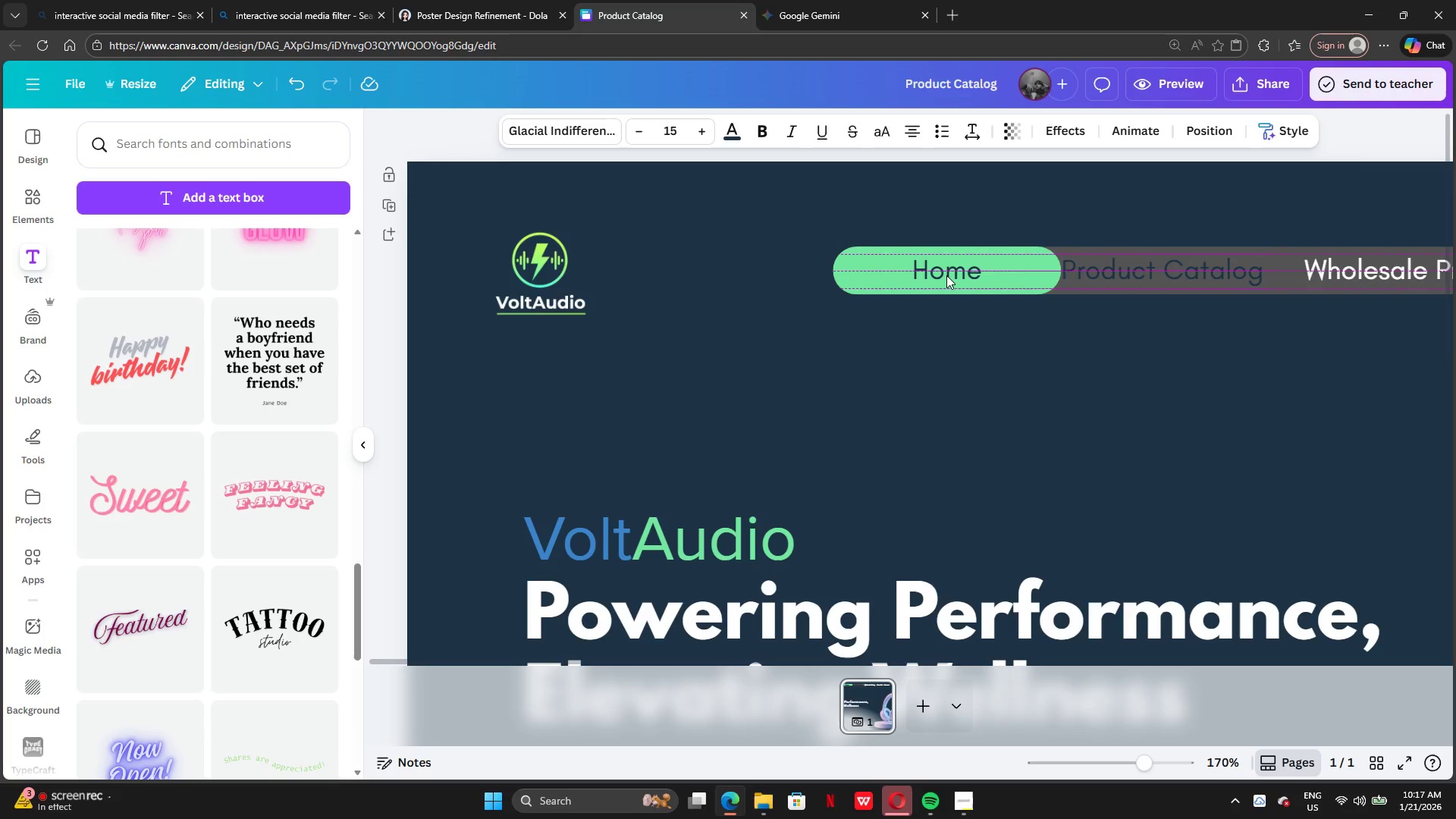 
key(ArrowLeft)
 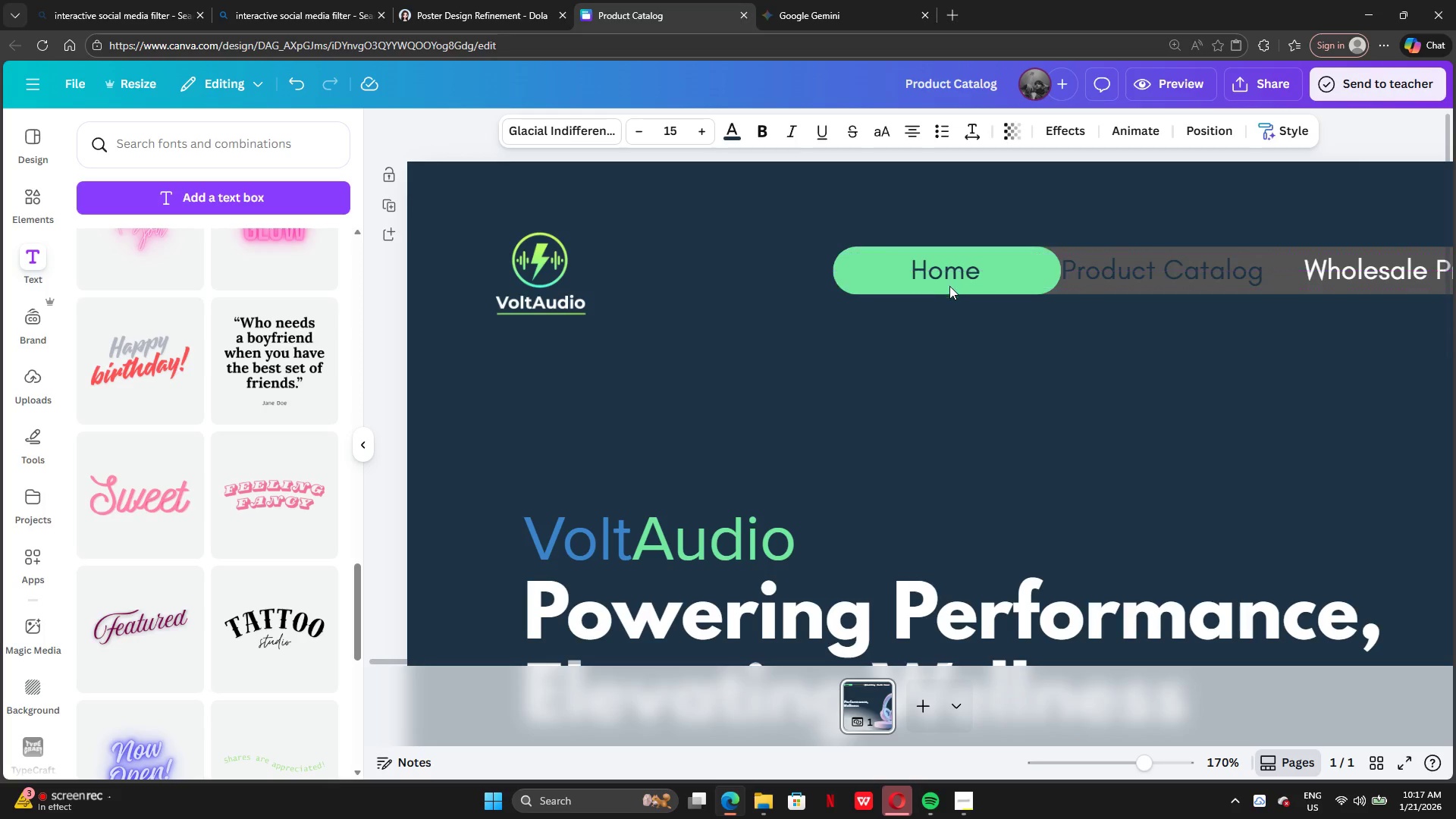 
key(ArrowLeft)
 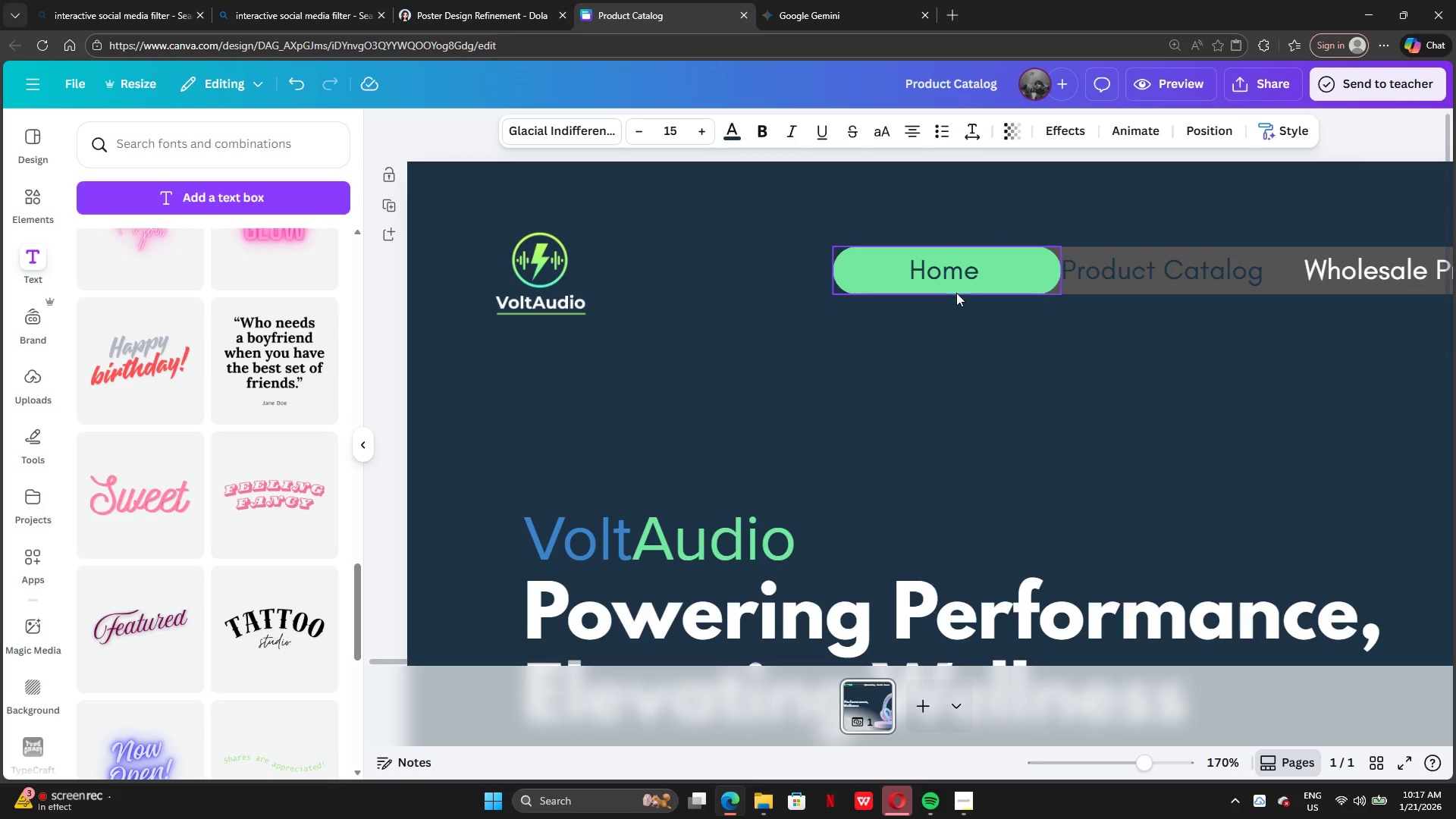 
key(ArrowLeft)
 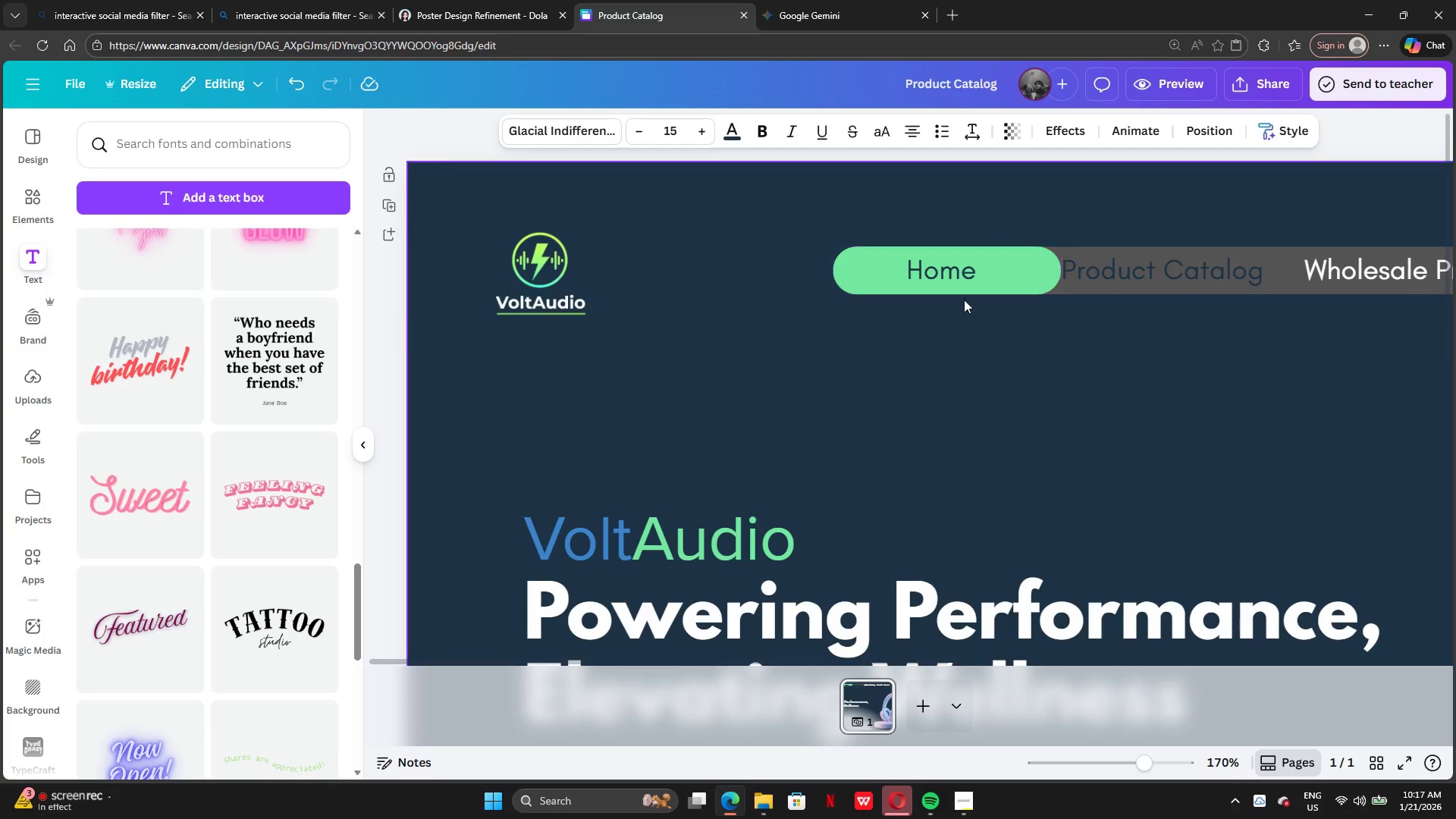 
key(ArrowLeft)
 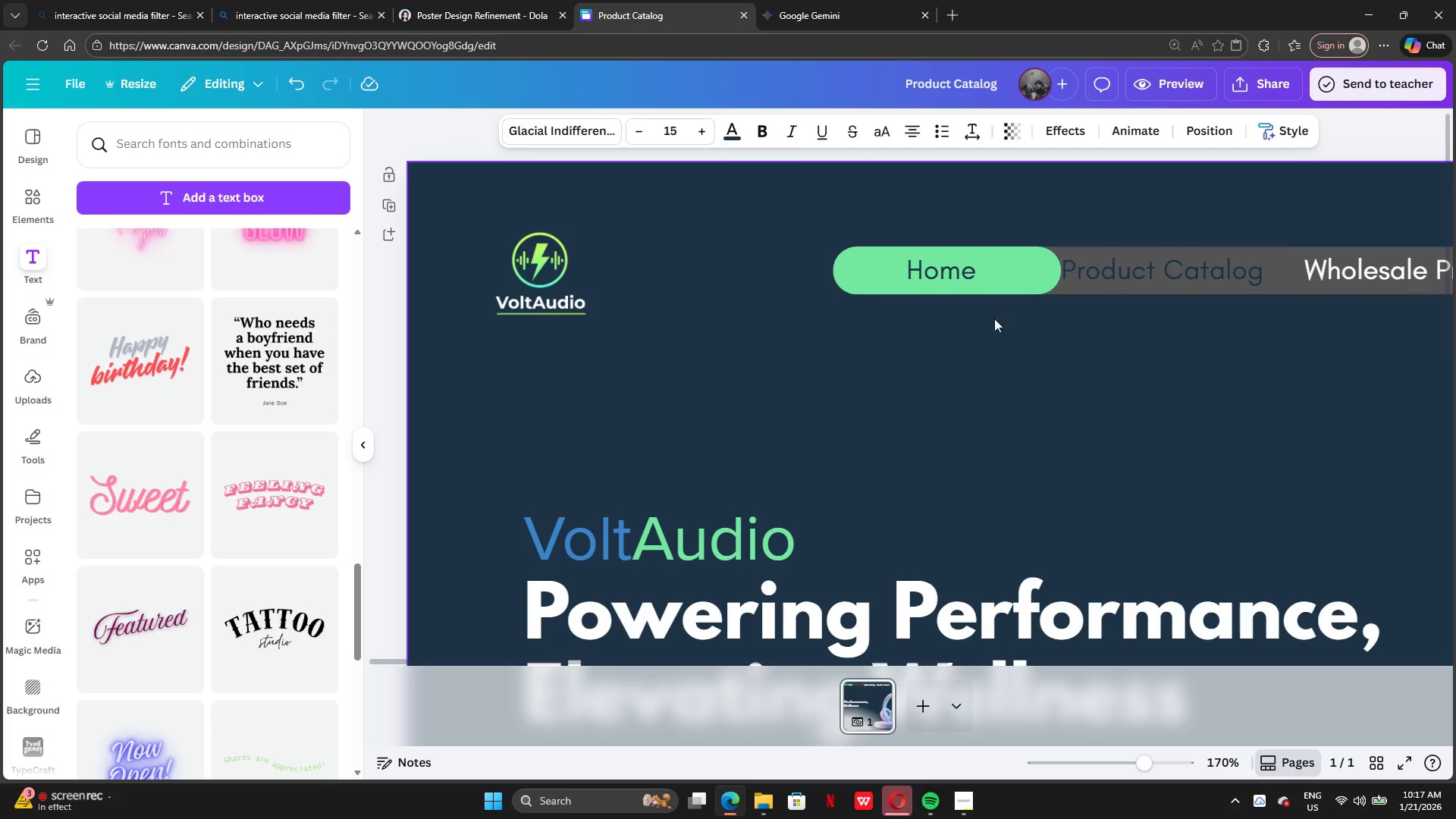 
key(ArrowLeft)
 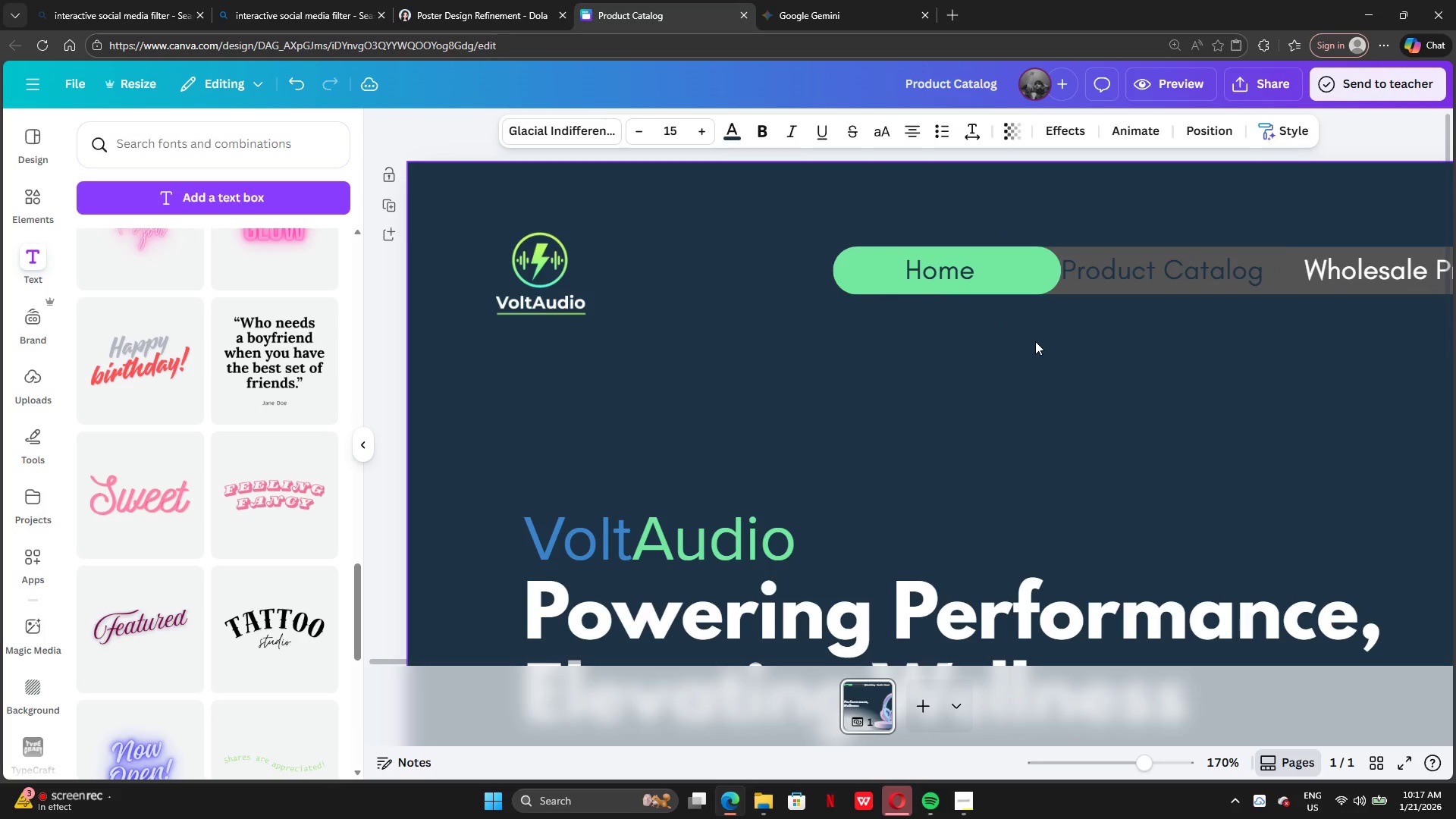 
left_click([1036, 342])
 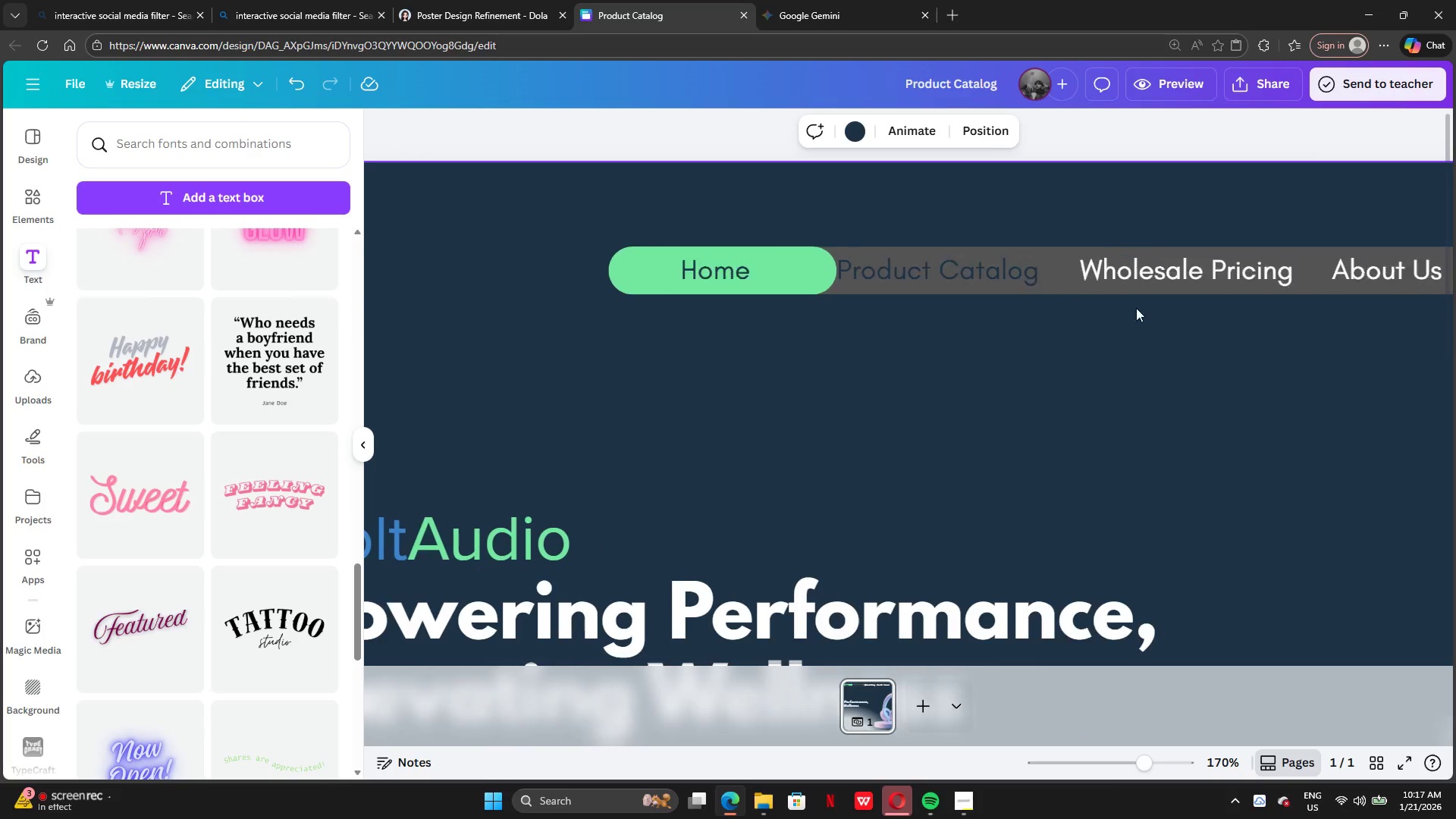 
left_click_drag(start_coordinate=[861, 277], to_coordinate=[870, 276])
 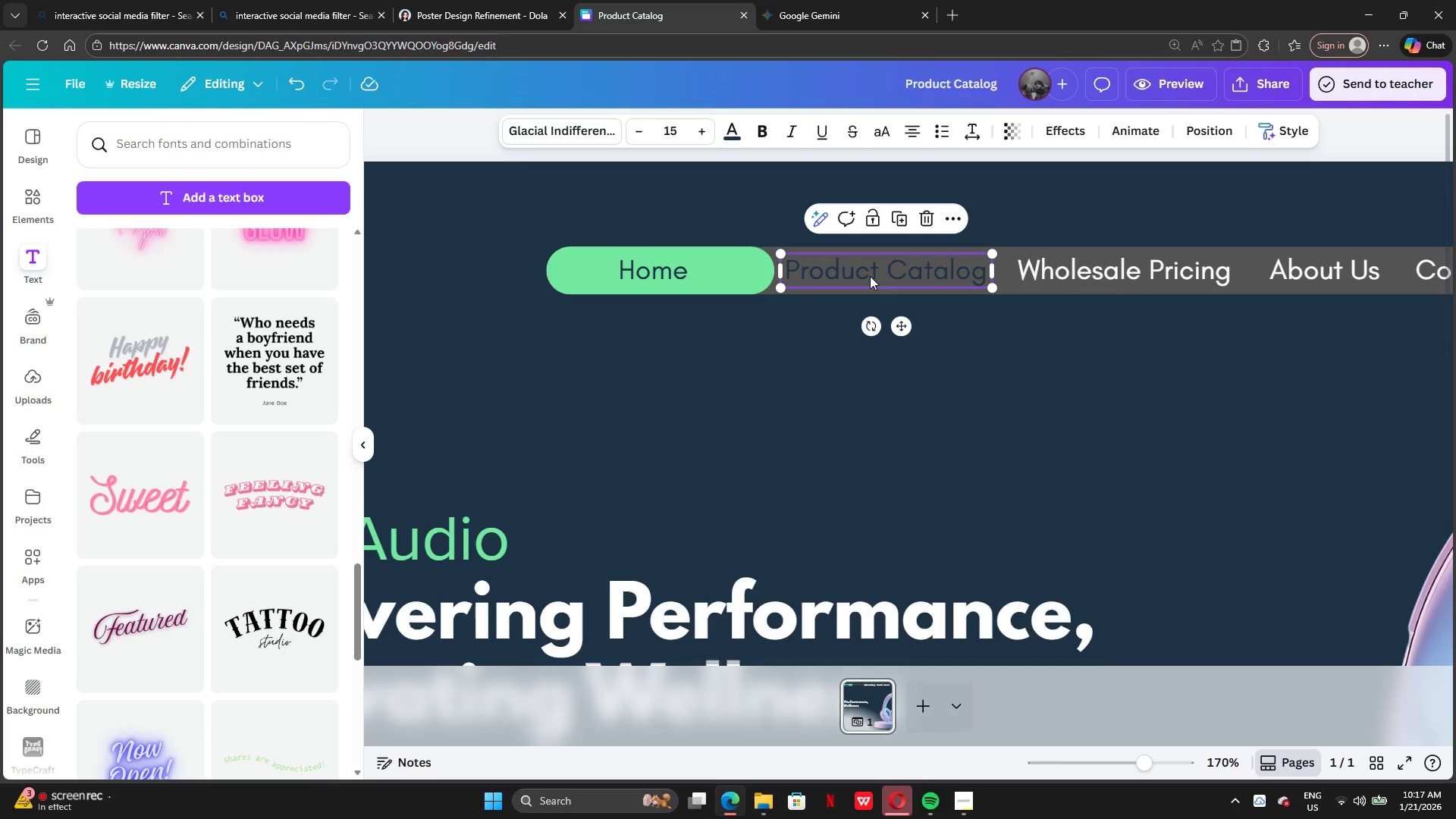 
double_click([870, 276])
 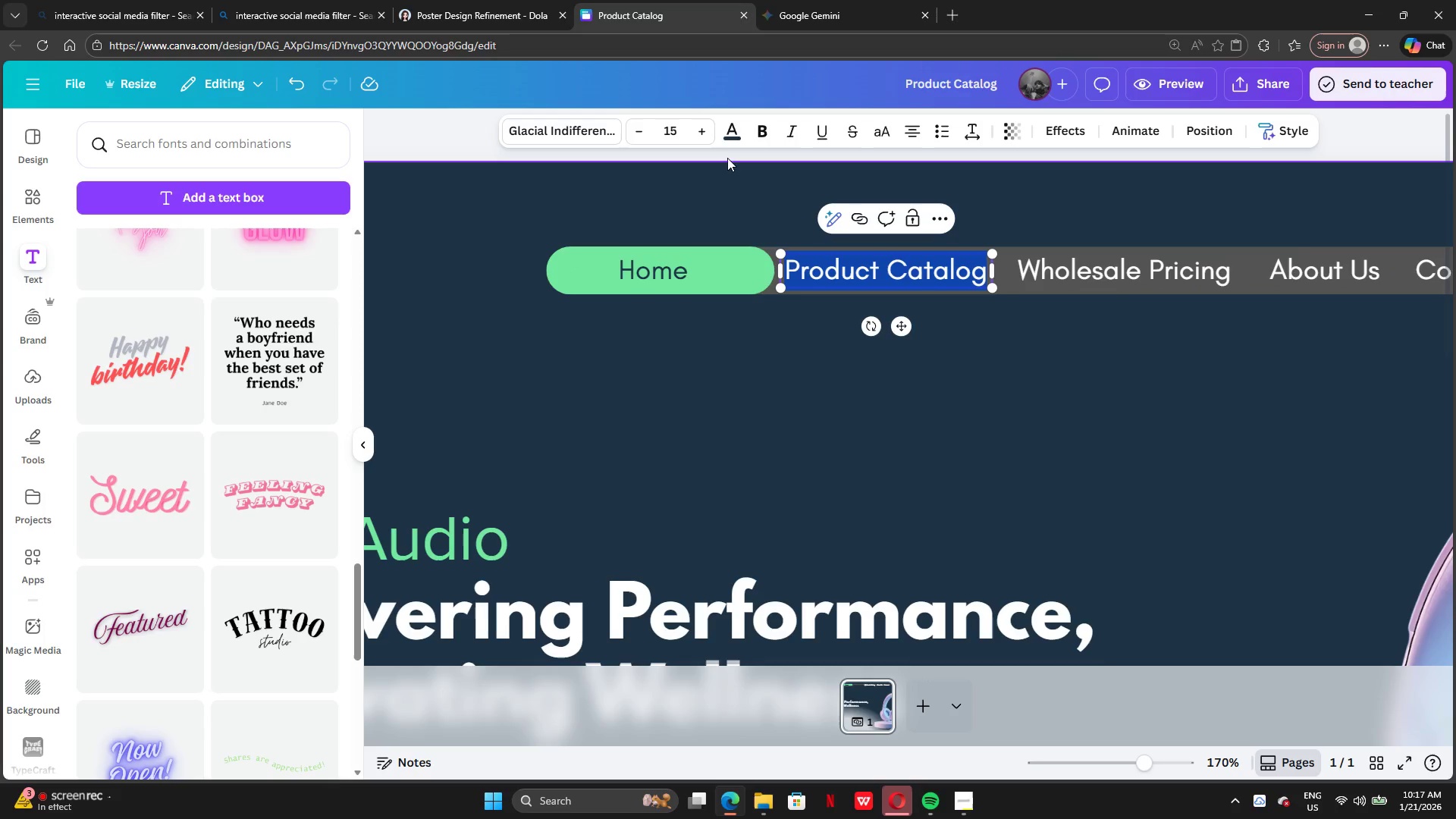 
left_click([727, 136])
 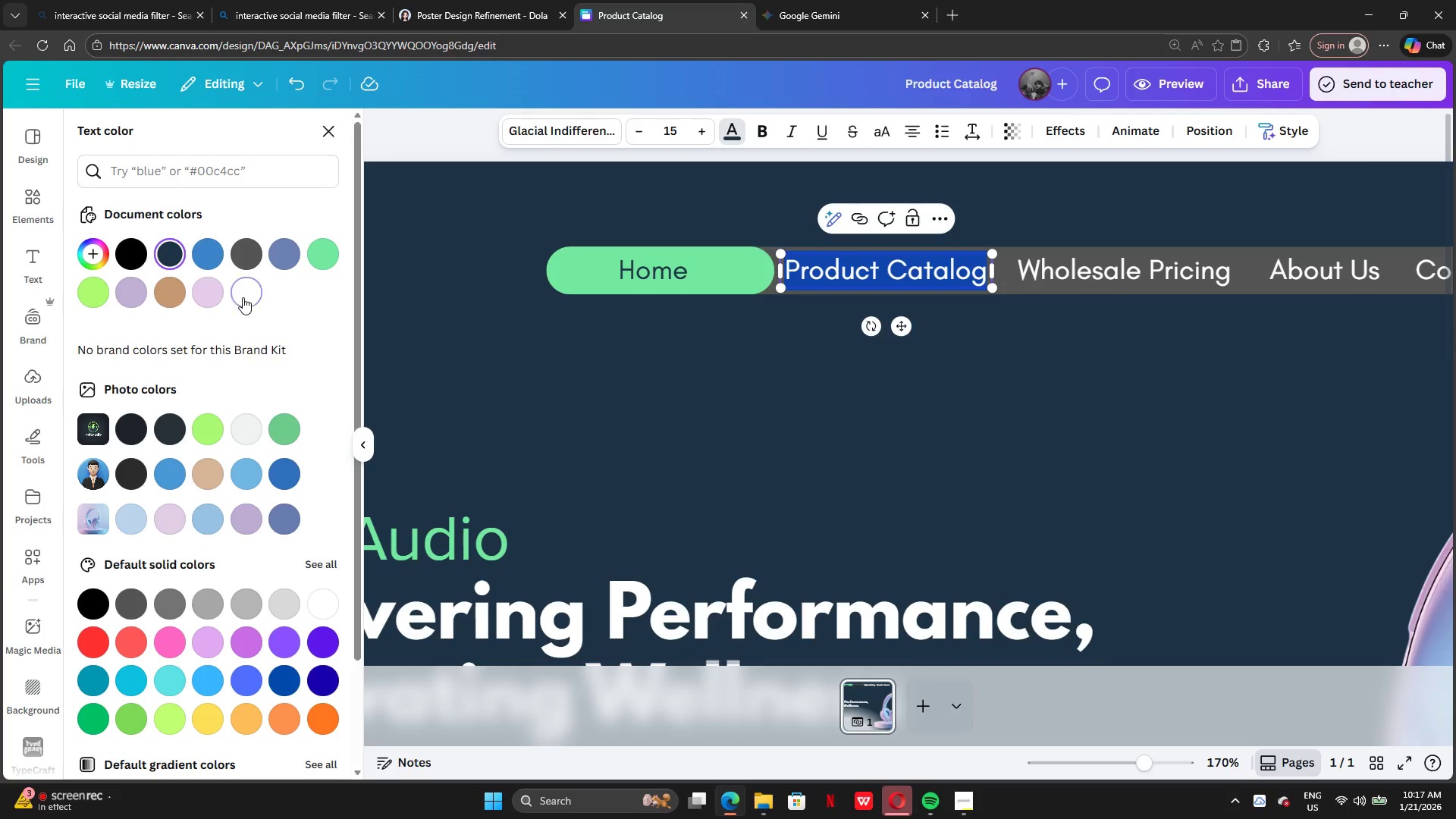 
double_click([794, 397])
 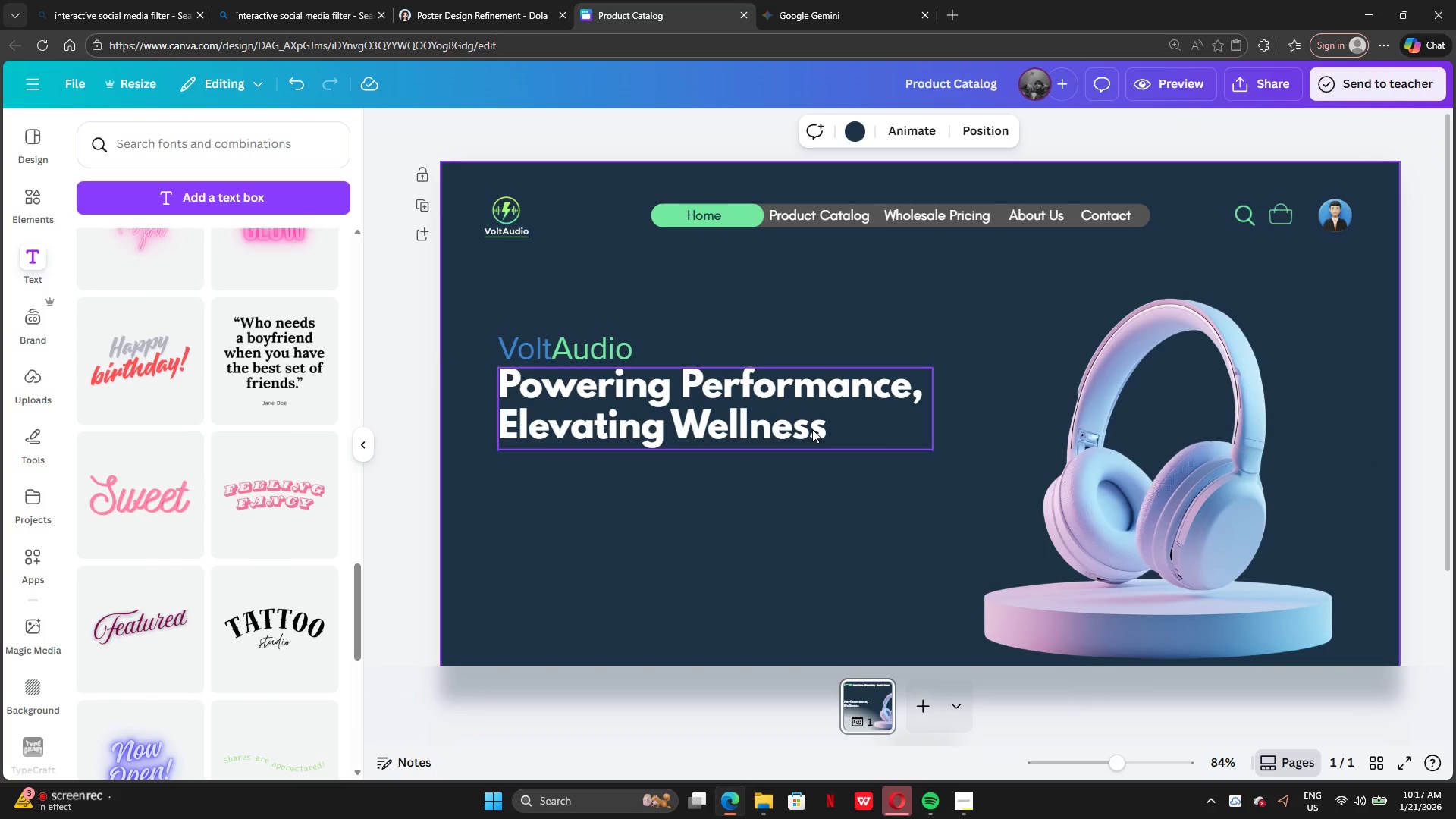 
wait(5.27)
 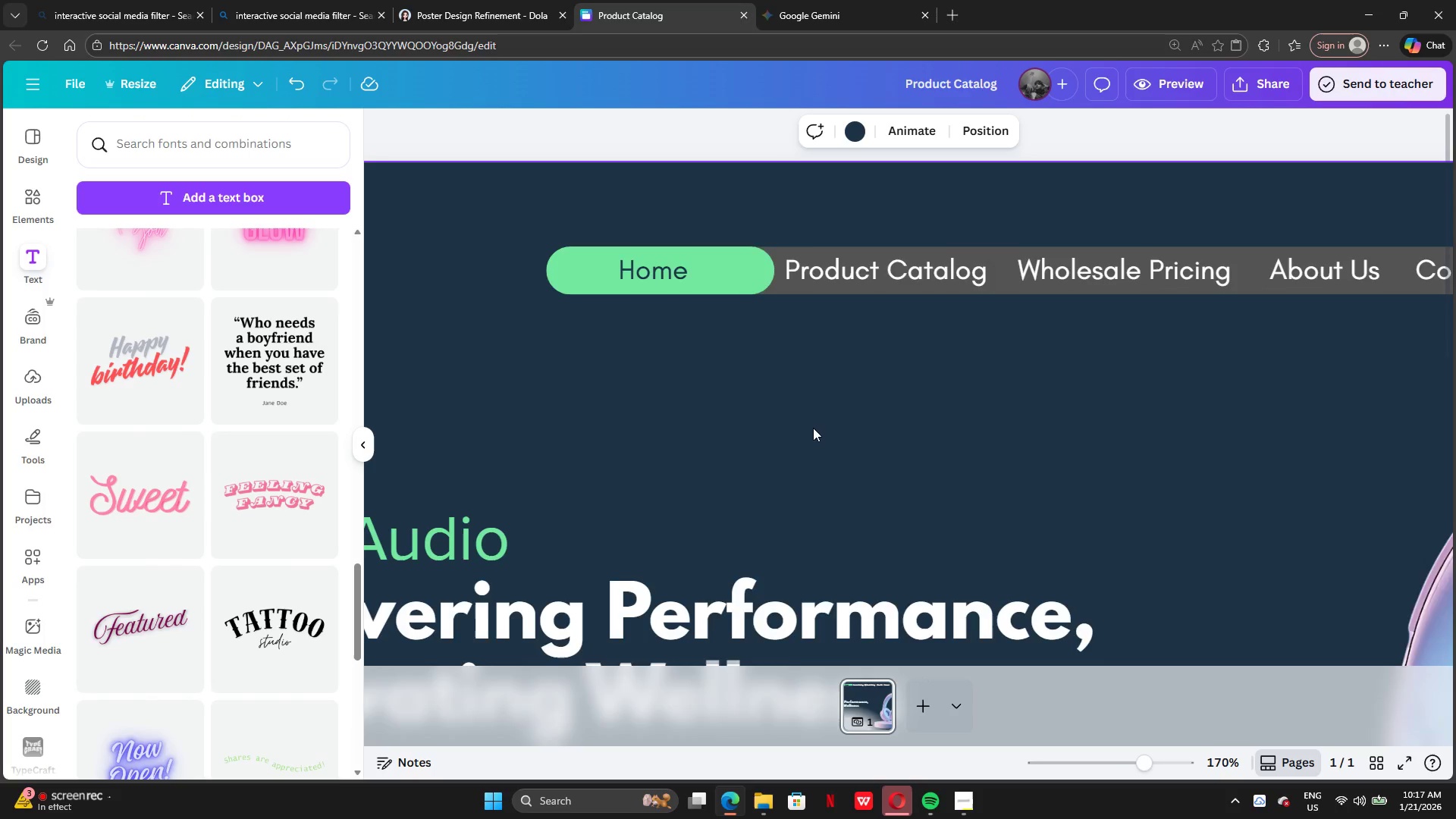 
left_click_drag(start_coordinate=[611, 203], to_coordinate=[1195, 237])
 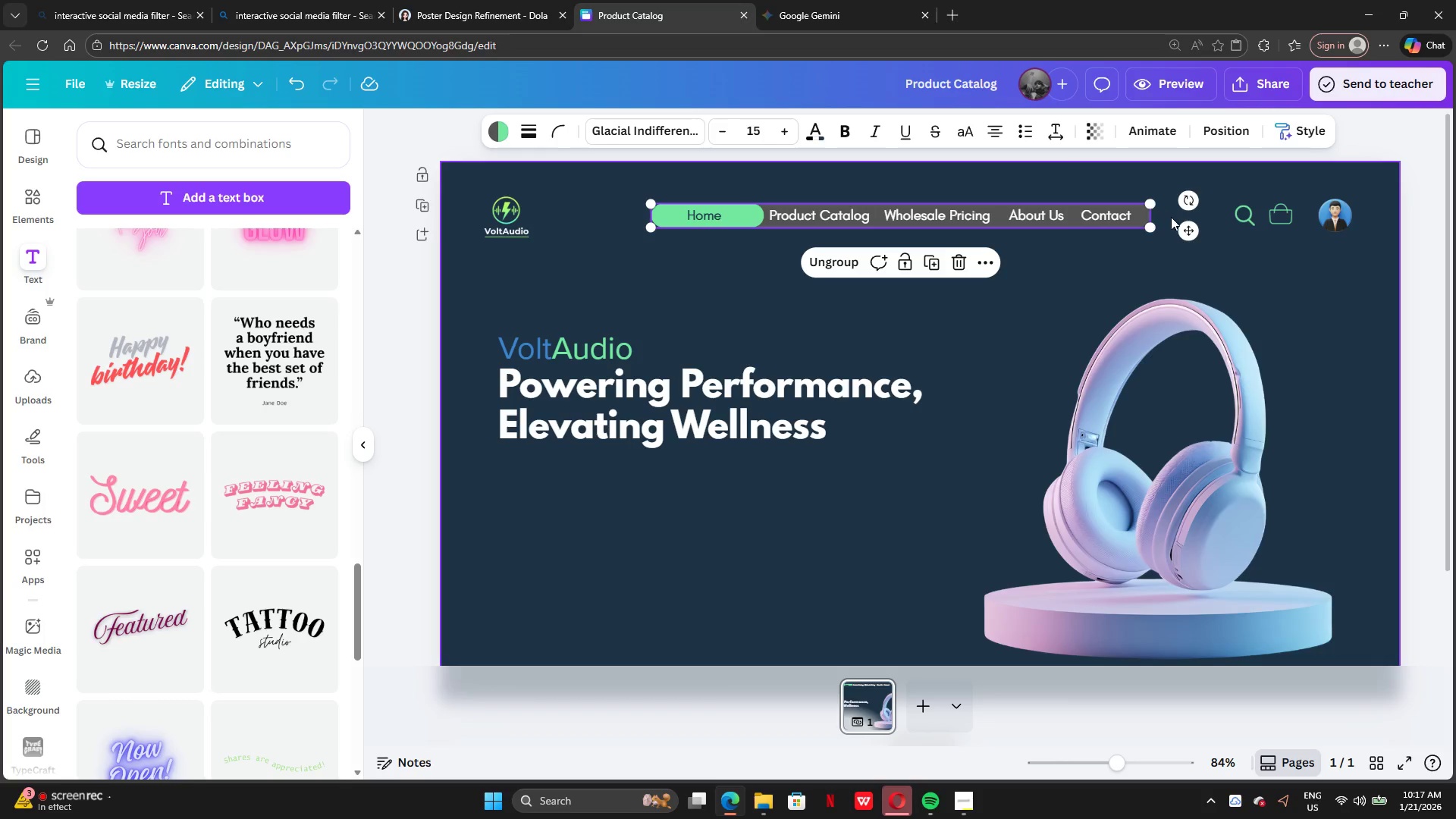 
left_click_drag(start_coordinate=[1150, 227], to_coordinate=[1131, 221])
 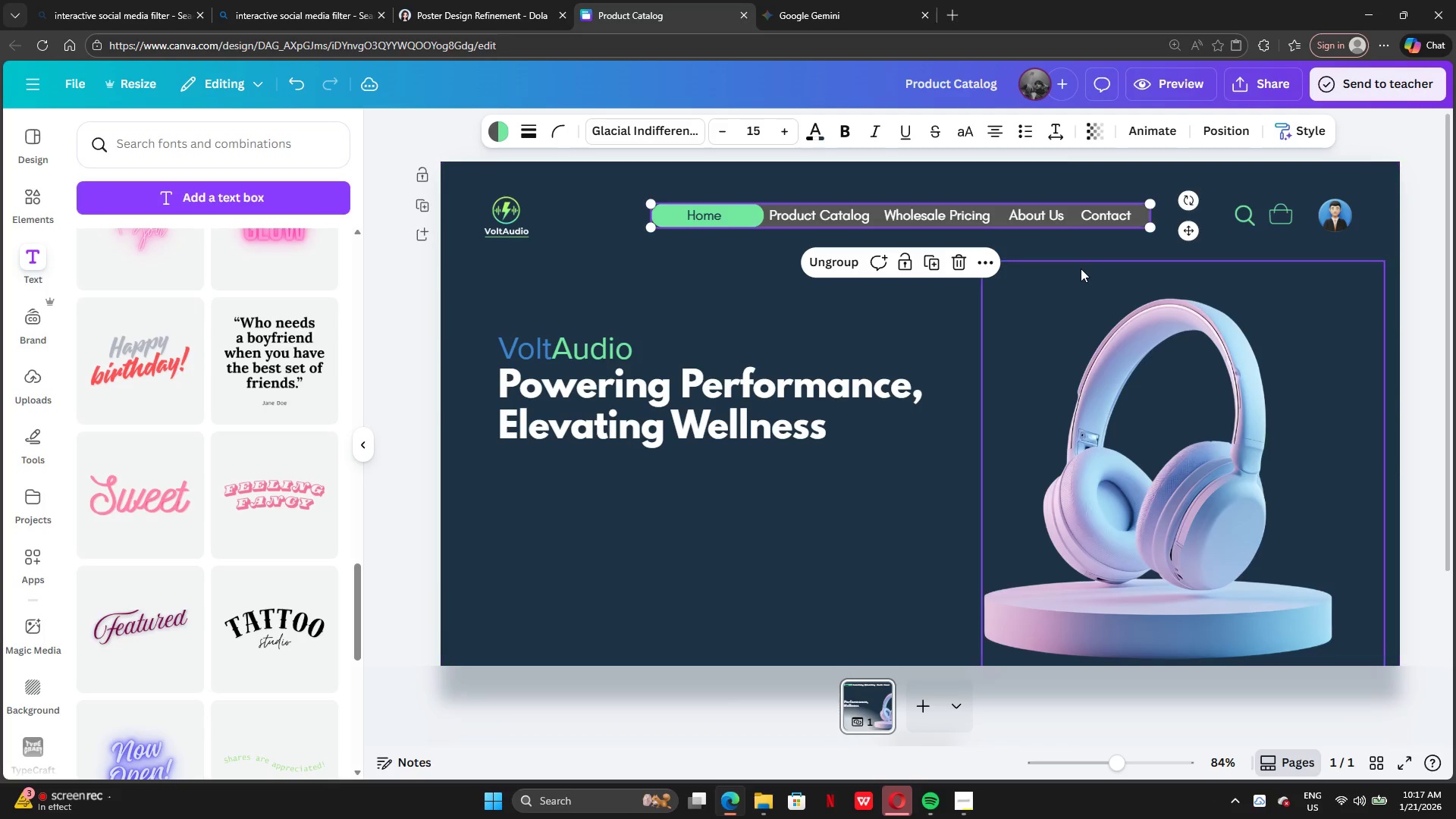 
left_click([1081, 268])
 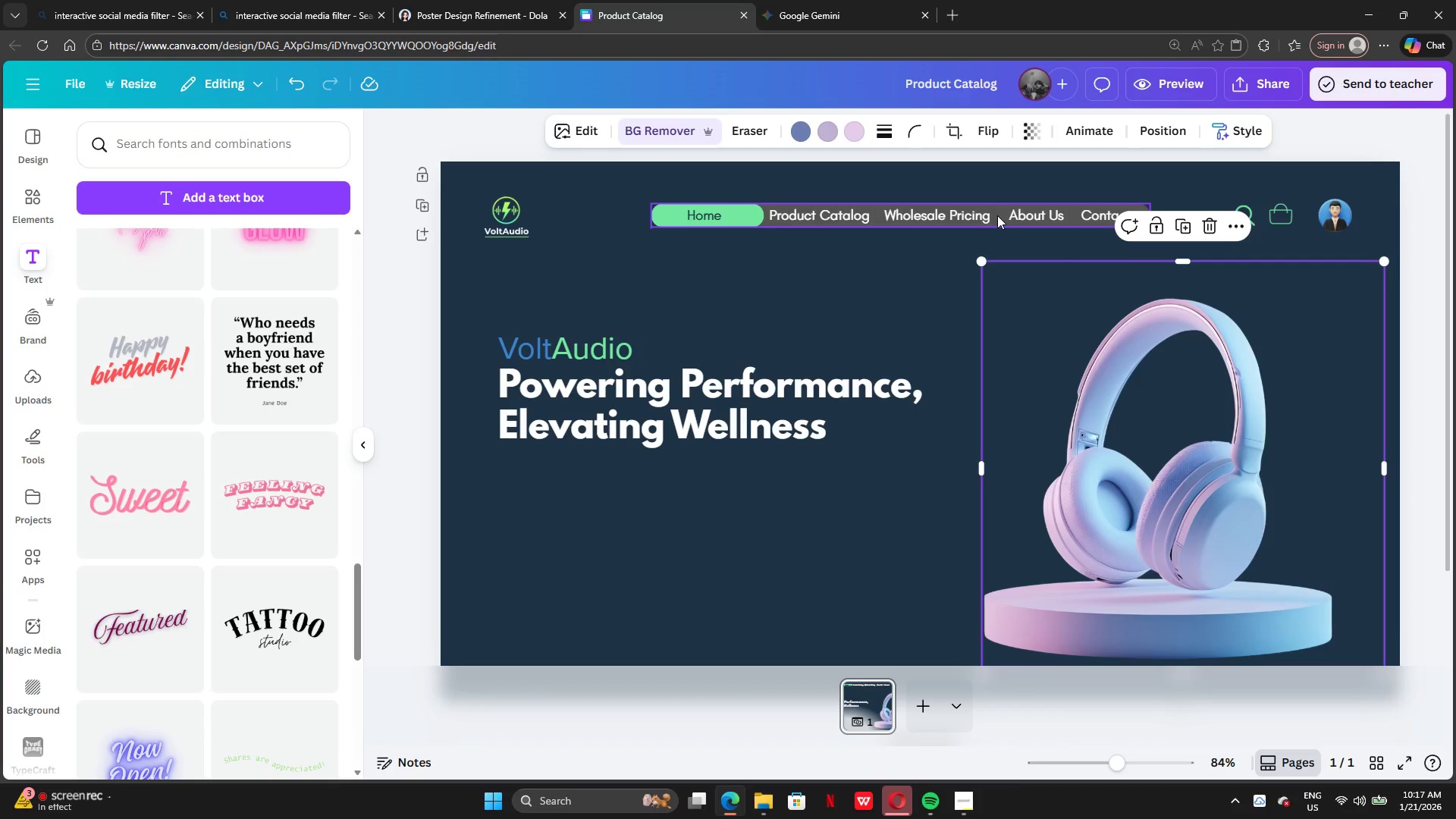 
left_click_drag(start_coordinate=[997, 215], to_coordinate=[999, 219])
 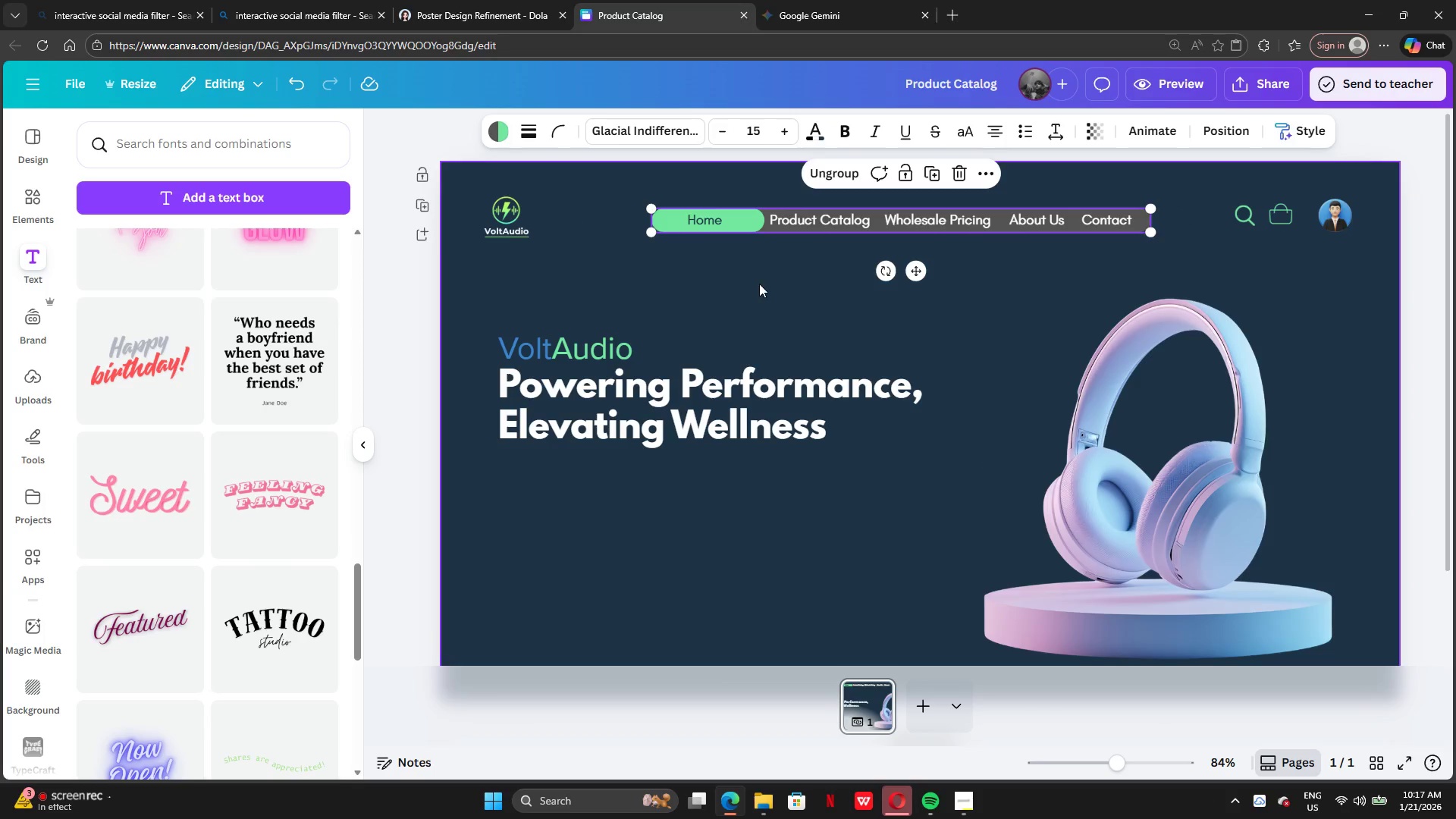 
left_click([749, 284])
 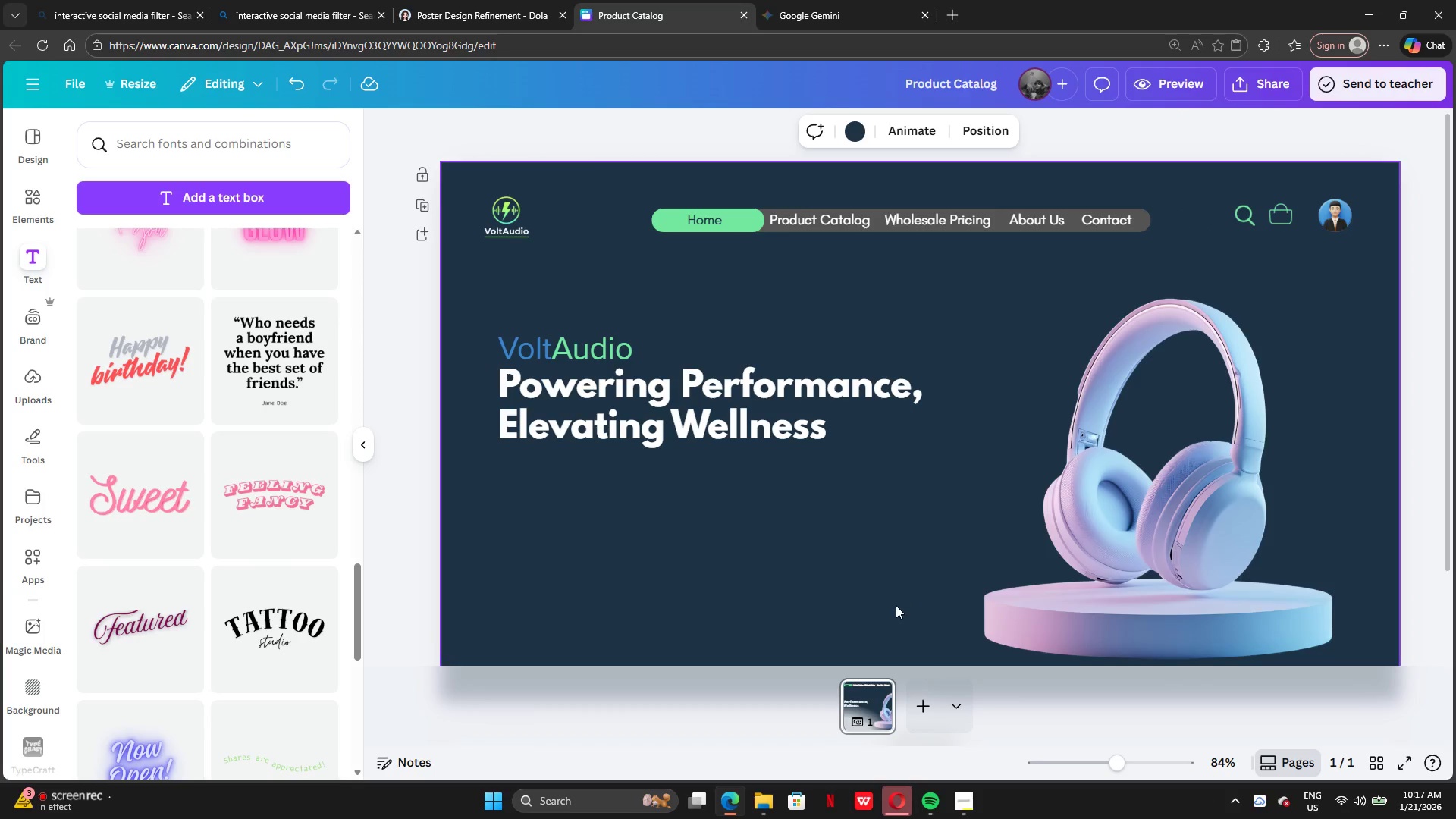 
scroll: coordinate [896, 607], scroll_direction: down, amount: 2.0
 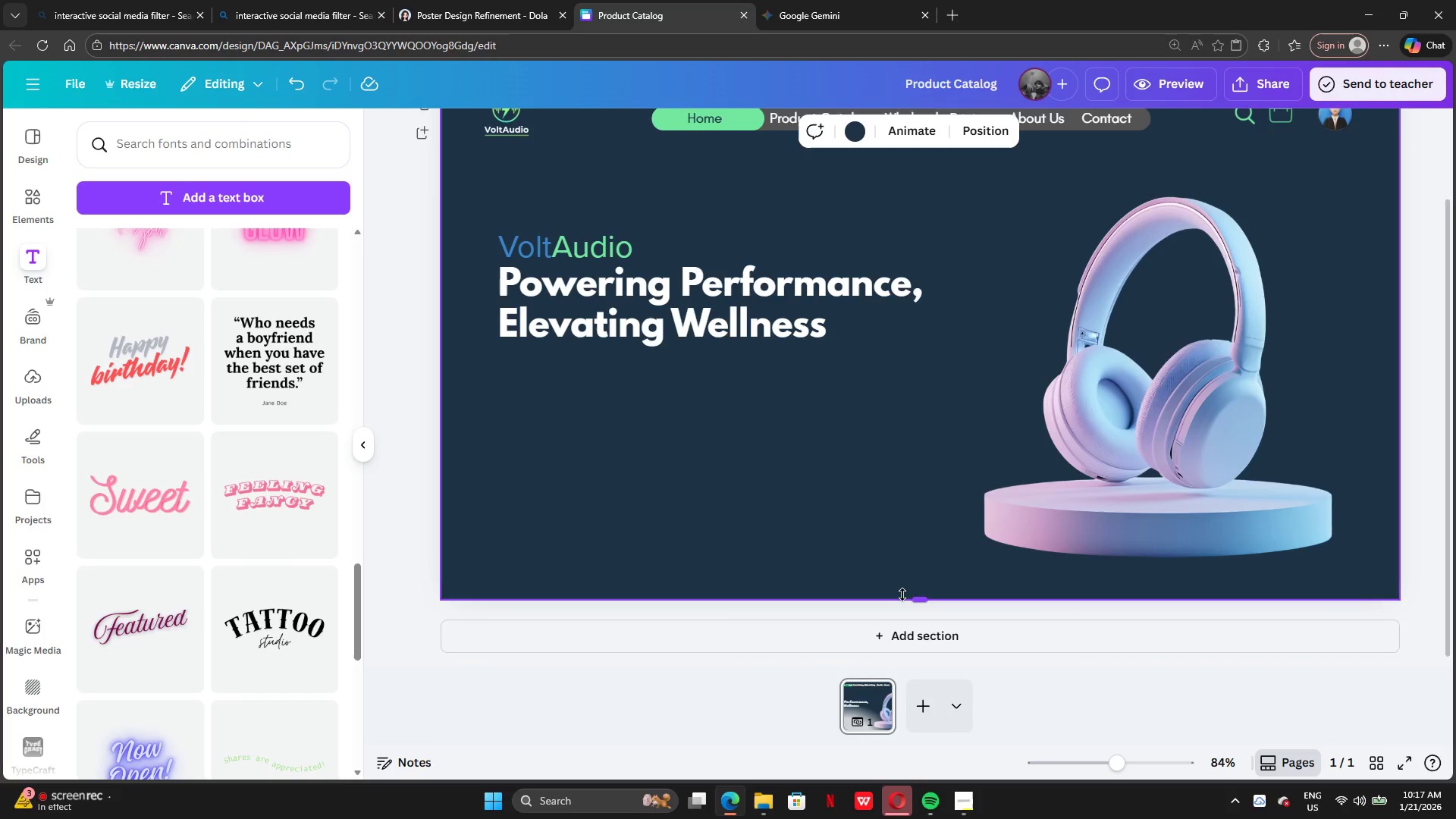 
scroll: coordinate [902, 595], scroll_direction: up, amount: 1.0
 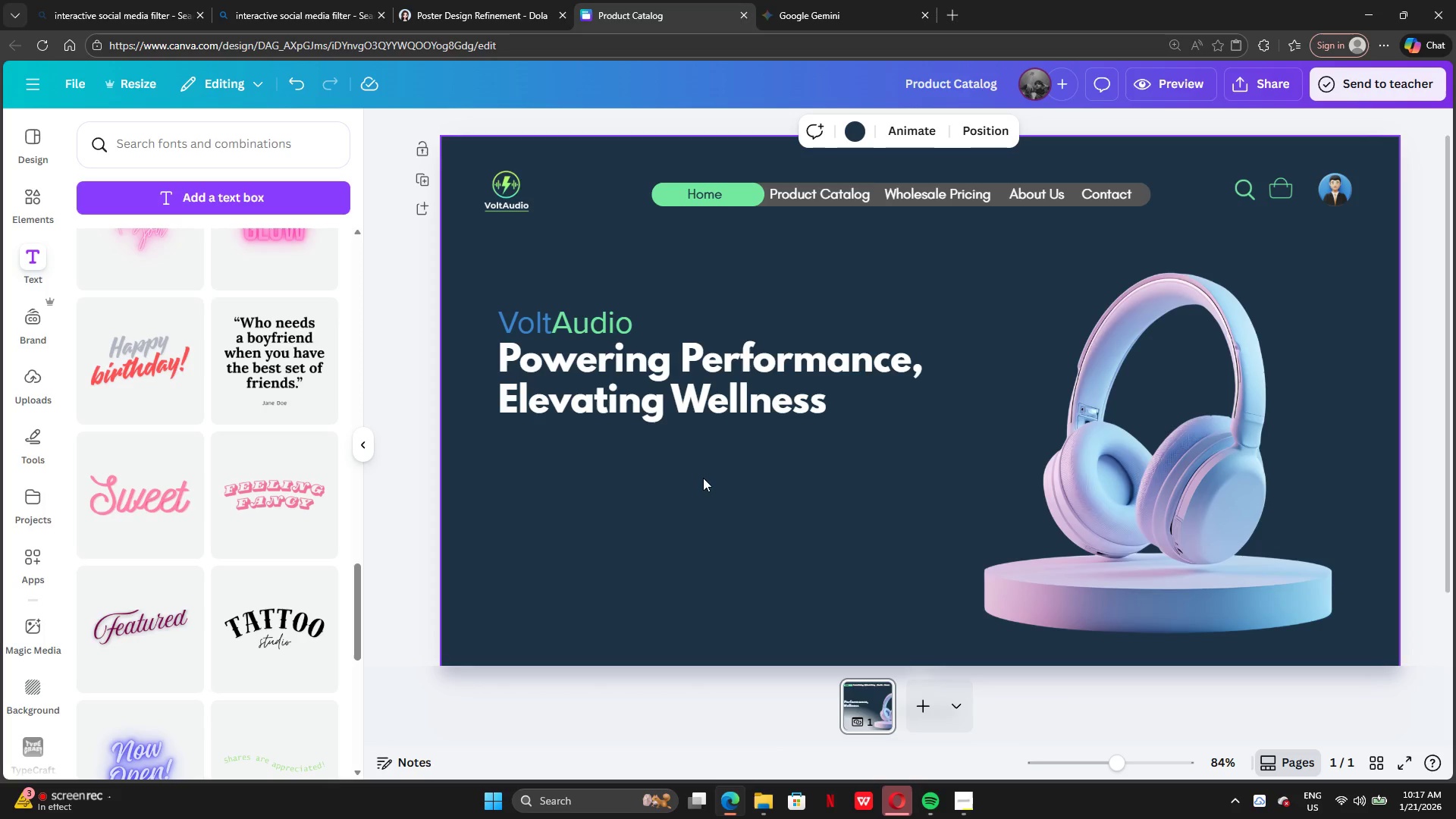 
wait(5.19)
 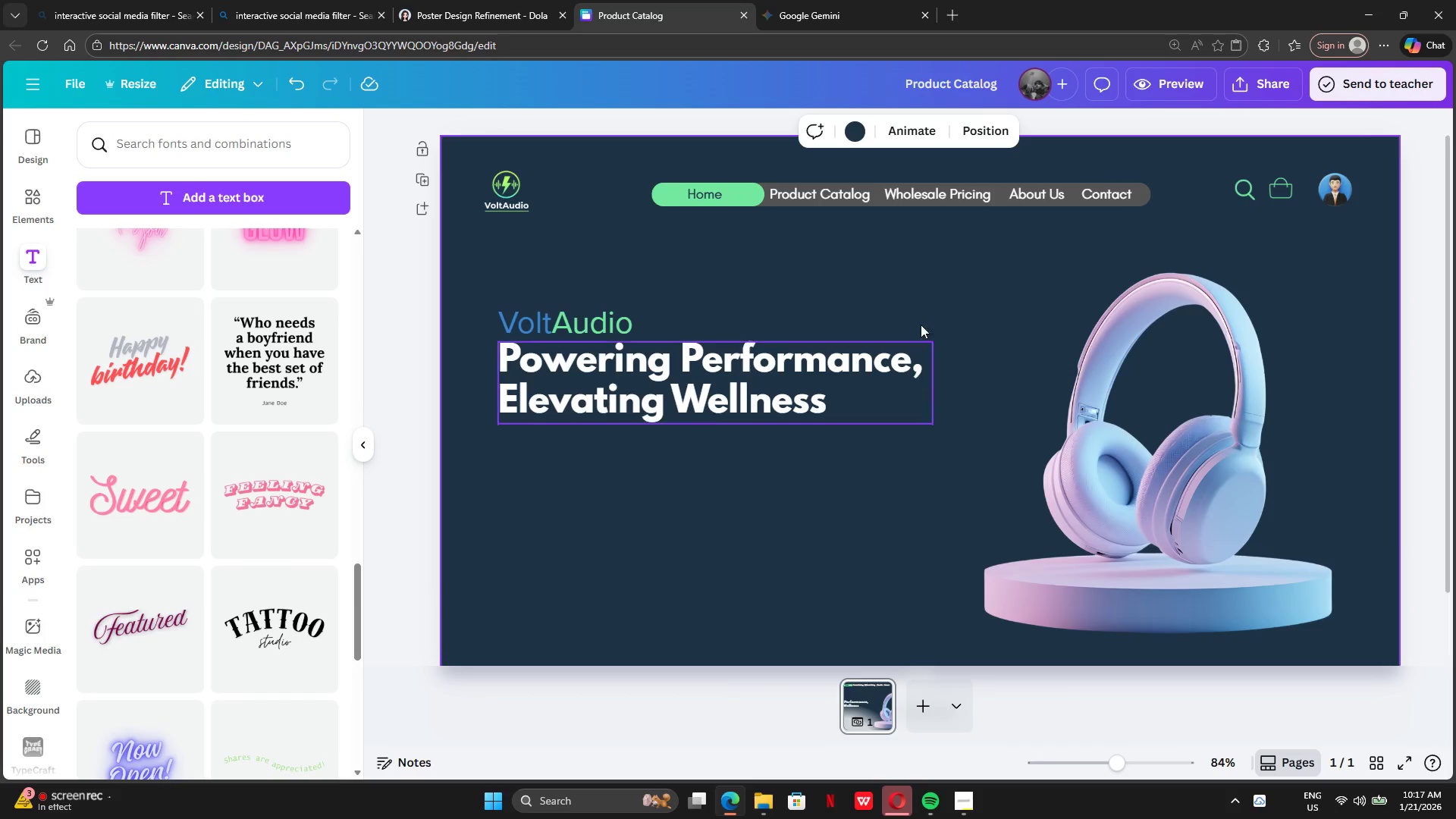 
scroll: coordinate [714, 523], scroll_direction: down, amount: 2.0
 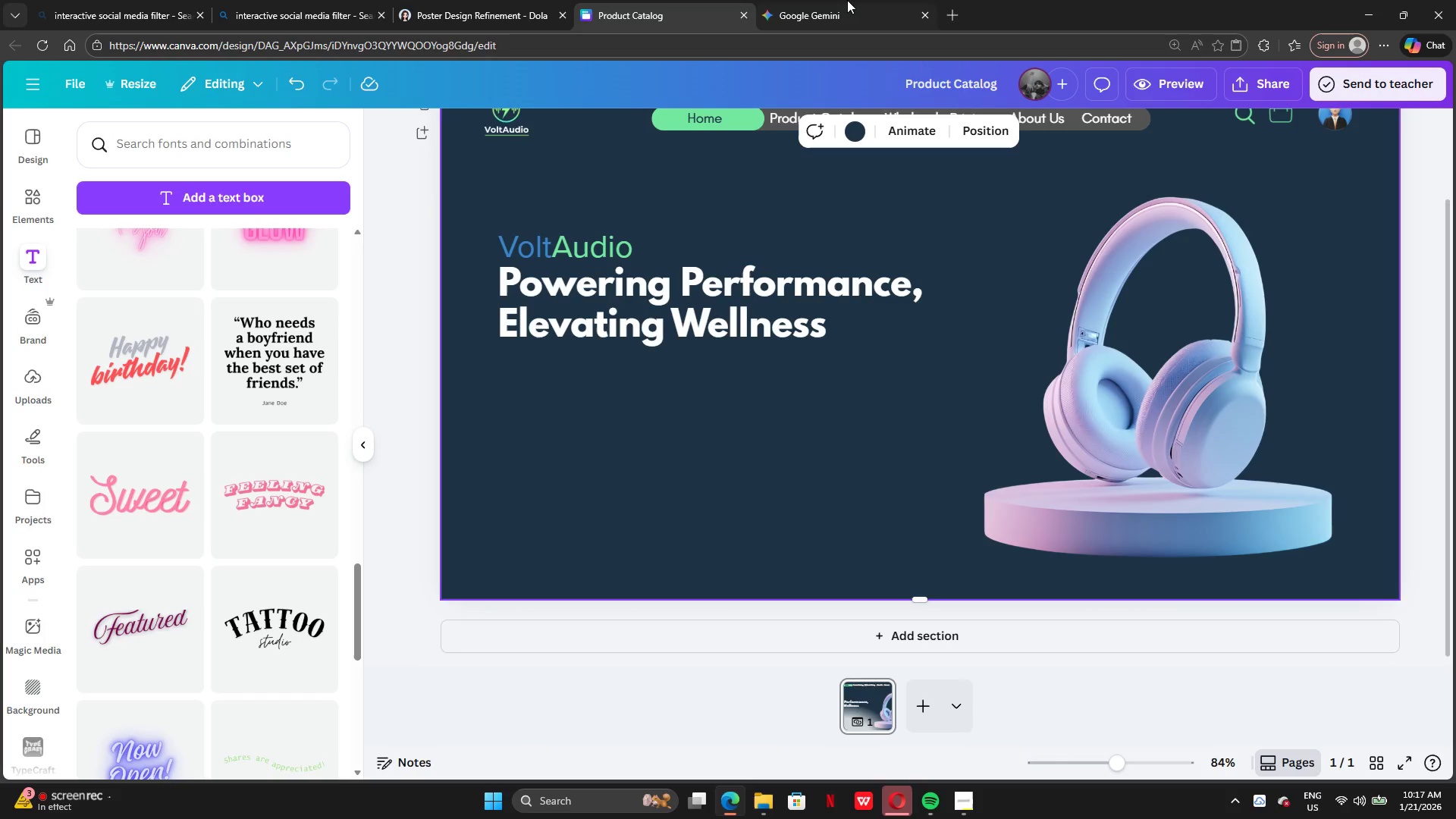 
left_click_drag(start_coordinate=[472, 40], to_coordinate=[449, 13])
 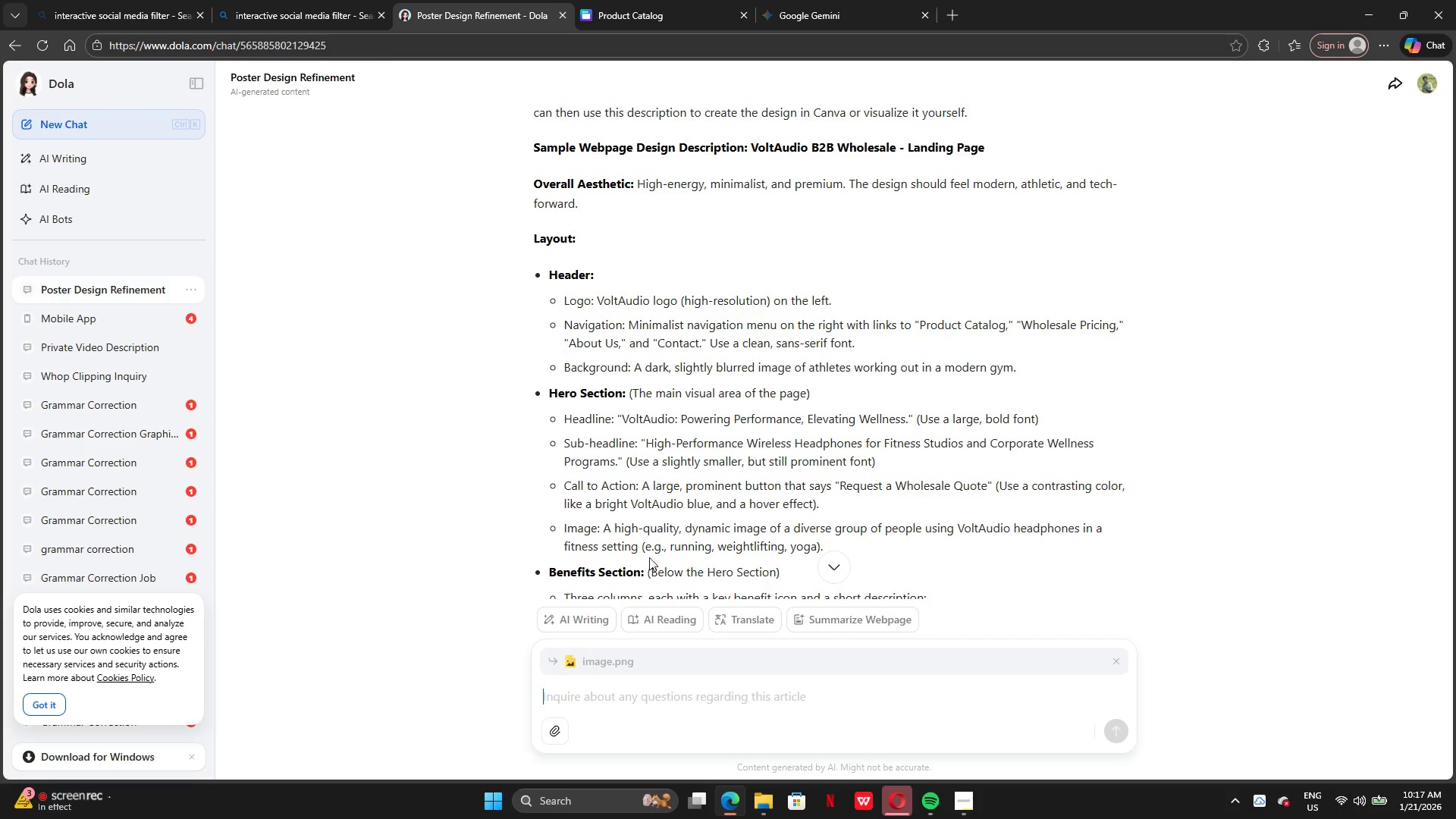 
double_click([449, 13])
 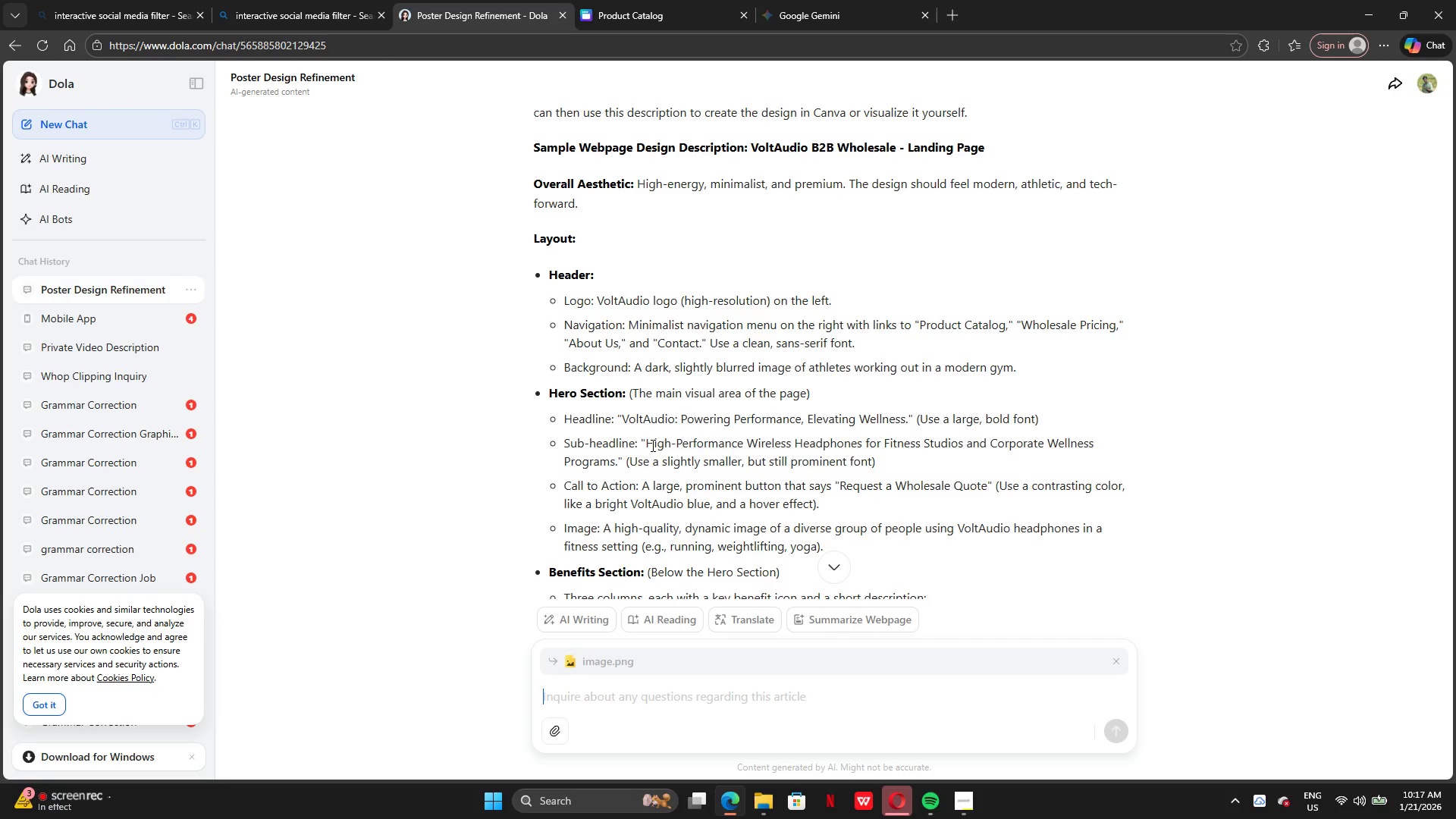 
left_click_drag(start_coordinate=[648, 441], to_coordinate=[615, 463])
 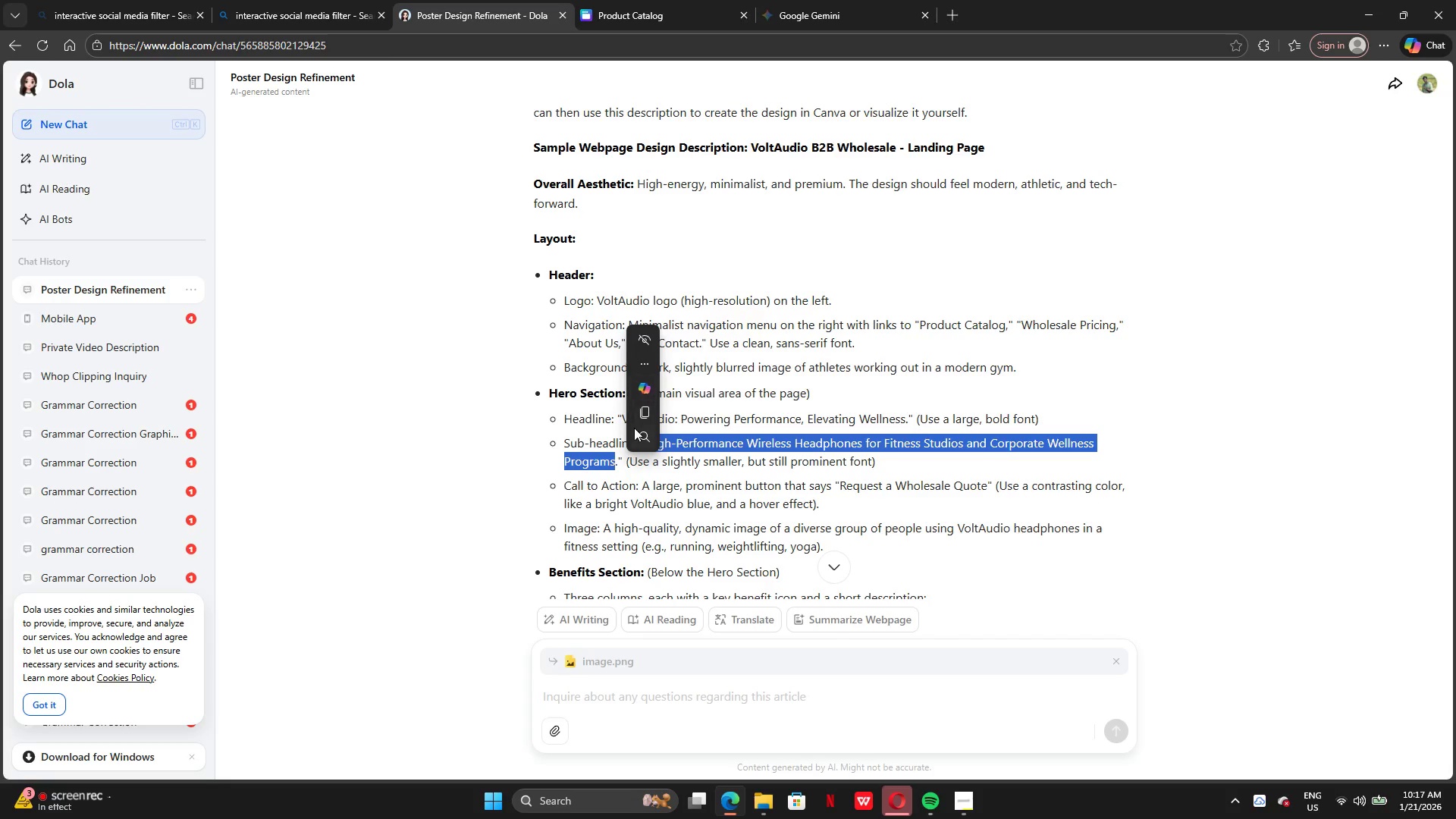 
left_click([647, 415])
 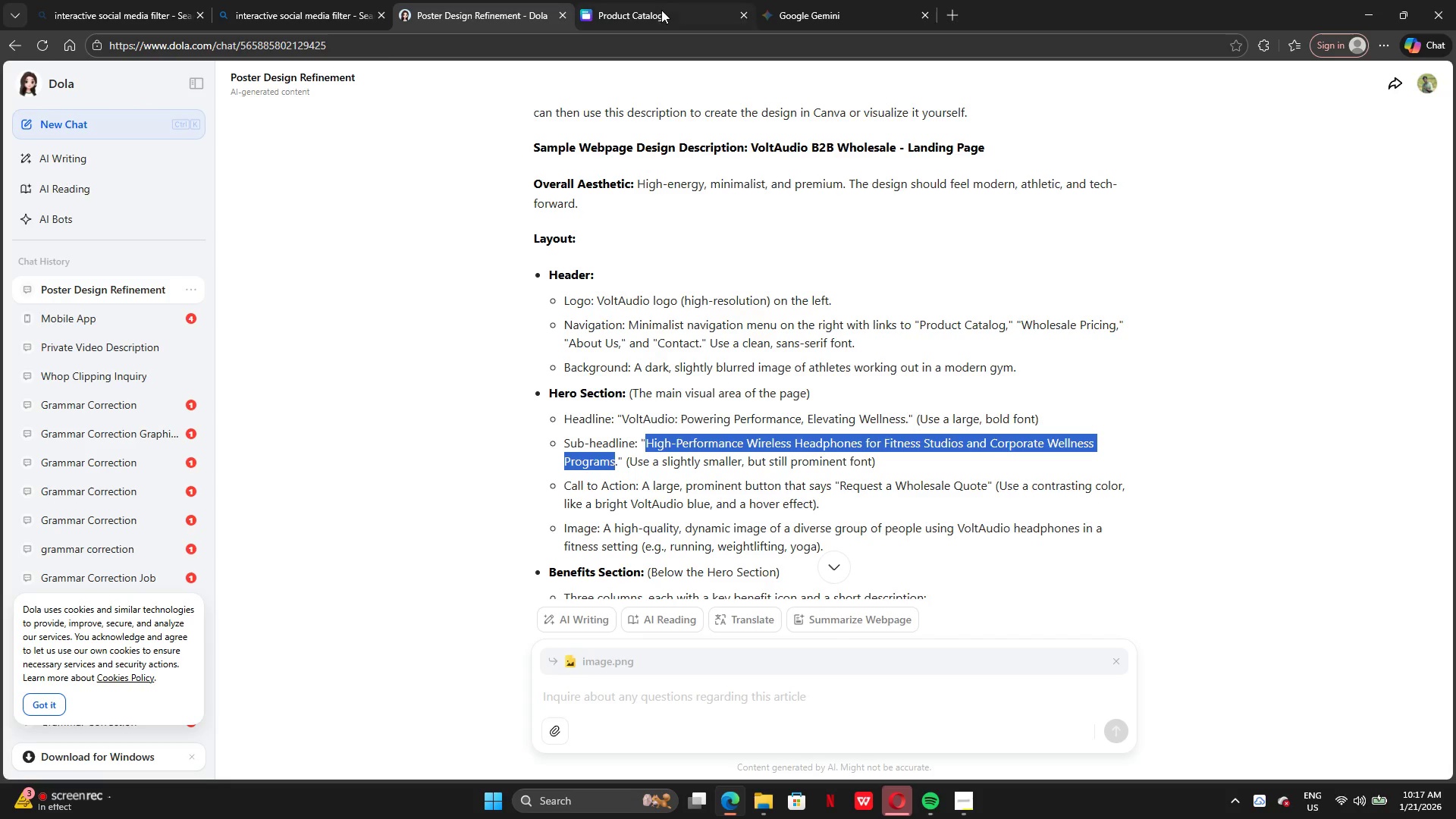 
left_click([661, 9])
 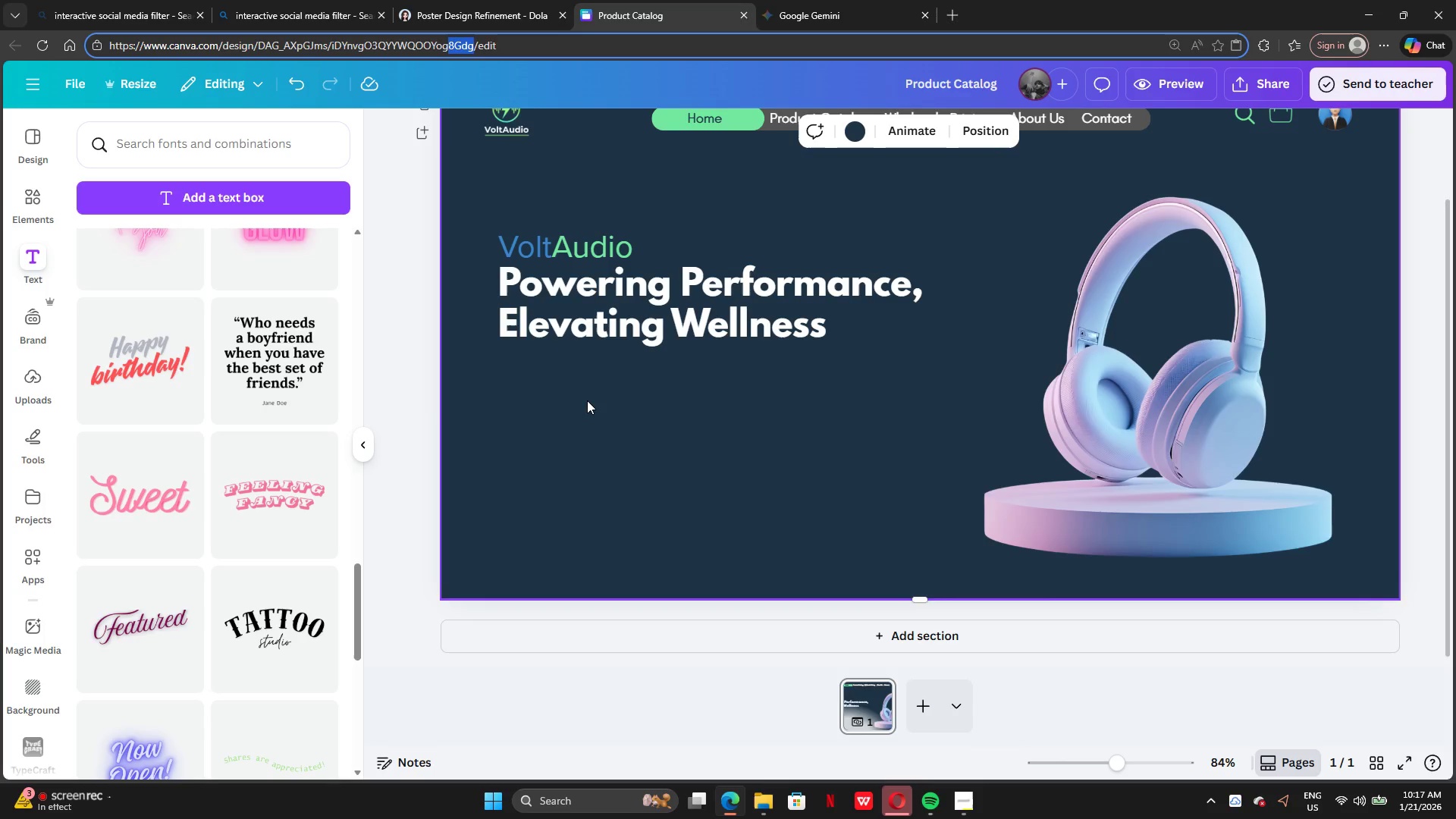 
left_click([586, 403])
 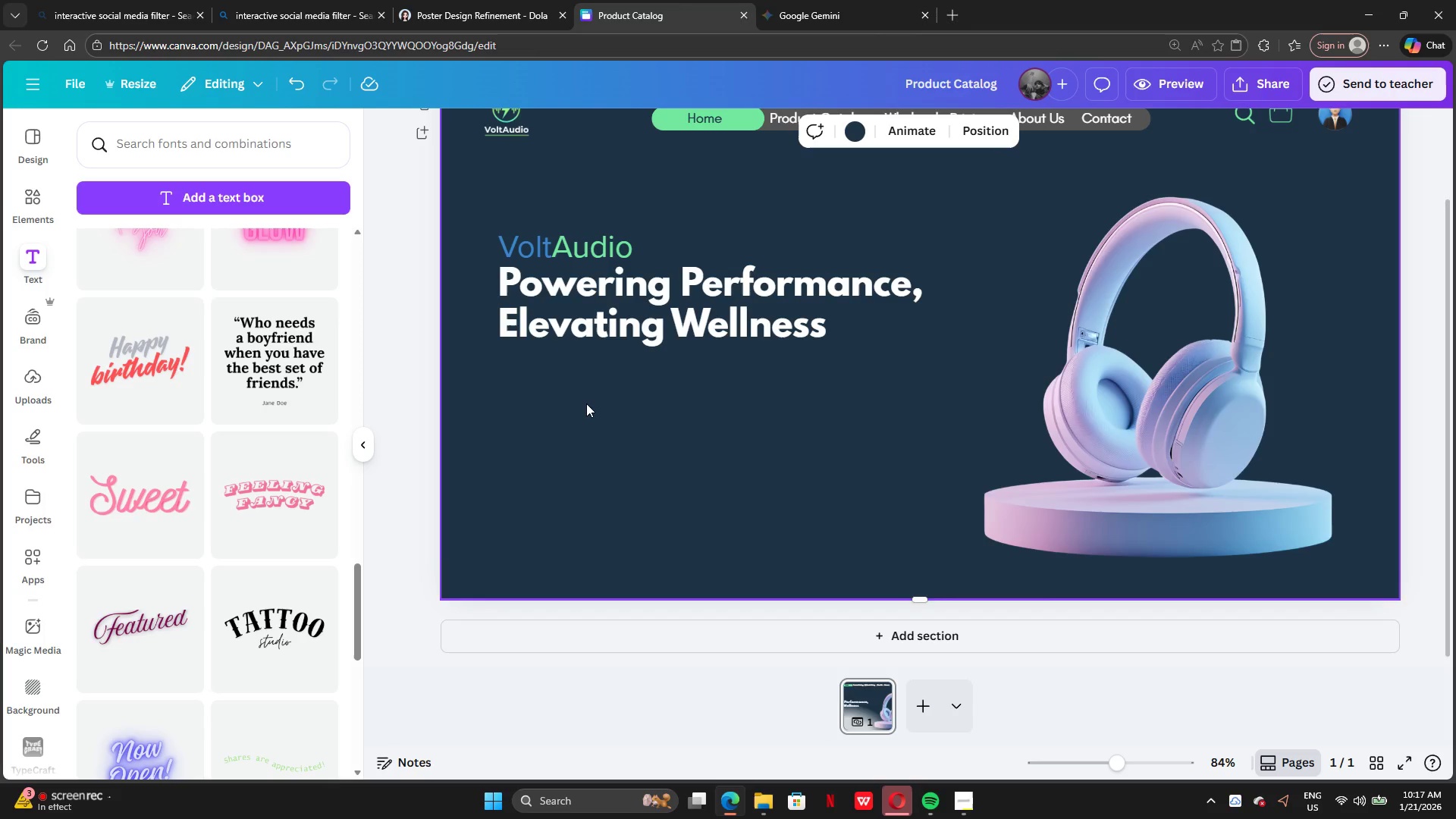 
key(Control+V)
 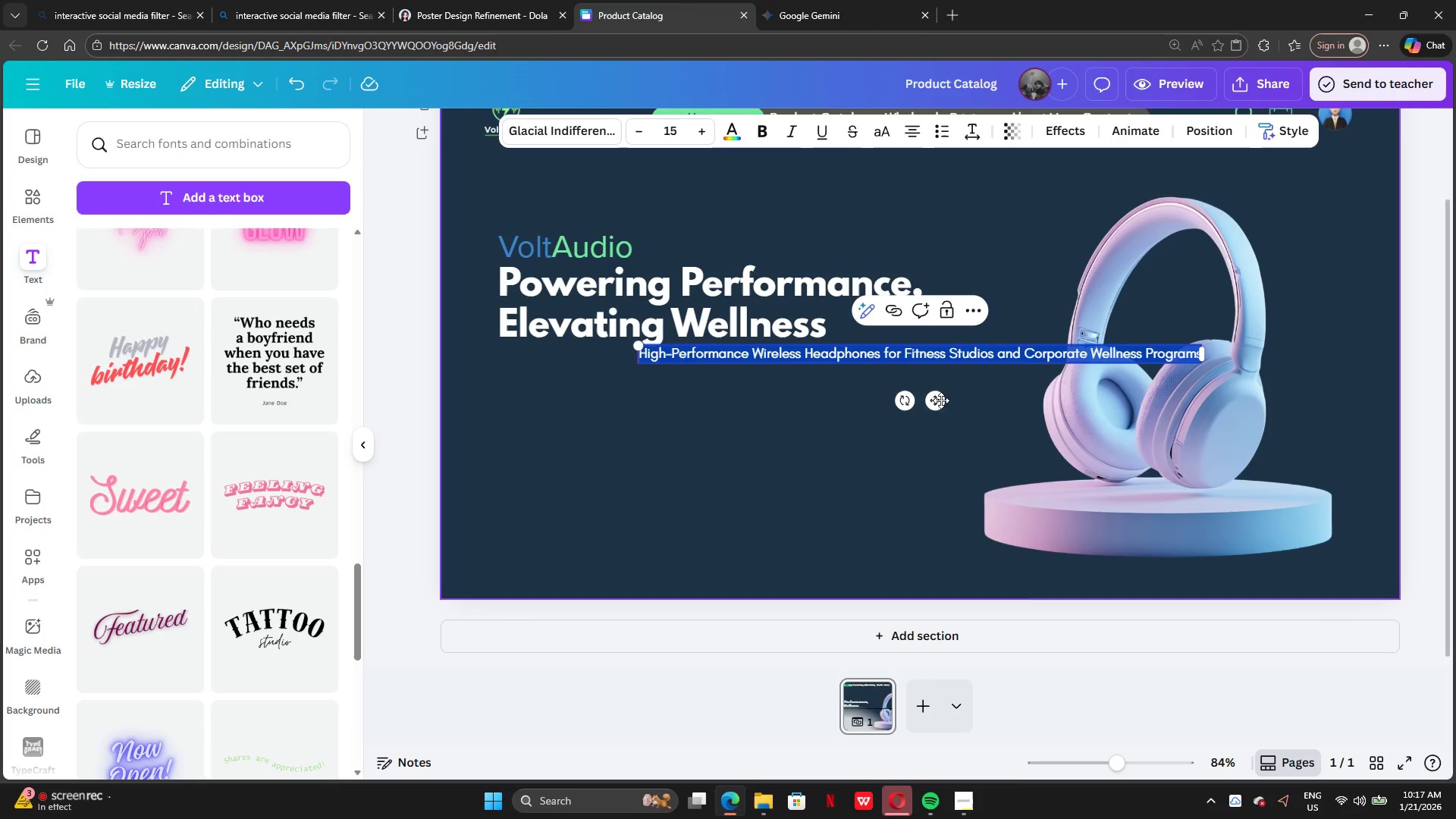 
left_click_drag(start_coordinate=[934, 399], to_coordinate=[797, 402])
 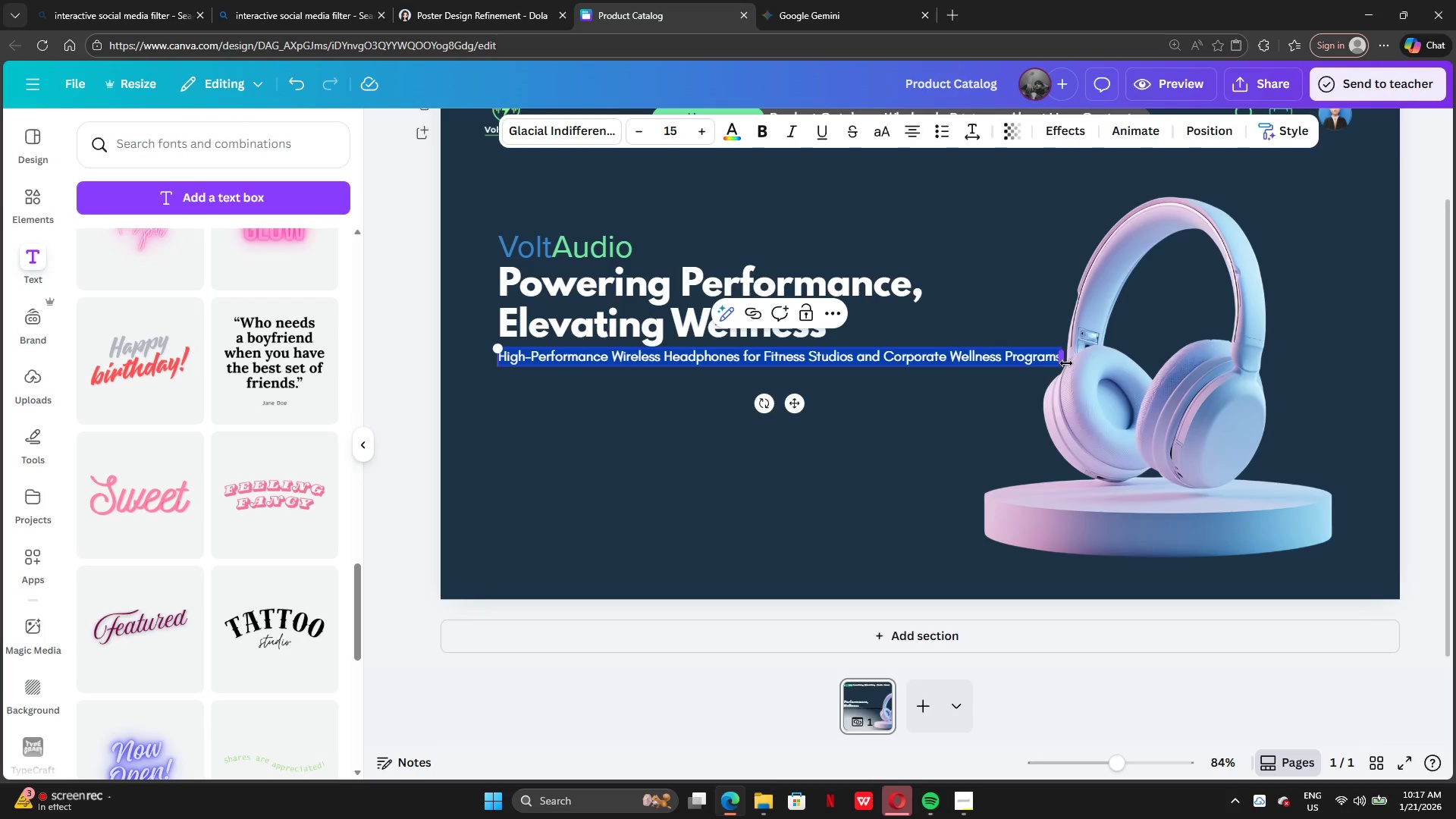 
left_click_drag(start_coordinate=[1064, 362], to_coordinate=[845, 356])
 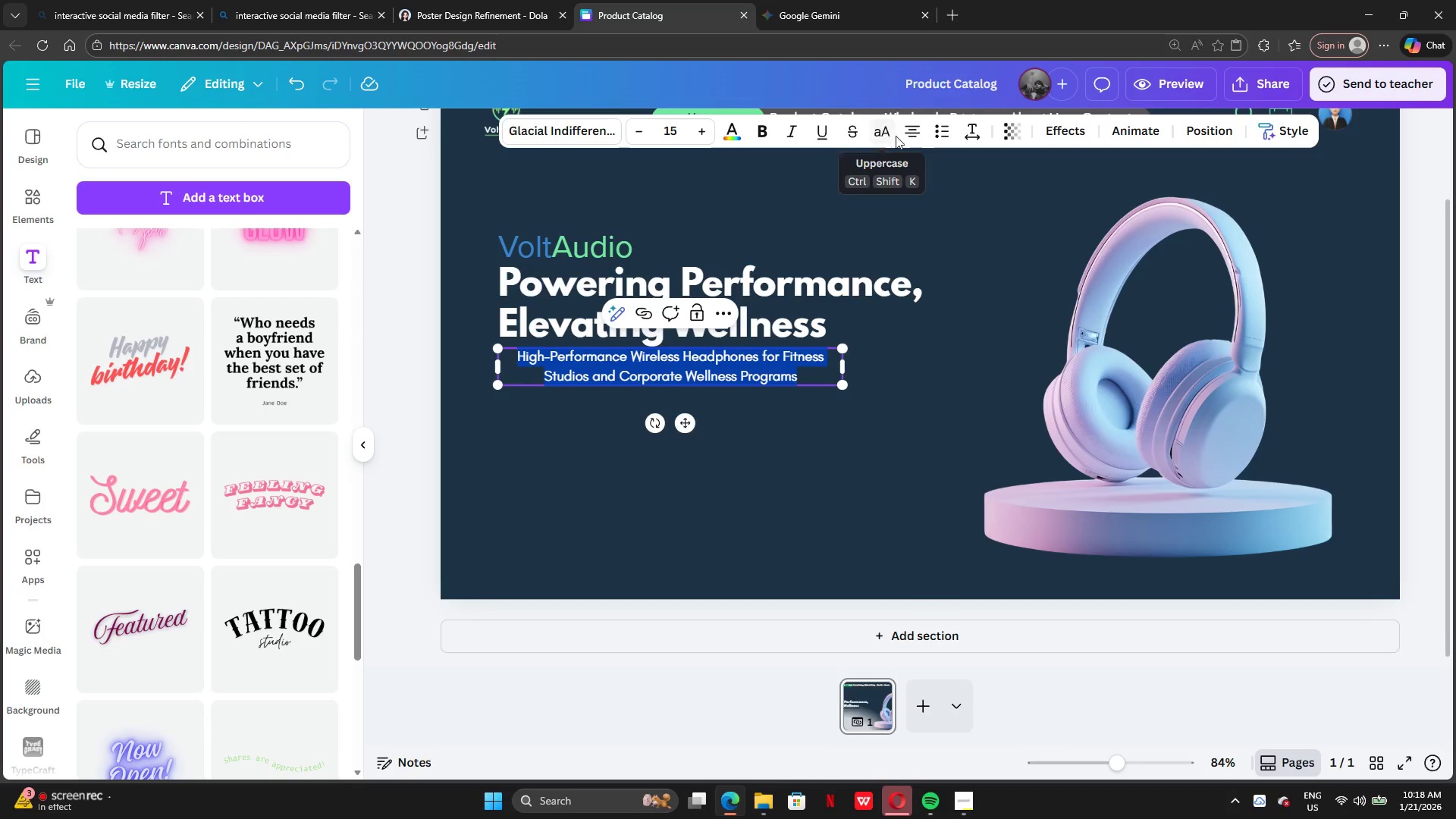 
left_click([905, 134])
 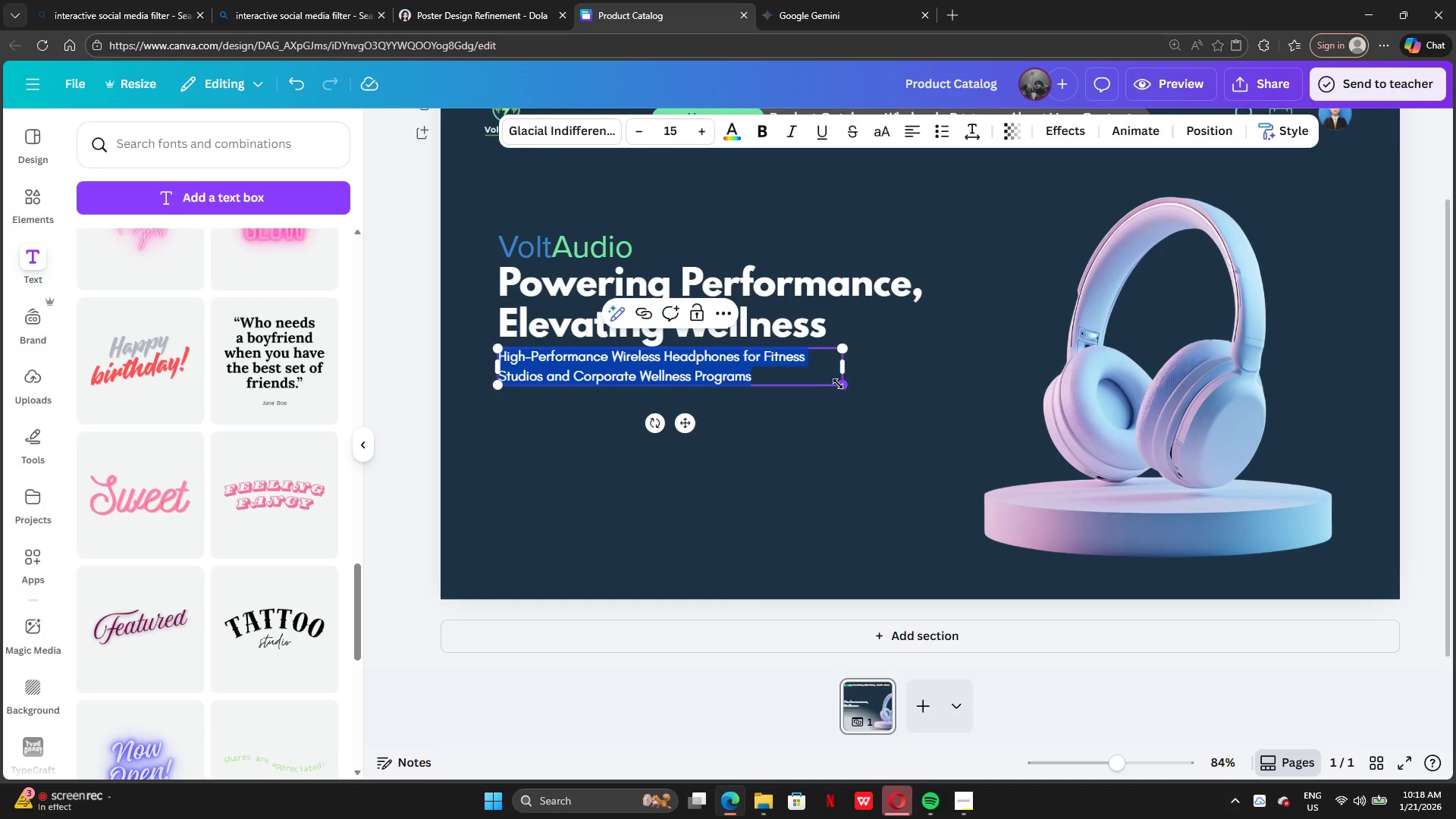 
left_click([812, 425])
 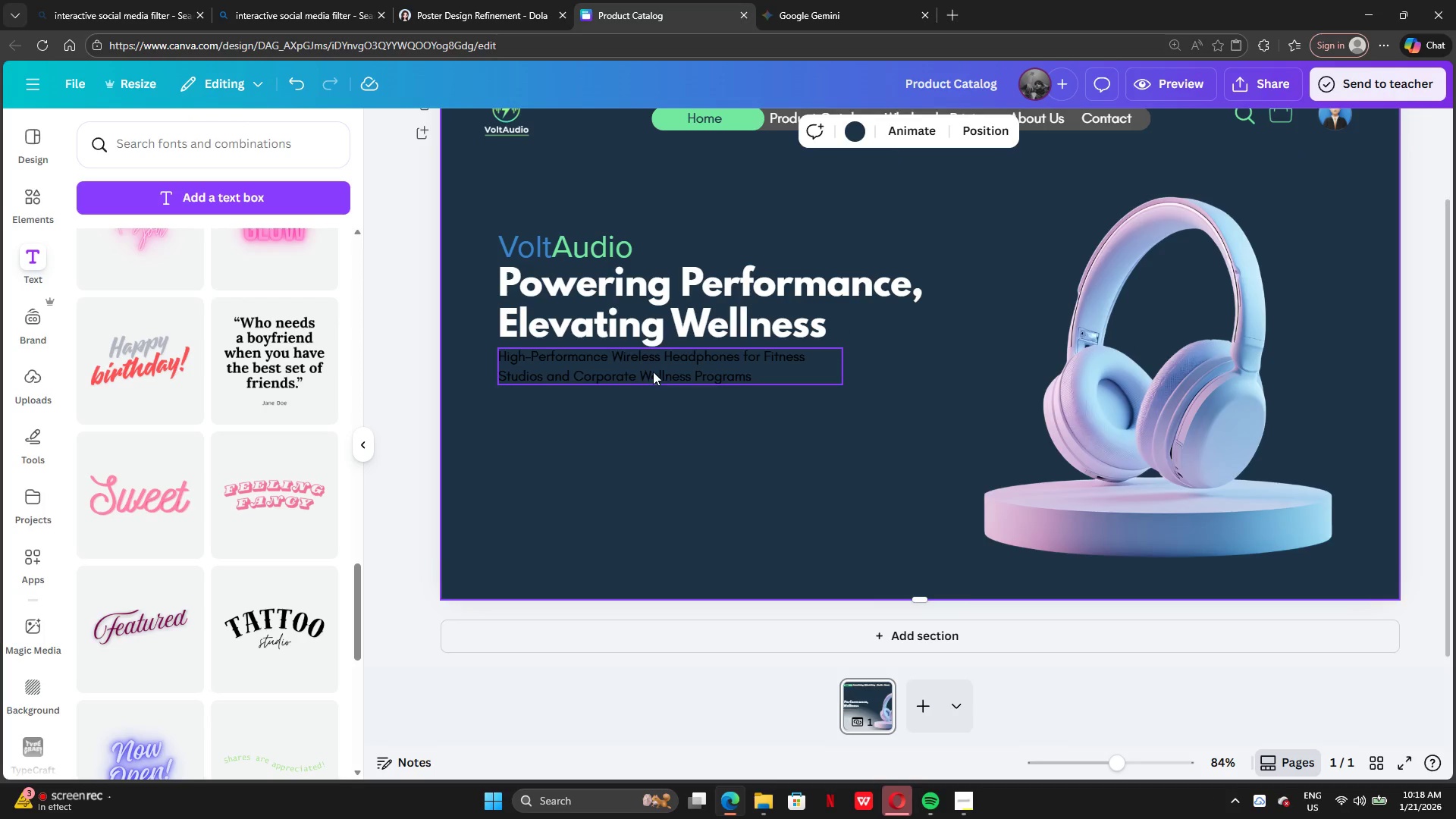 
left_click_drag(start_coordinate=[651, 369], to_coordinate=[656, 371])
 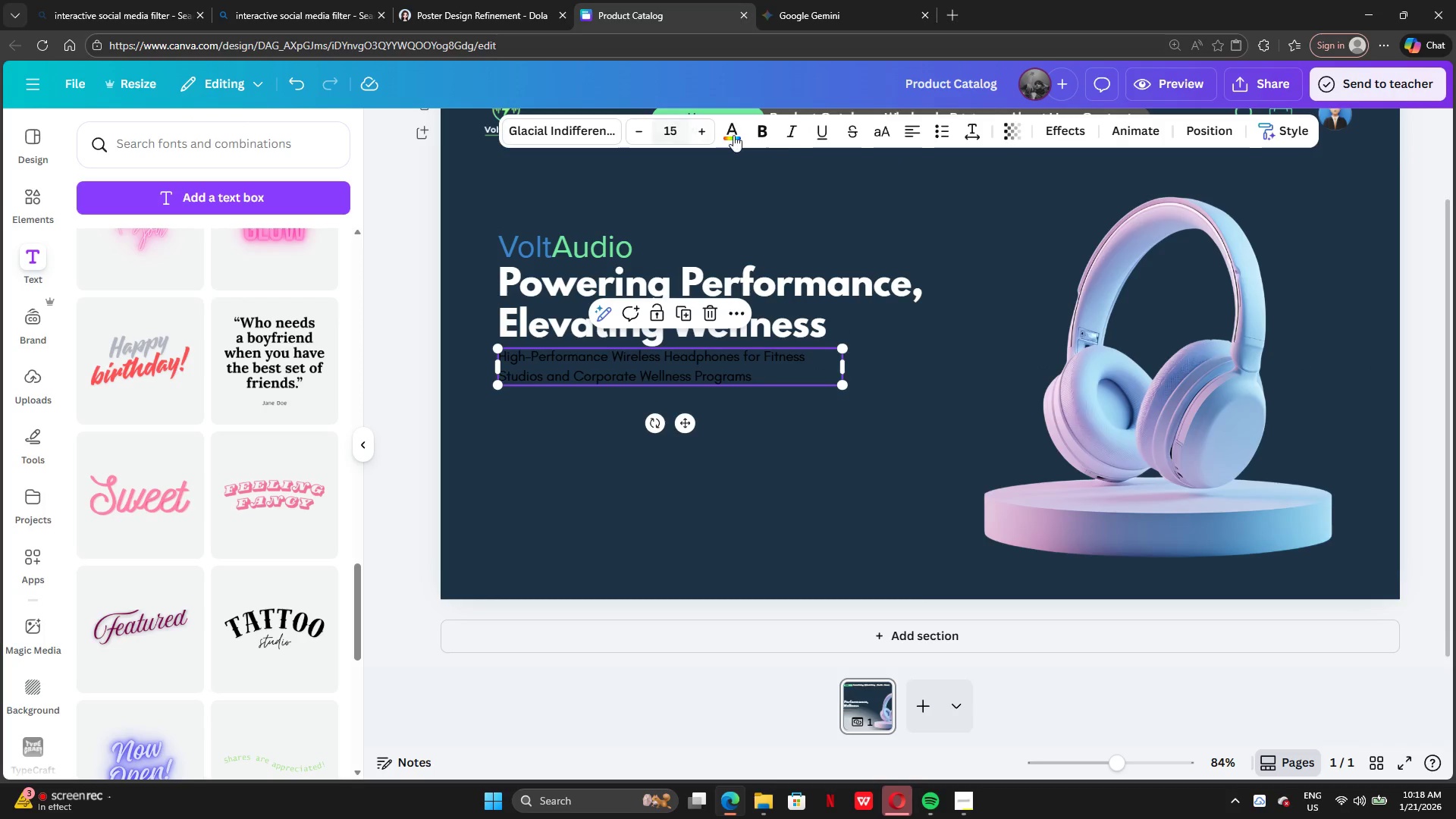 
left_click([734, 135])
 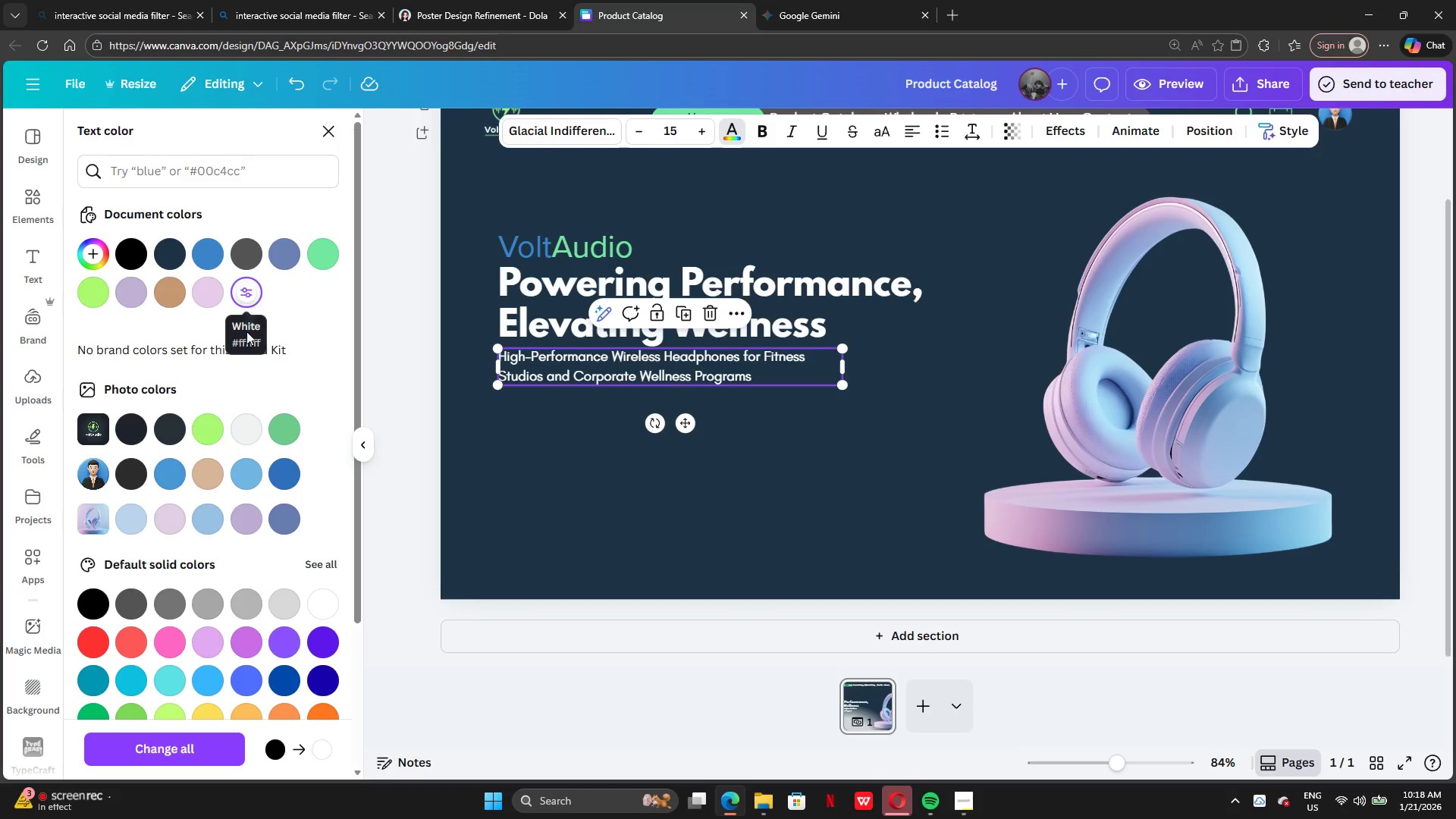 
left_click([252, 435])
 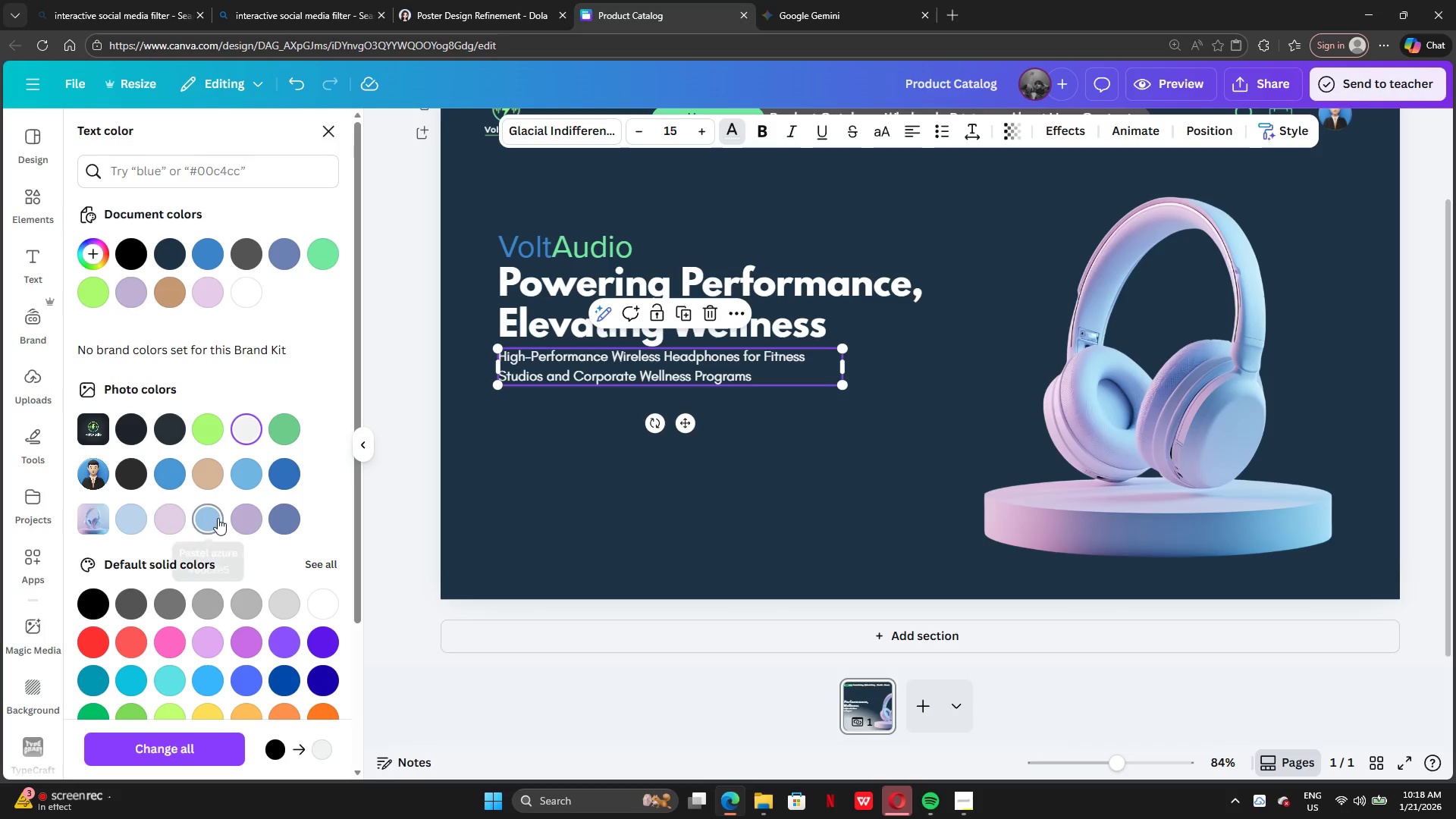 
left_click([218, 522])
 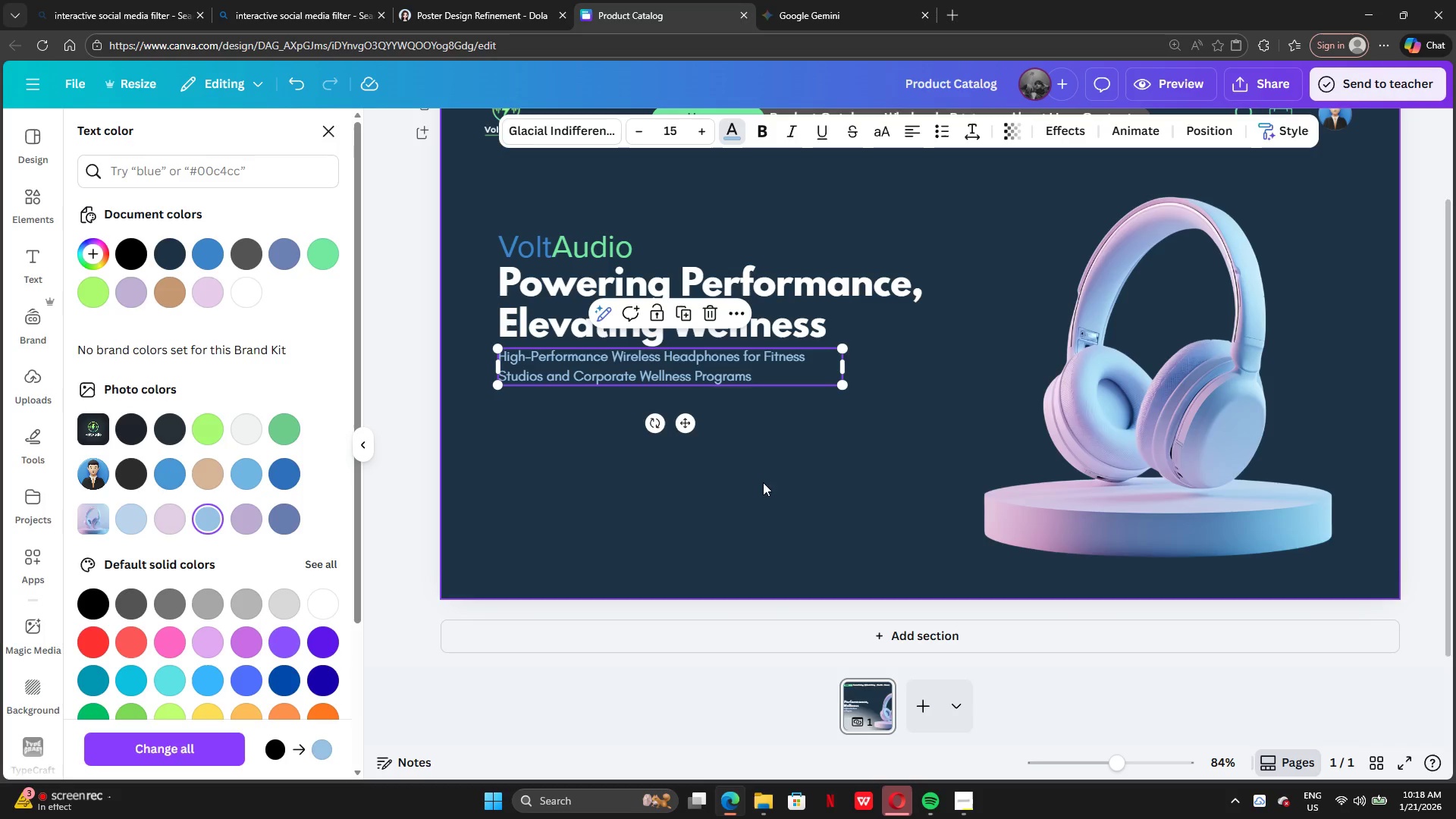 
left_click([758, 447])
 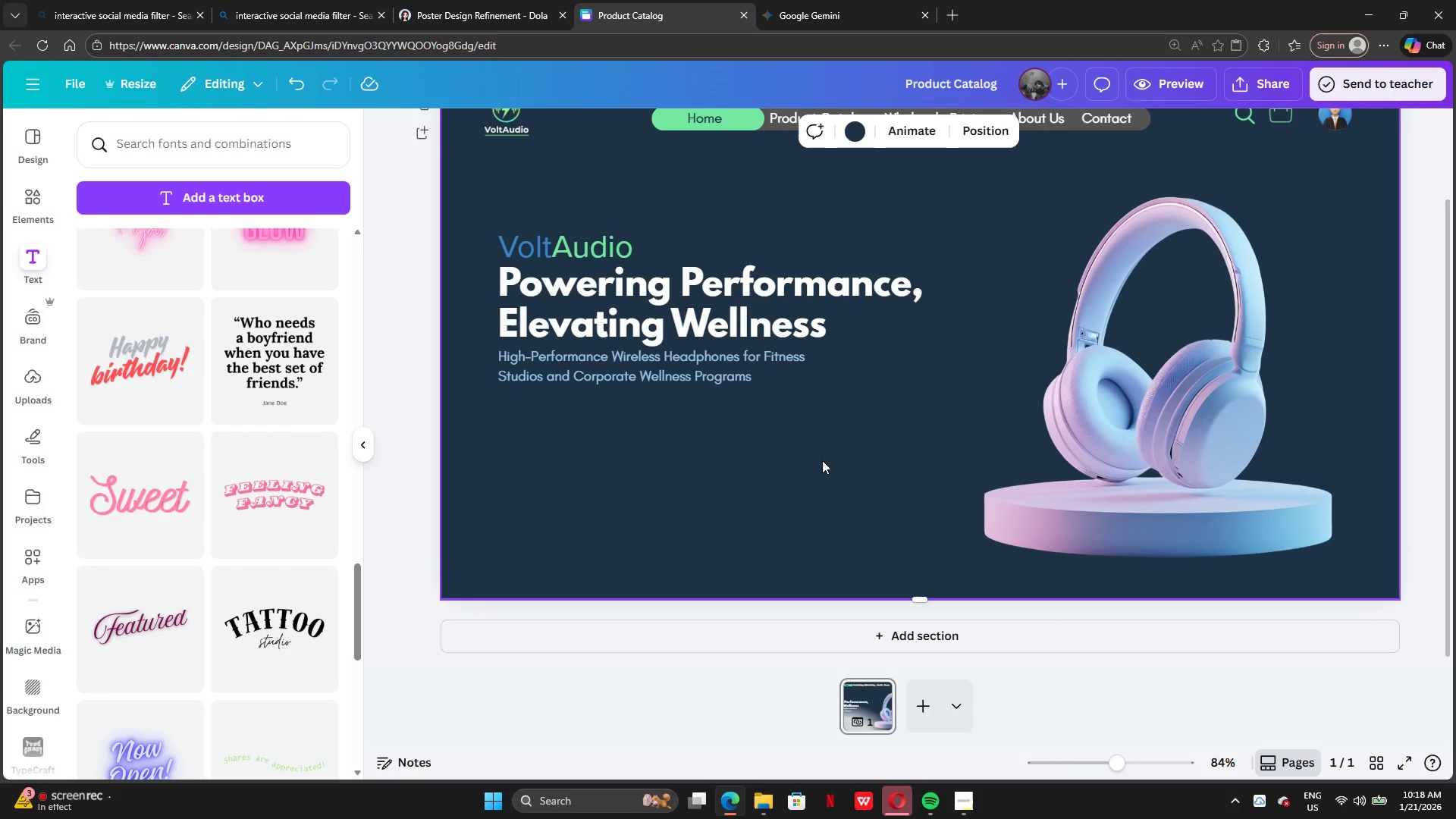 
scroll: coordinate [986, 551], scroll_direction: up, amount: 4.0
 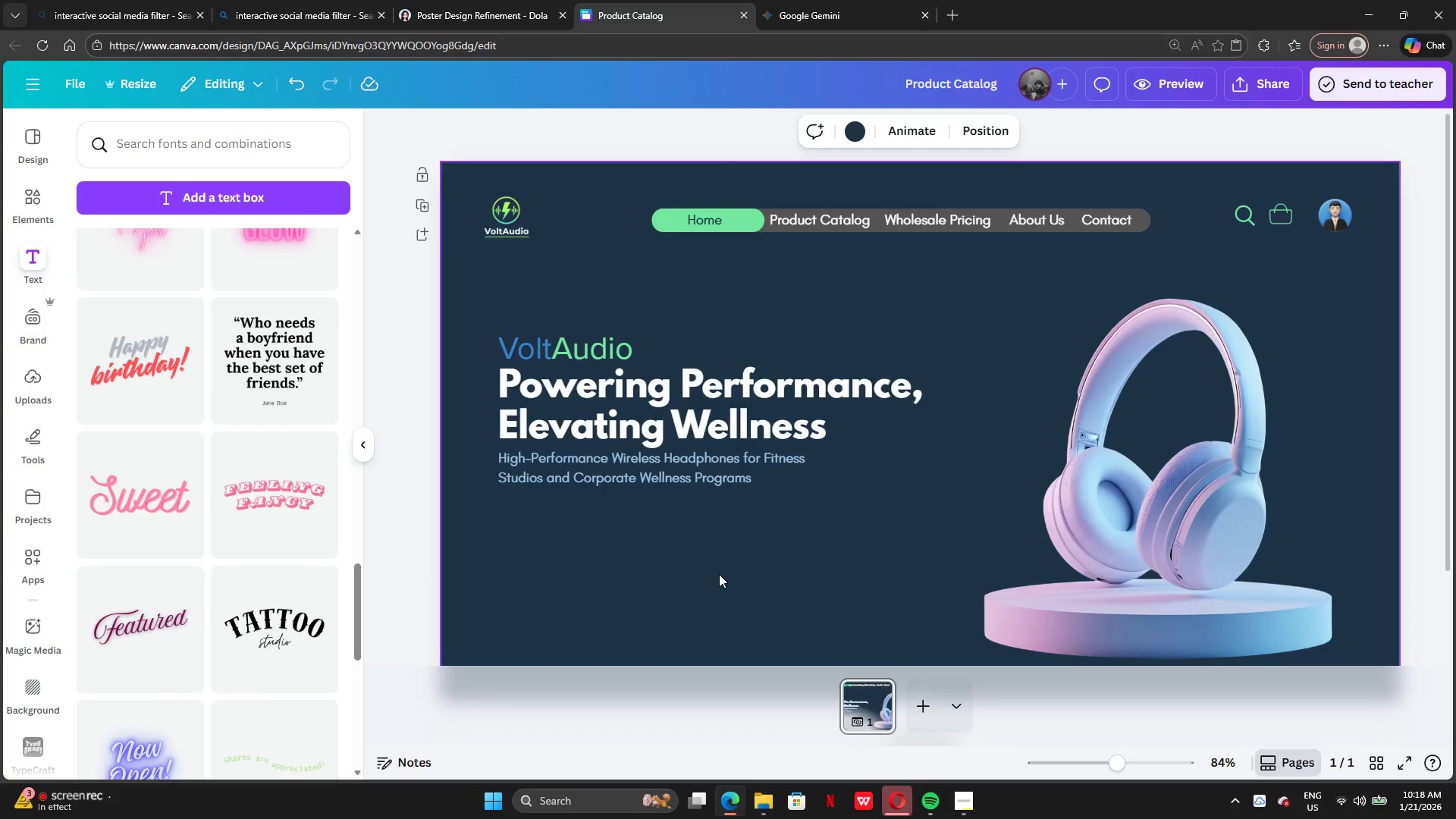 
scroll: coordinate [717, 582], scroll_direction: down, amount: 1.0
 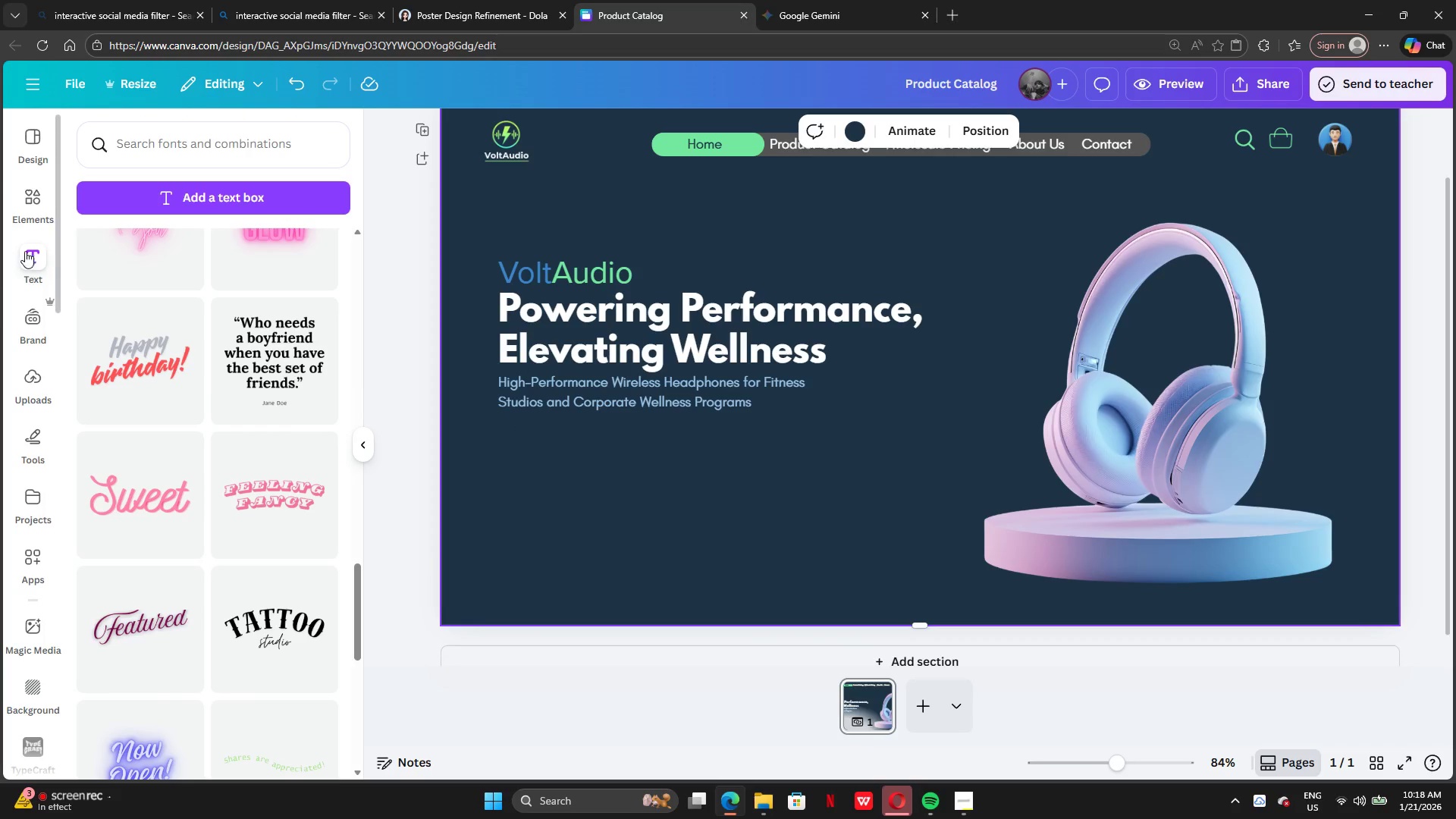 
left_click([33, 206])
 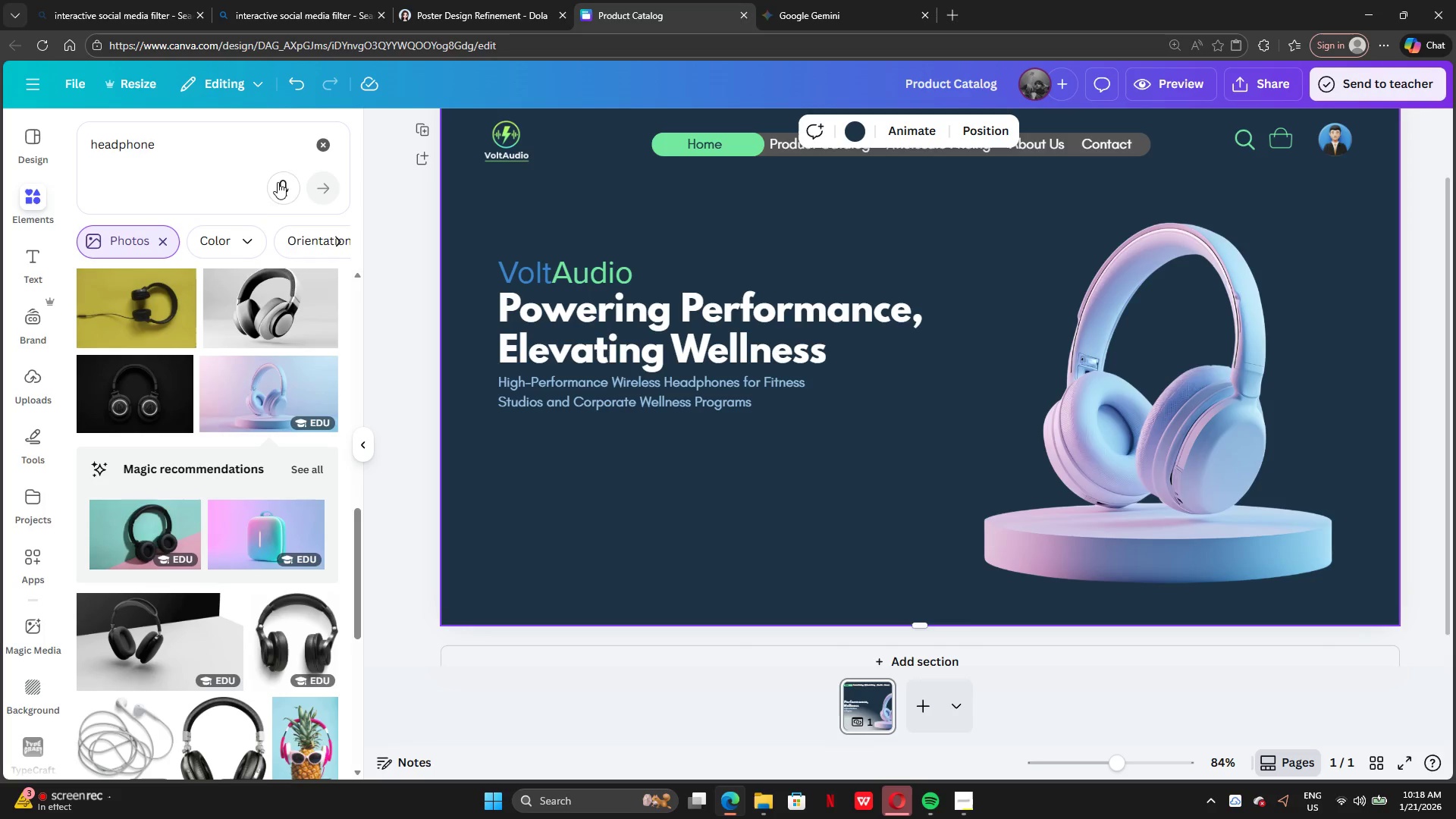 
scroll: coordinate [918, 431], scroll_direction: up, amount: 2.0
 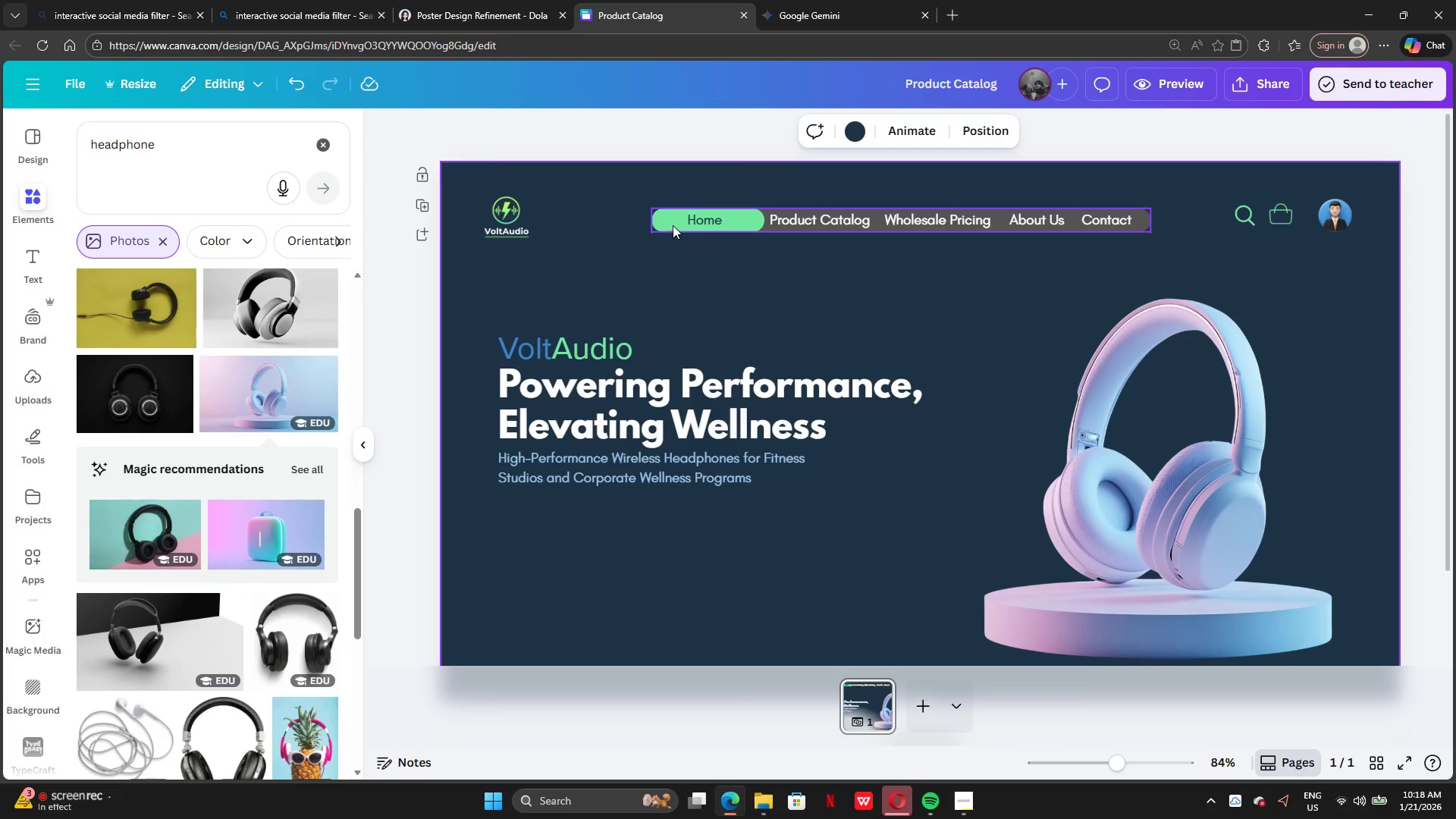 
left_click([668, 224])
 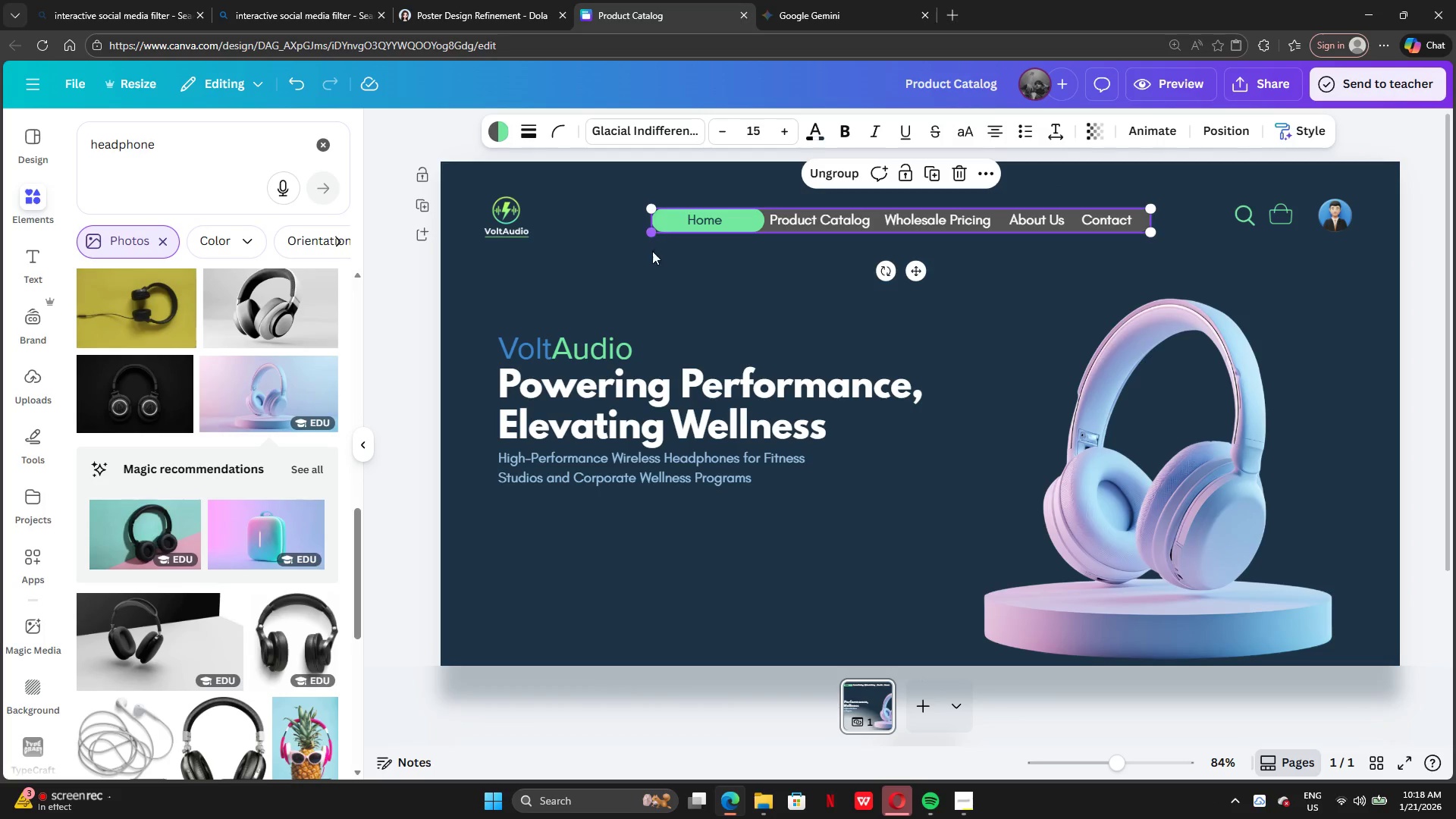 
scroll: coordinate [271, 609], scroll_direction: down, amount: 4.0
 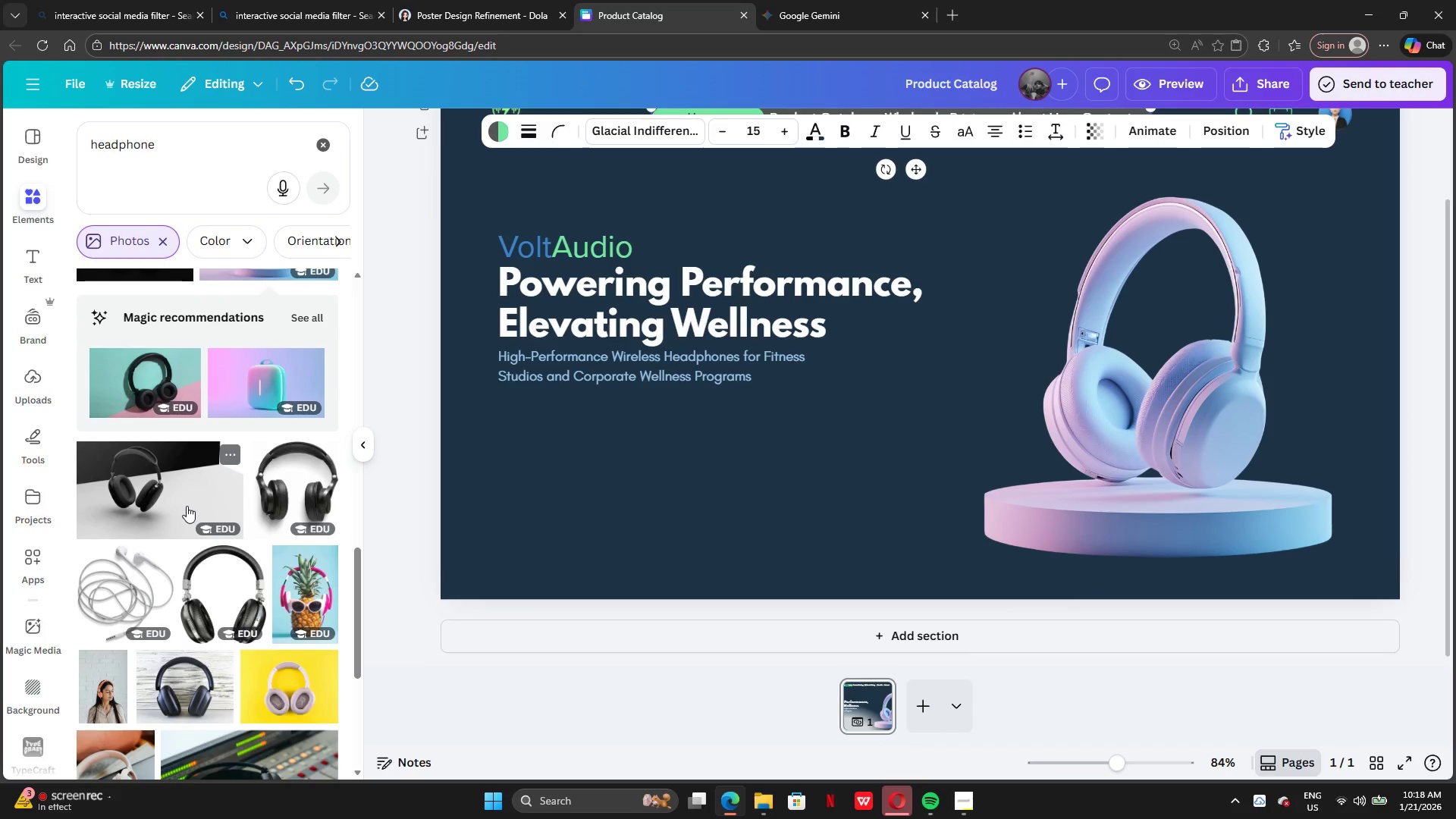 
scroll: coordinate [190, 496], scroll_direction: up, amount: 4.0
 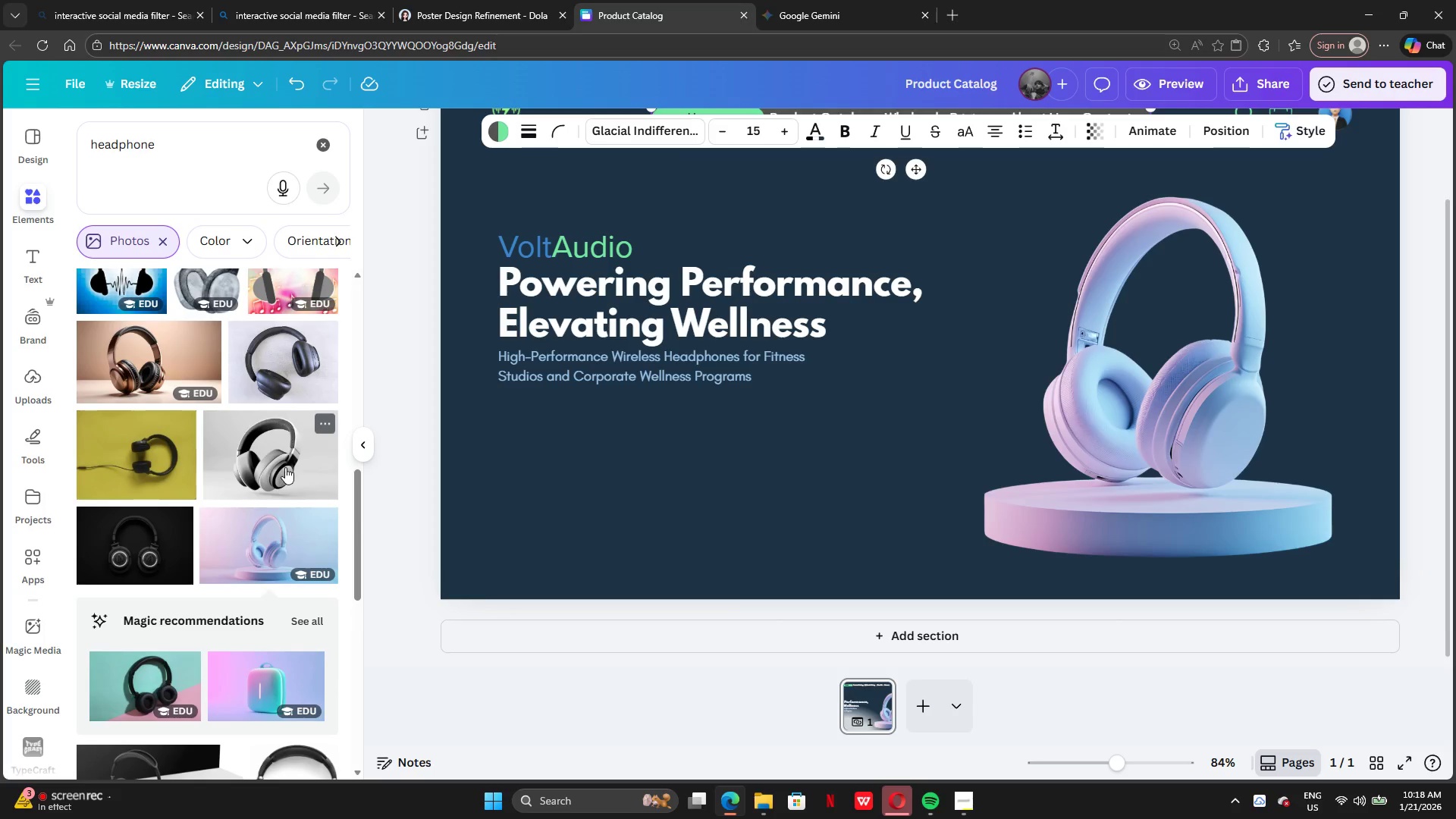 
left_click([284, 468])
 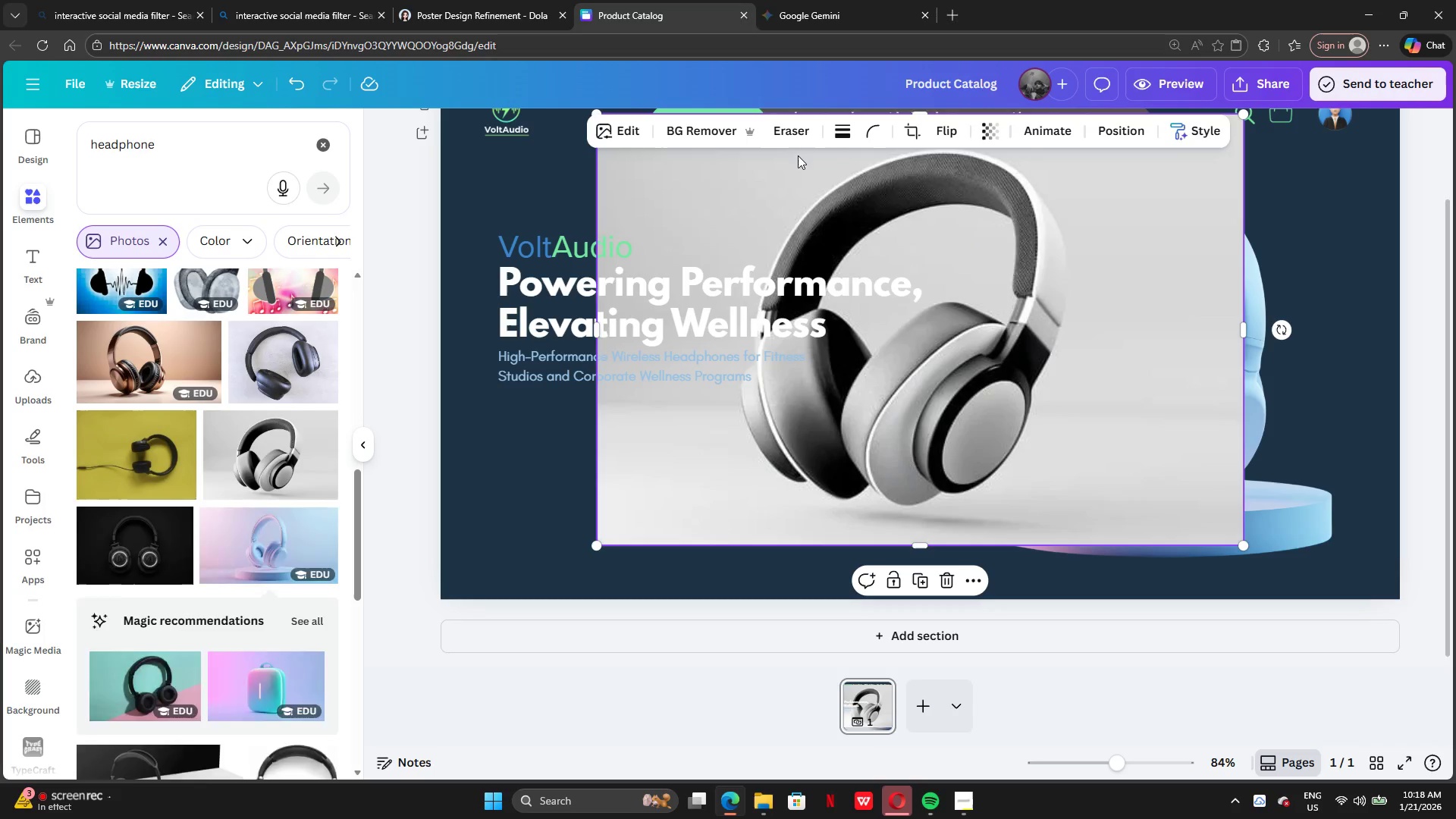 
left_click([701, 130])
 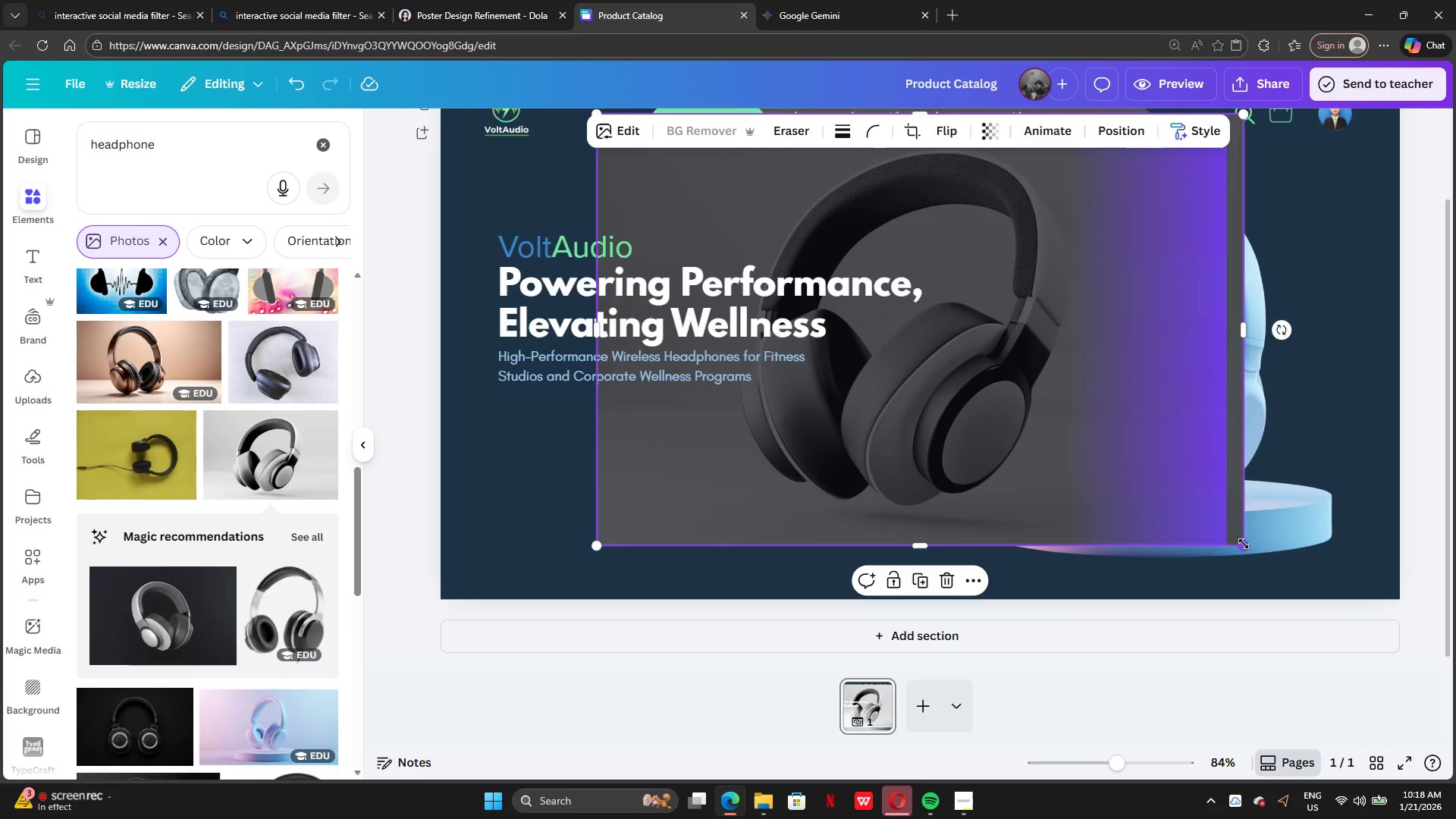 
left_click_drag(start_coordinate=[1244, 544], to_coordinate=[850, 381])
 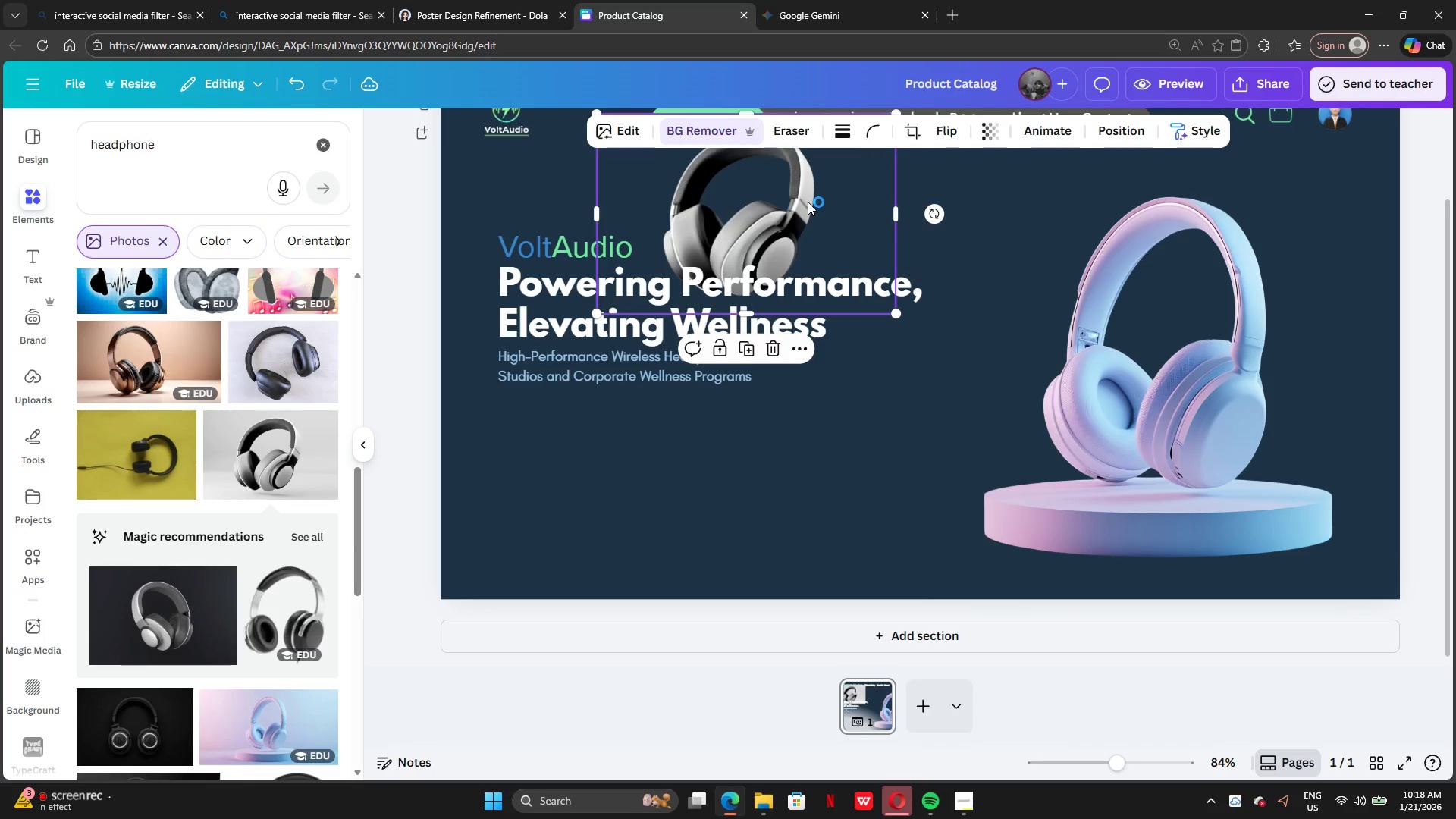 
left_click_drag(start_coordinate=[808, 202], to_coordinate=[635, 469])
 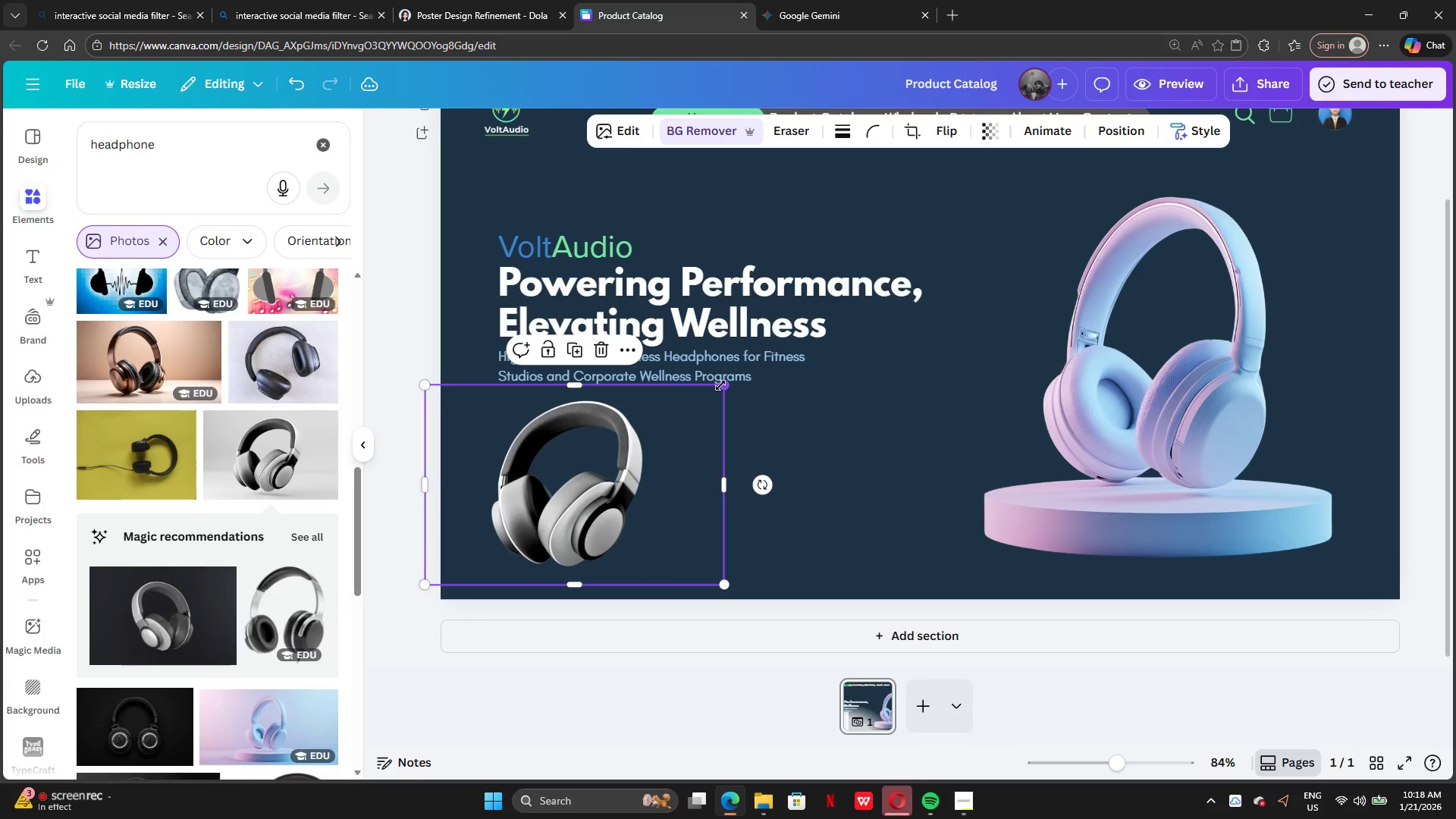 
left_click_drag(start_coordinate=[721, 385], to_coordinate=[630, 438])
 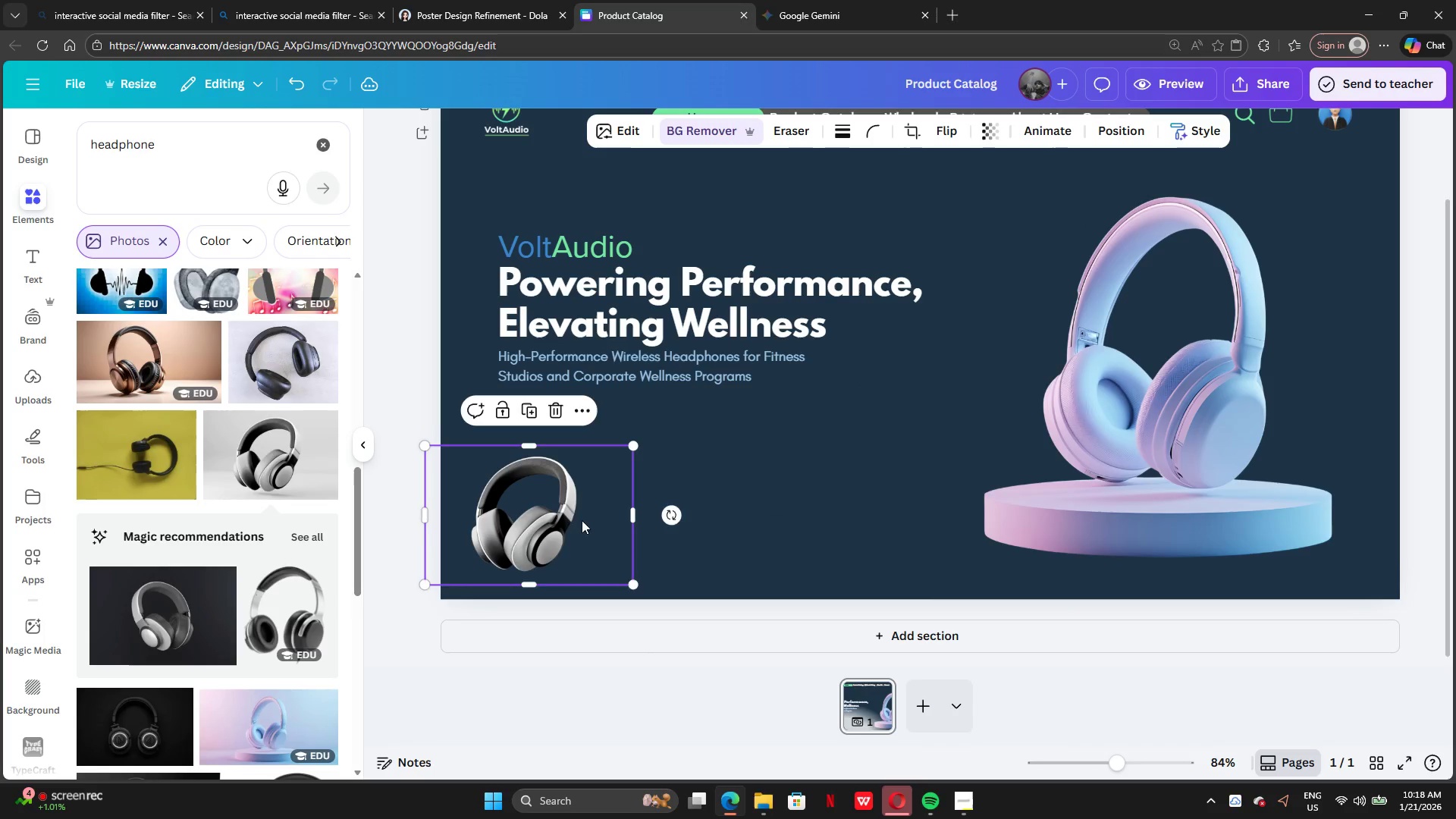 
left_click_drag(start_coordinate=[582, 520], to_coordinate=[598, 494])
 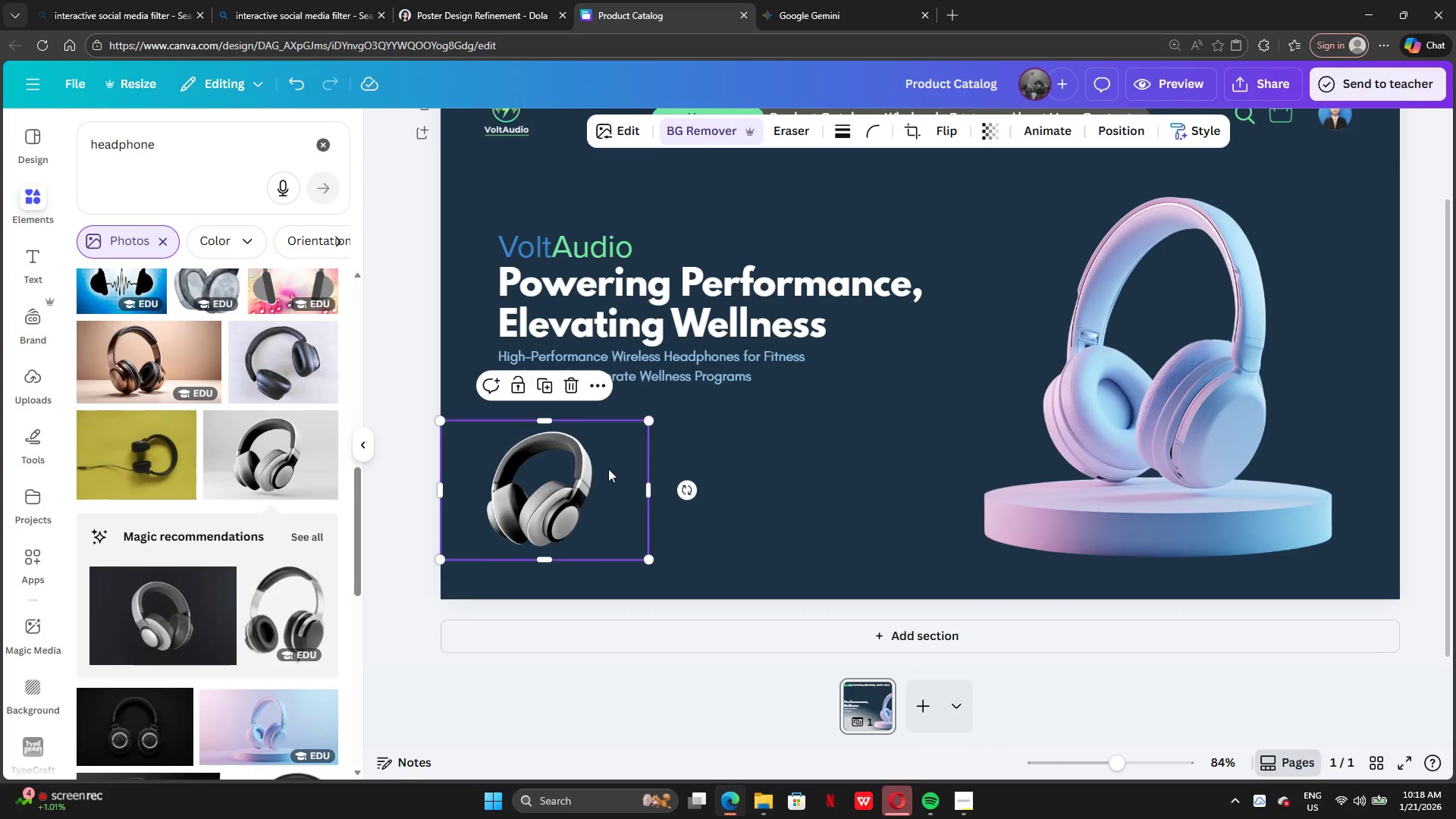 
left_click_drag(start_coordinate=[608, 469], to_coordinate=[661, 462])
 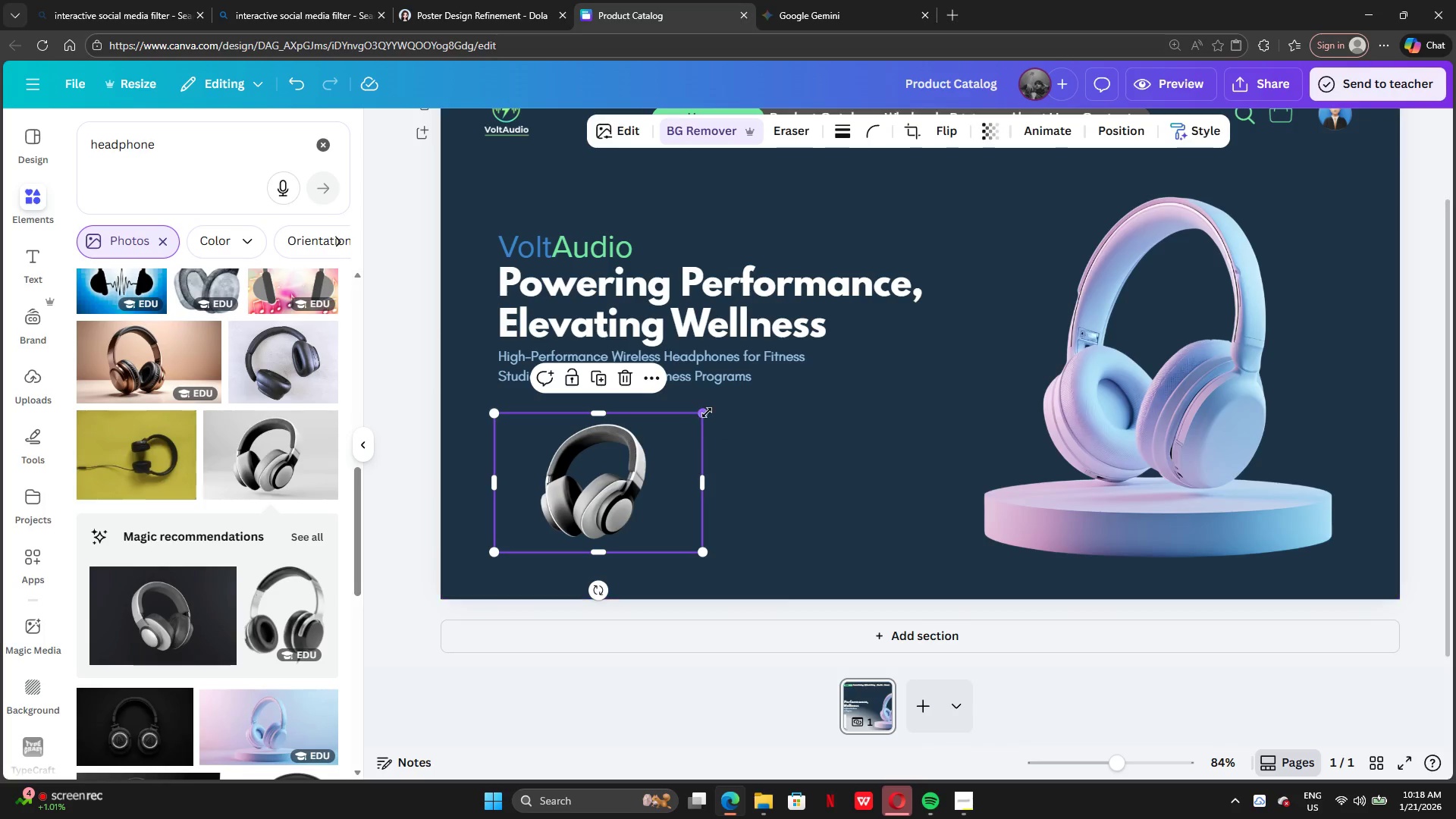 
left_click_drag(start_coordinate=[704, 412], to_coordinate=[620, 448])
 